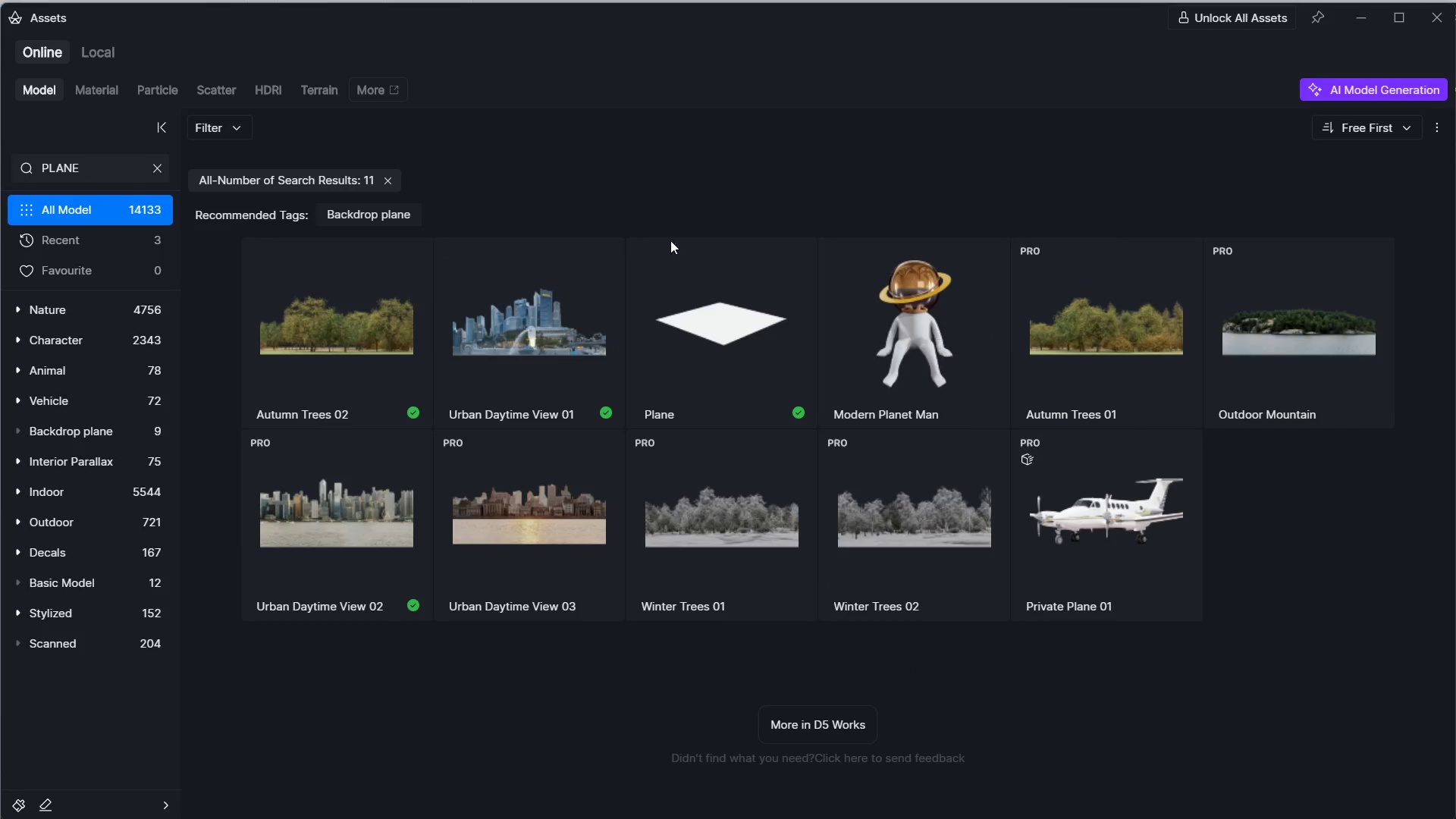 
left_click_drag(start_coordinate=[691, 334], to_coordinate=[700, 330])
 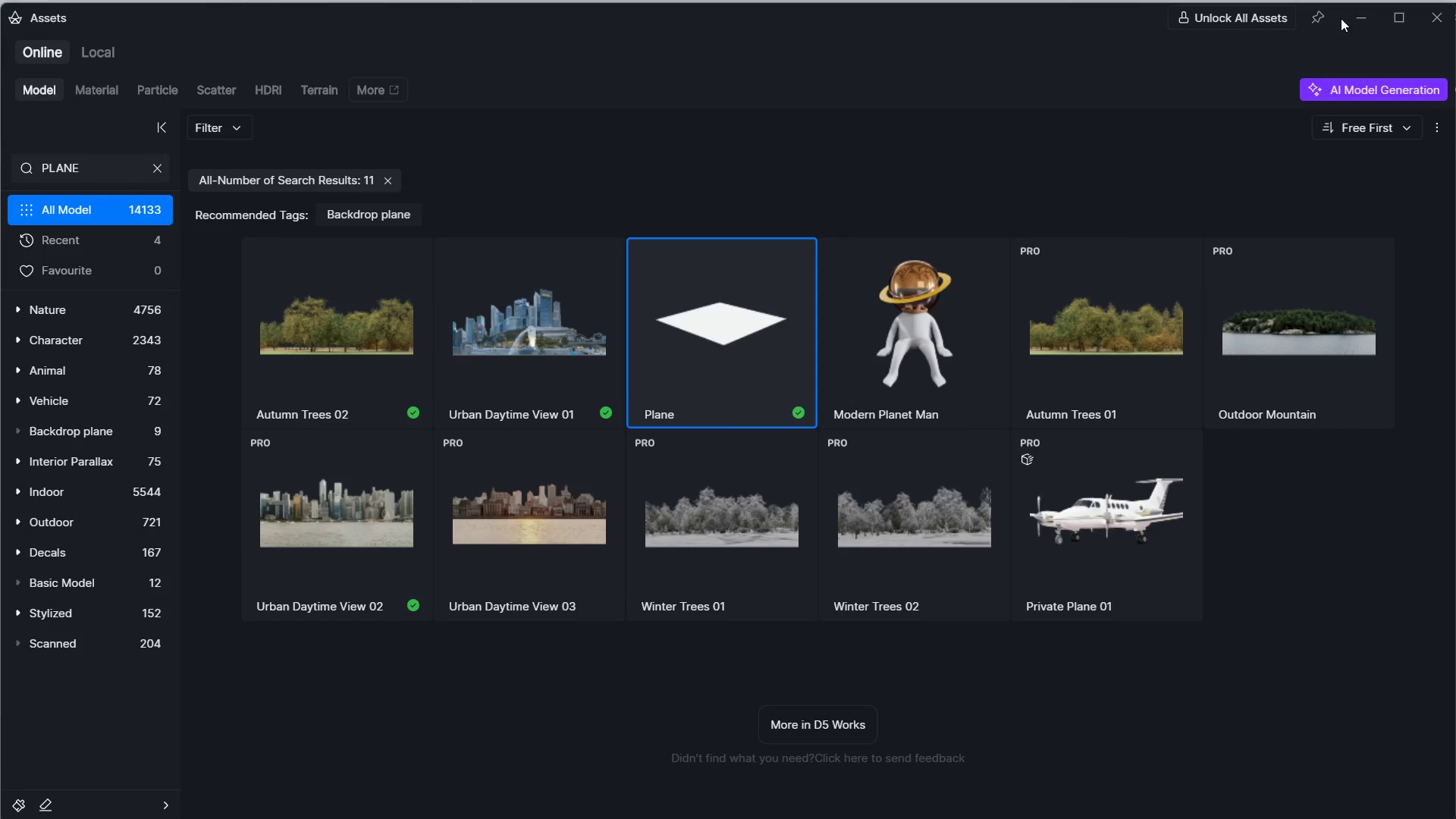 
double_click([1347, 16])
 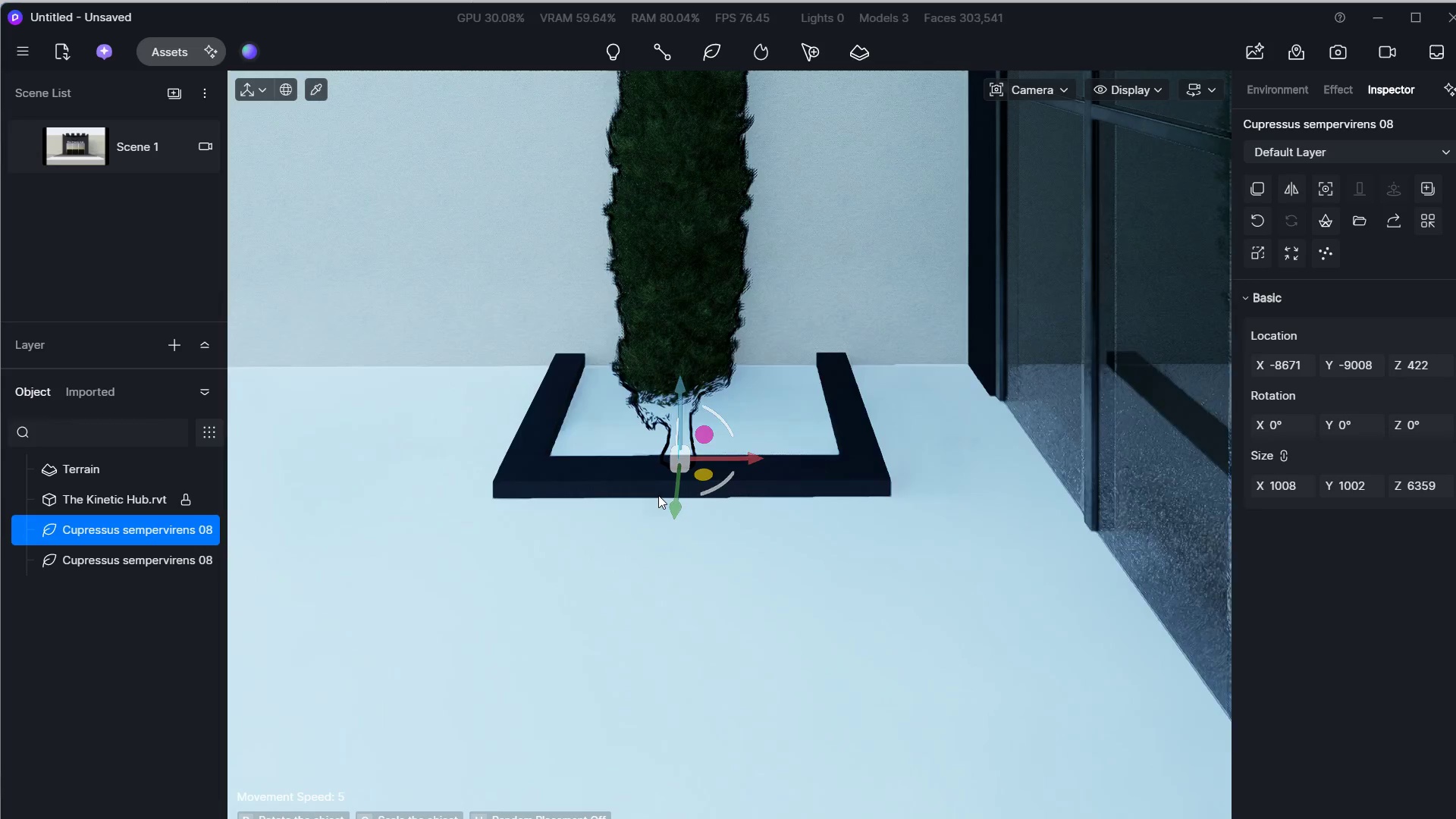 
left_click([658, 490])
 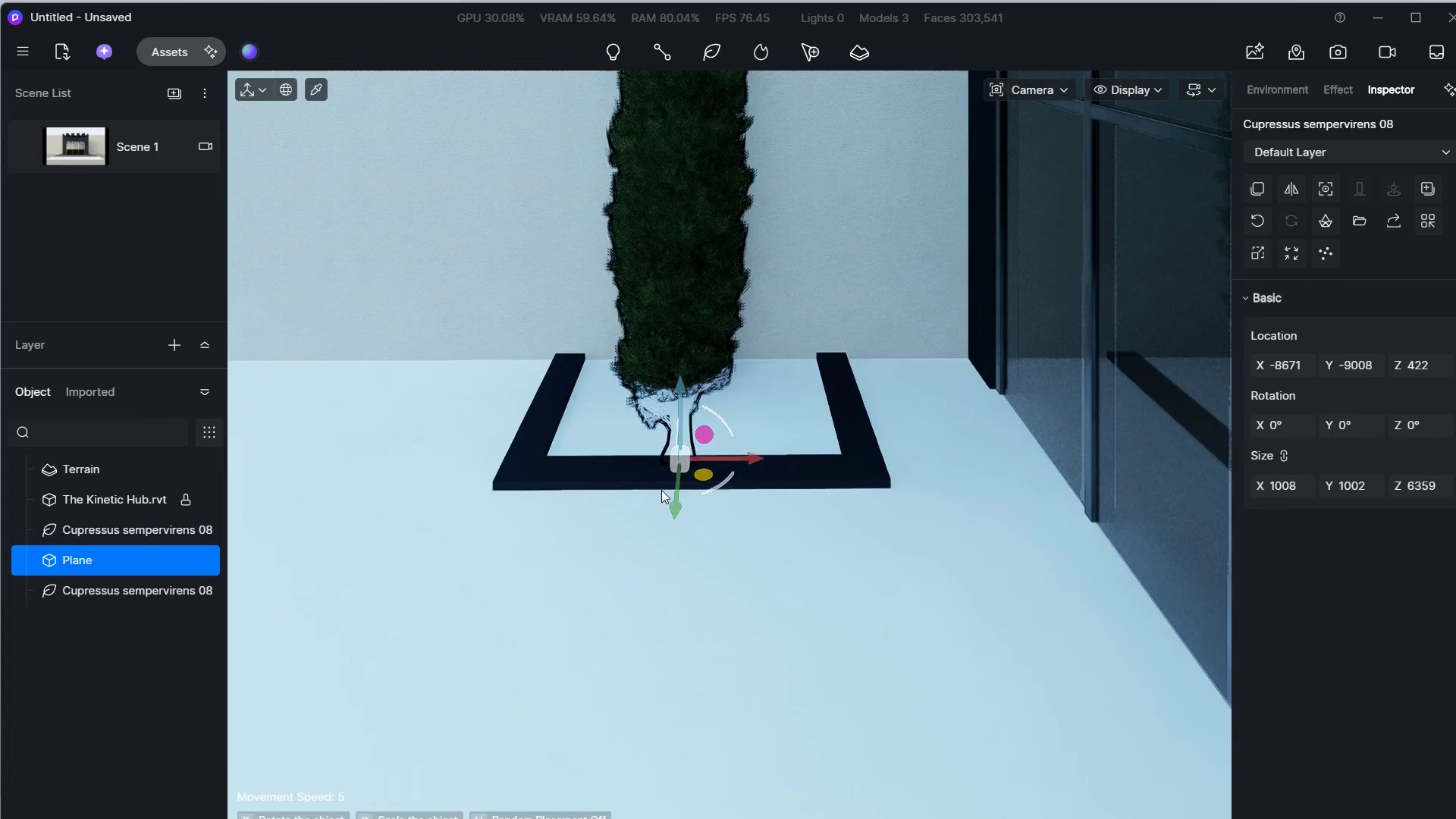 
hold_key(key=S, duration=1.42)
 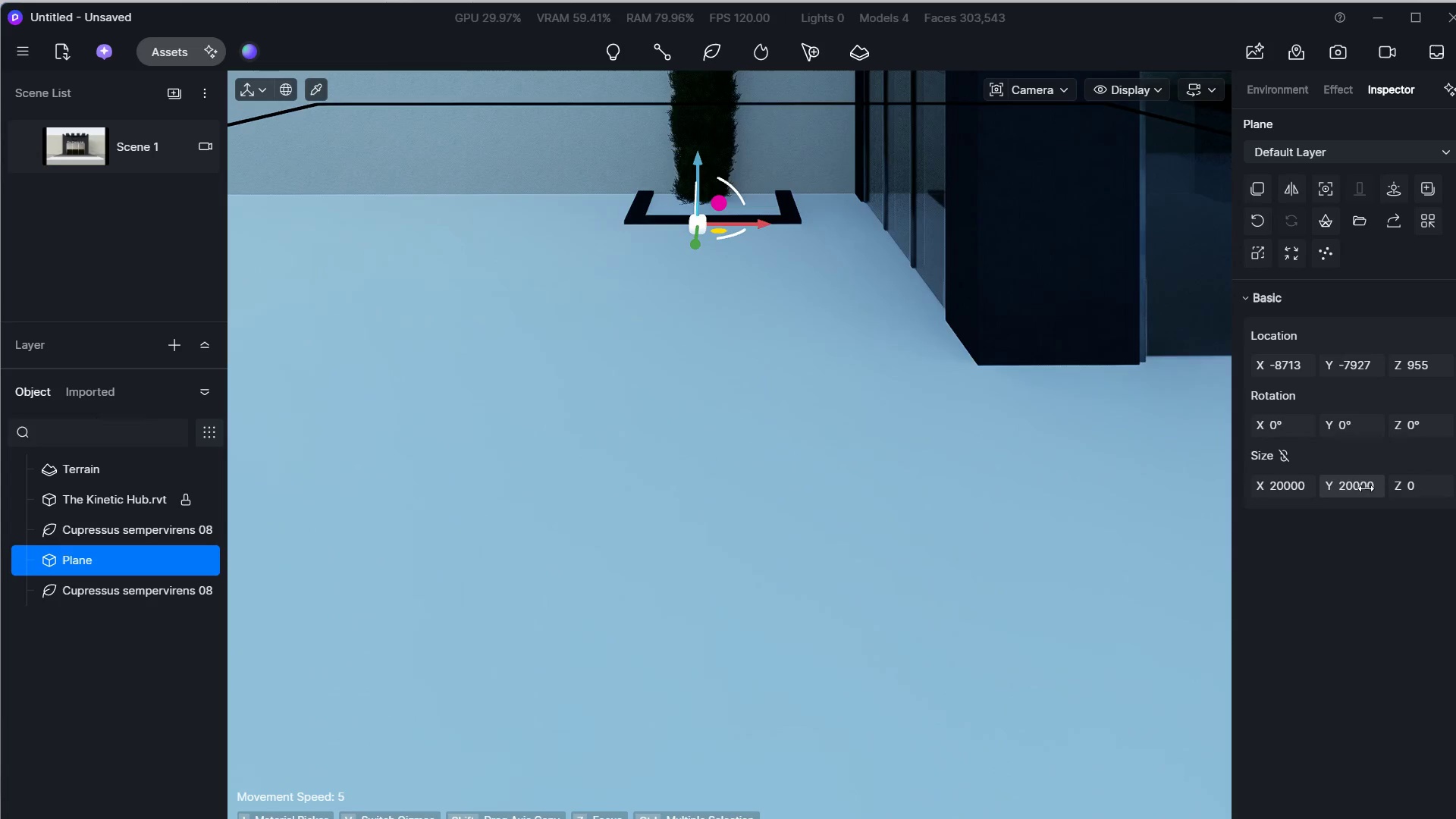 
left_click([1282, 460])
 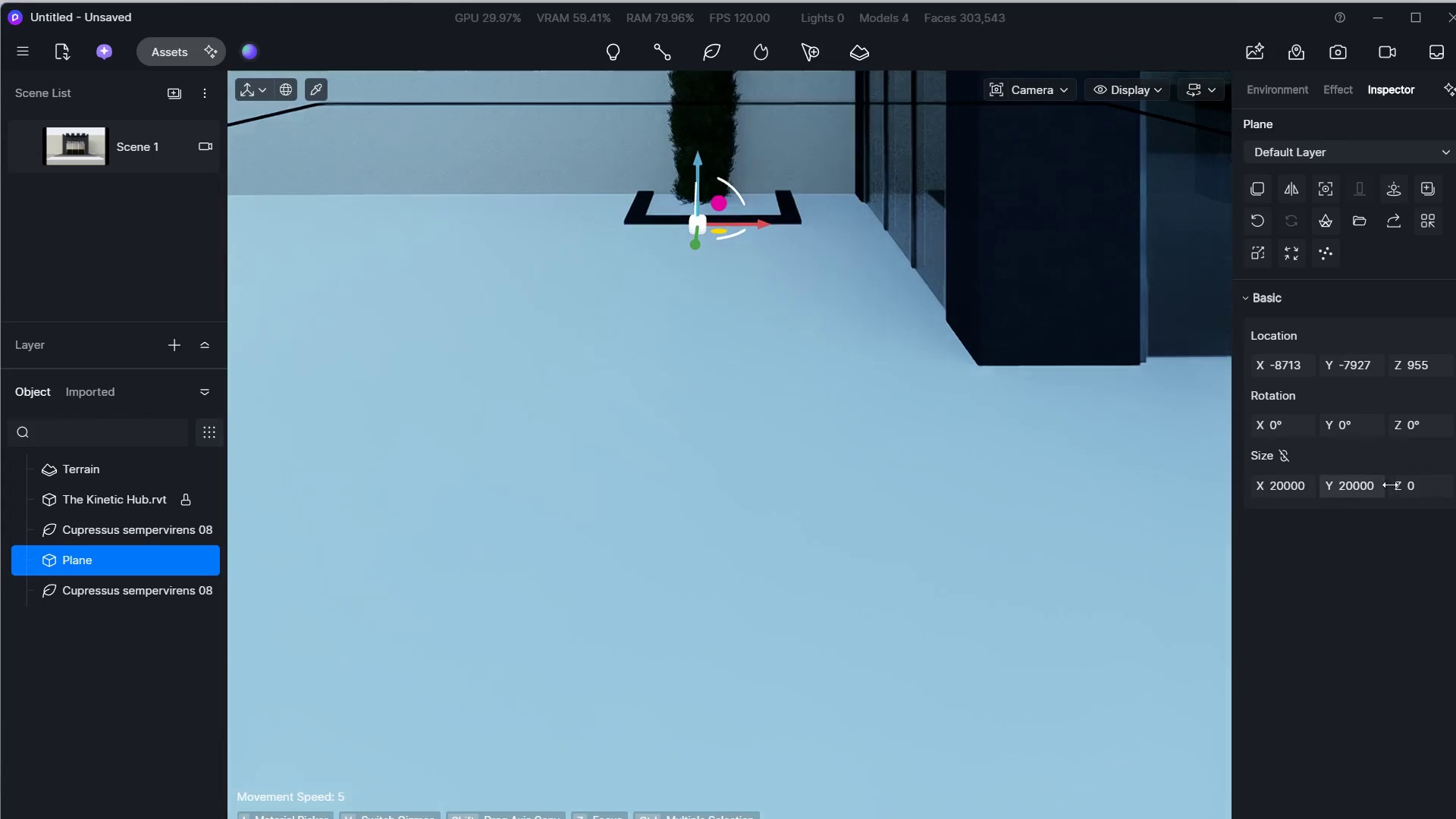 
hold_key(key=CapsLock, duration=1.5)
 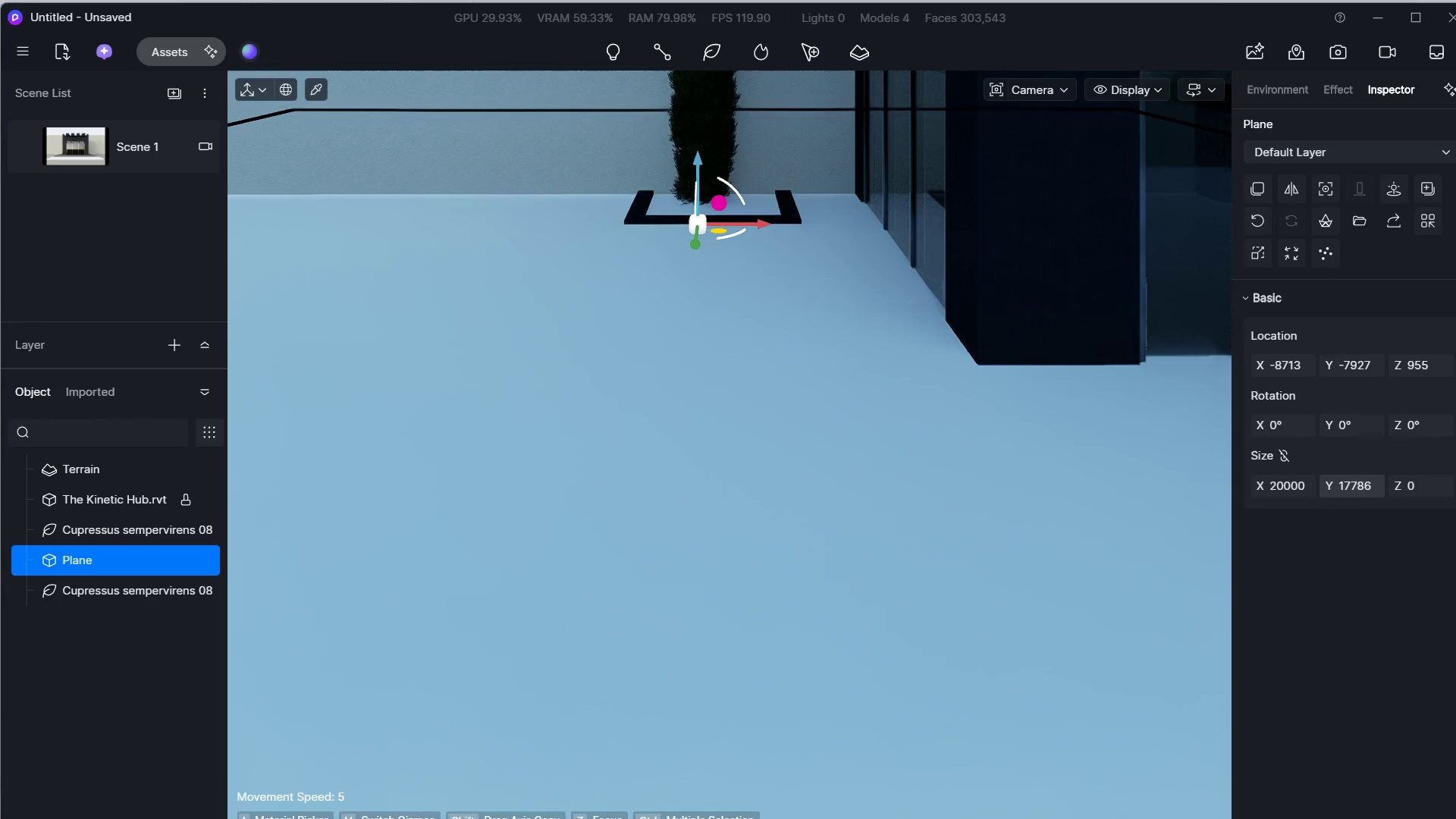 
key(CapsLock)
 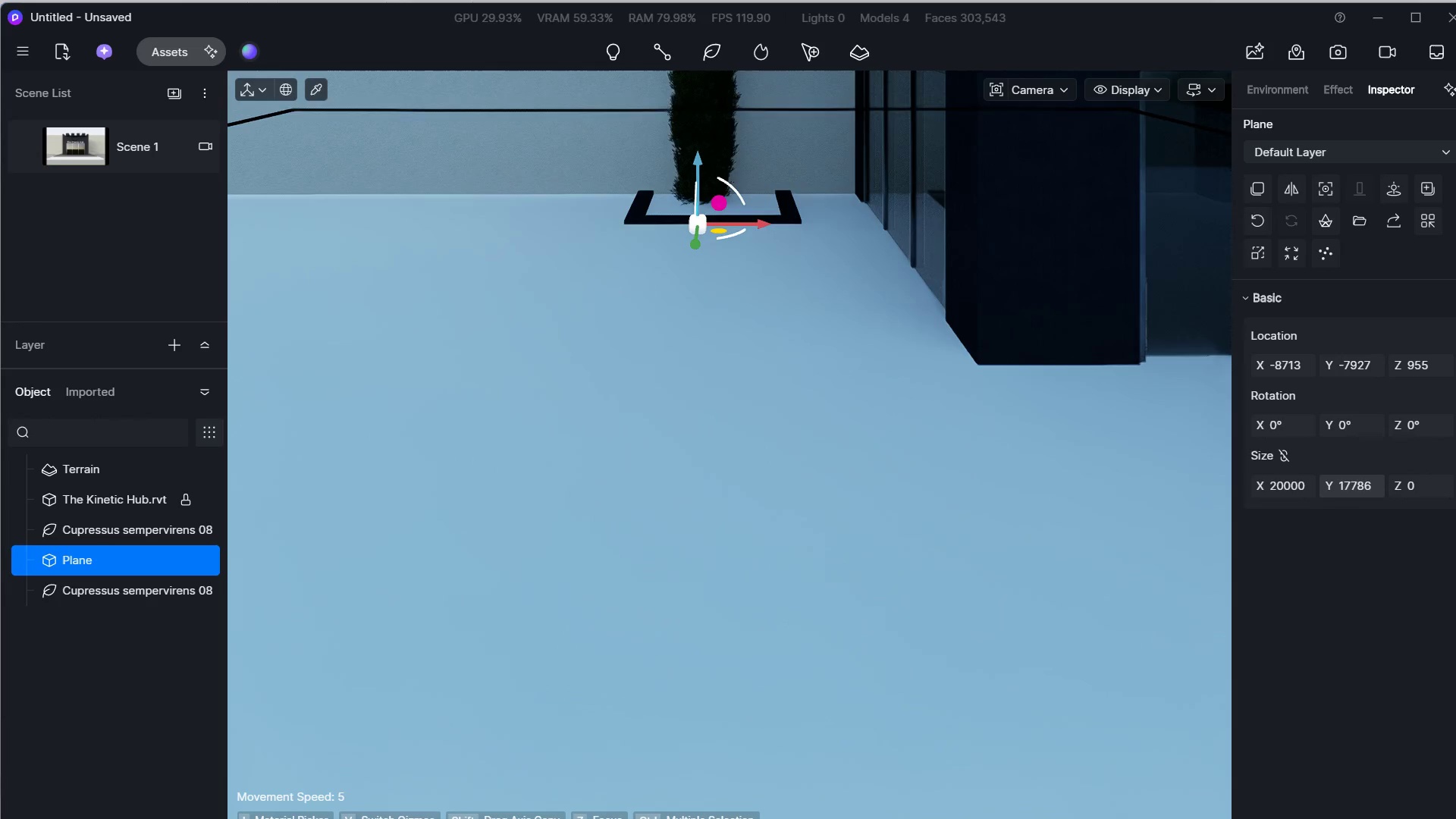 
key(CapsLock)
 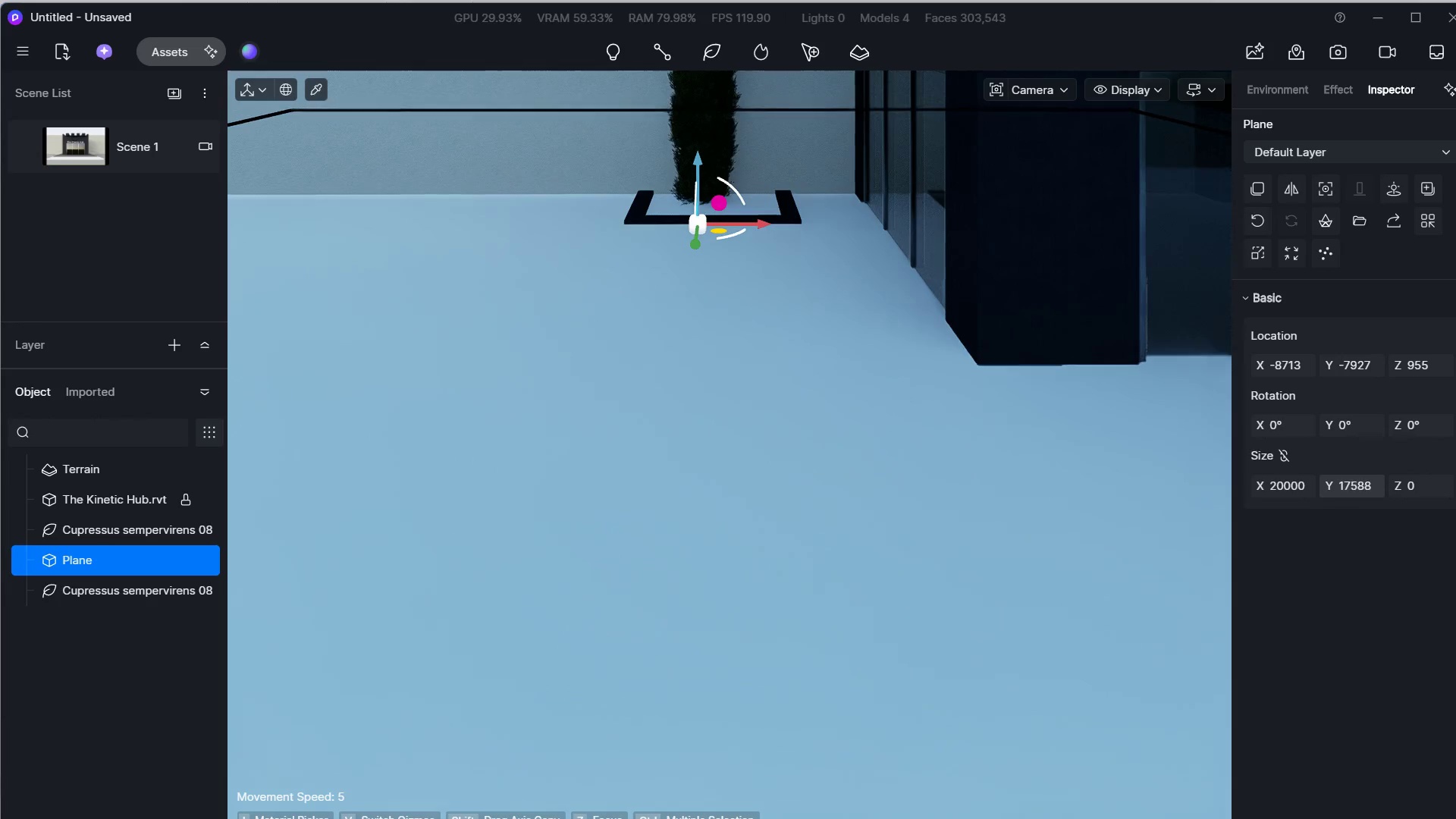 
key(CapsLock)
 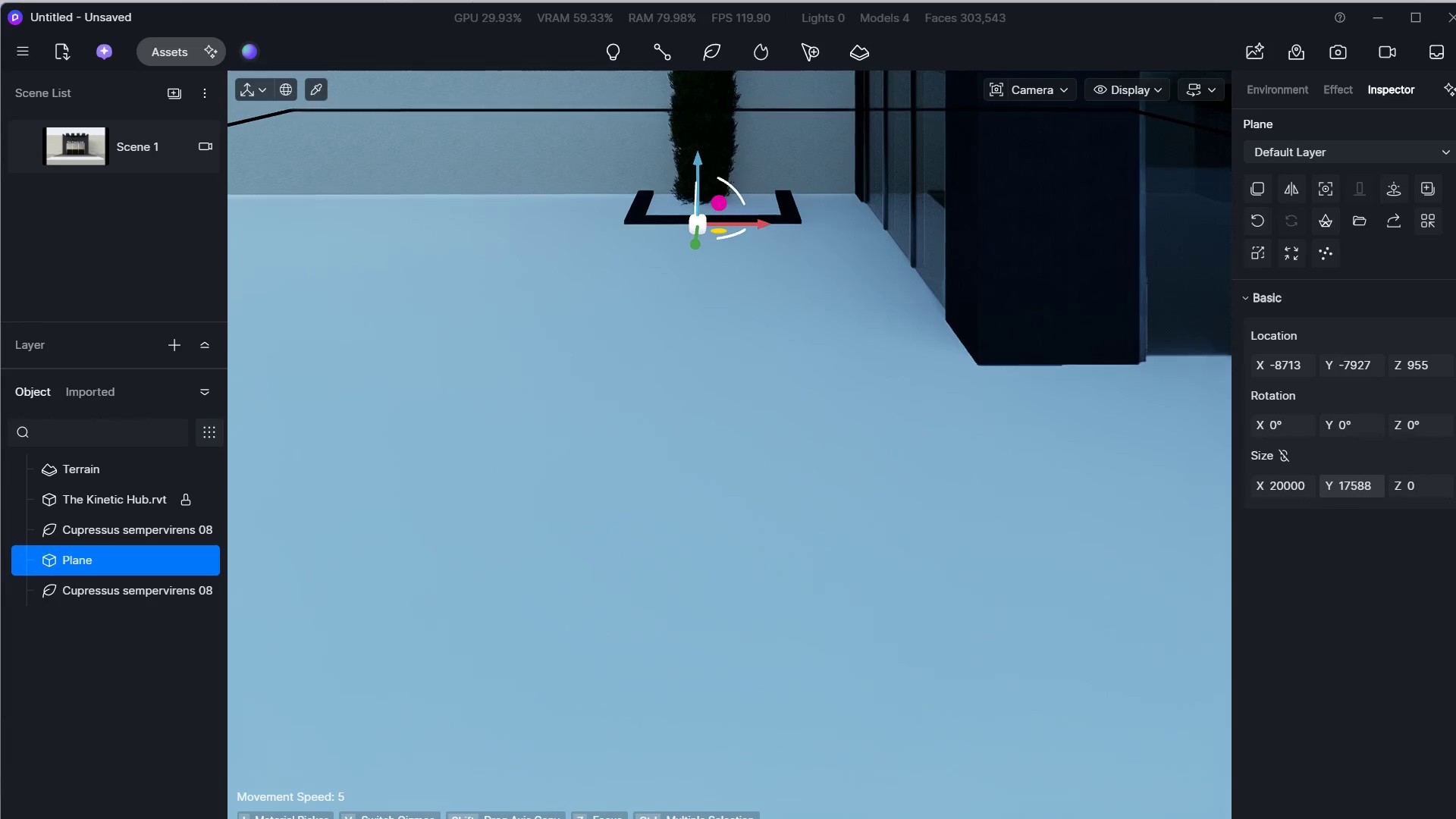 
key(CapsLock)
 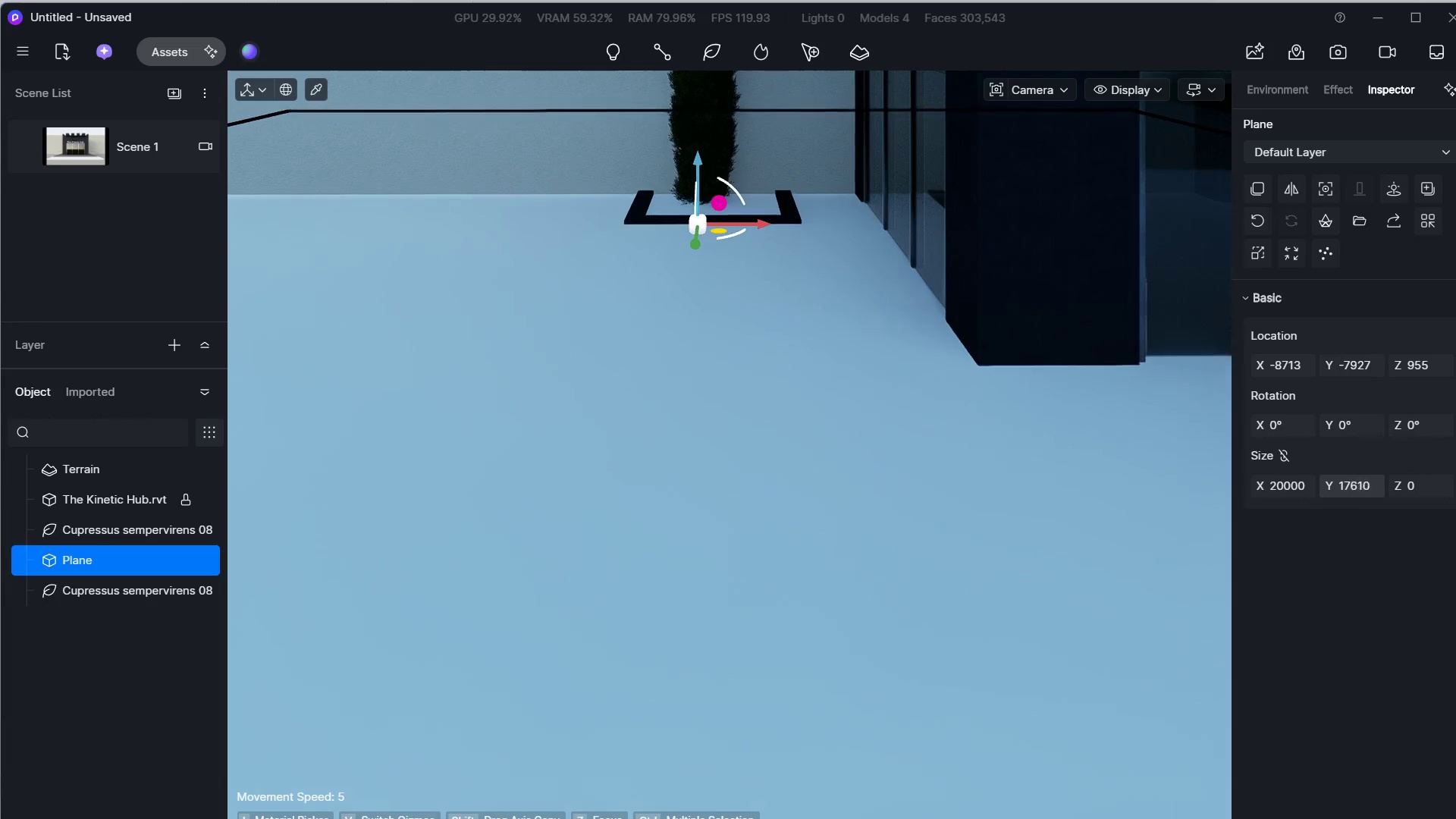 
key(CapsLock)
 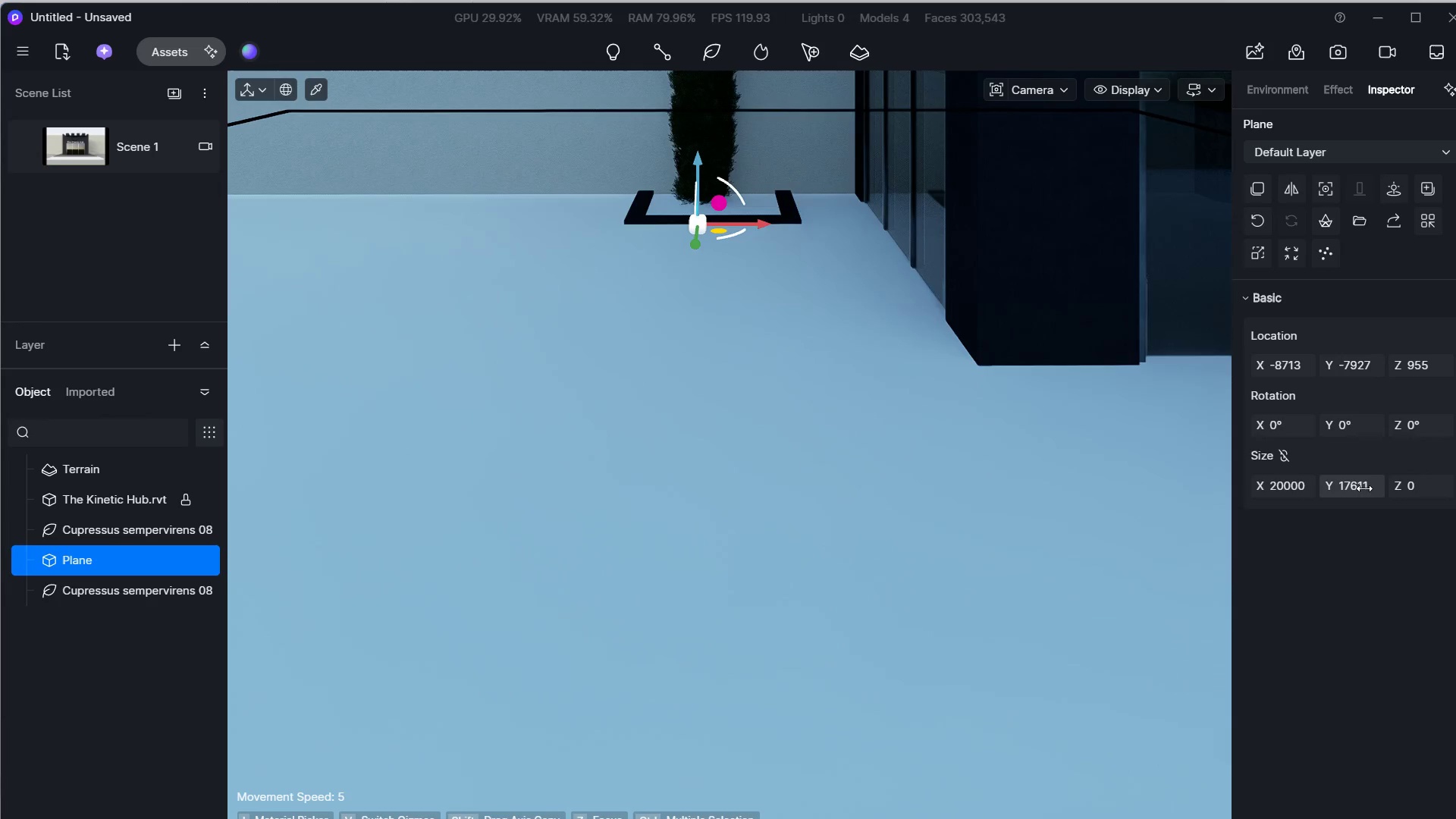 
key(CapsLock)
 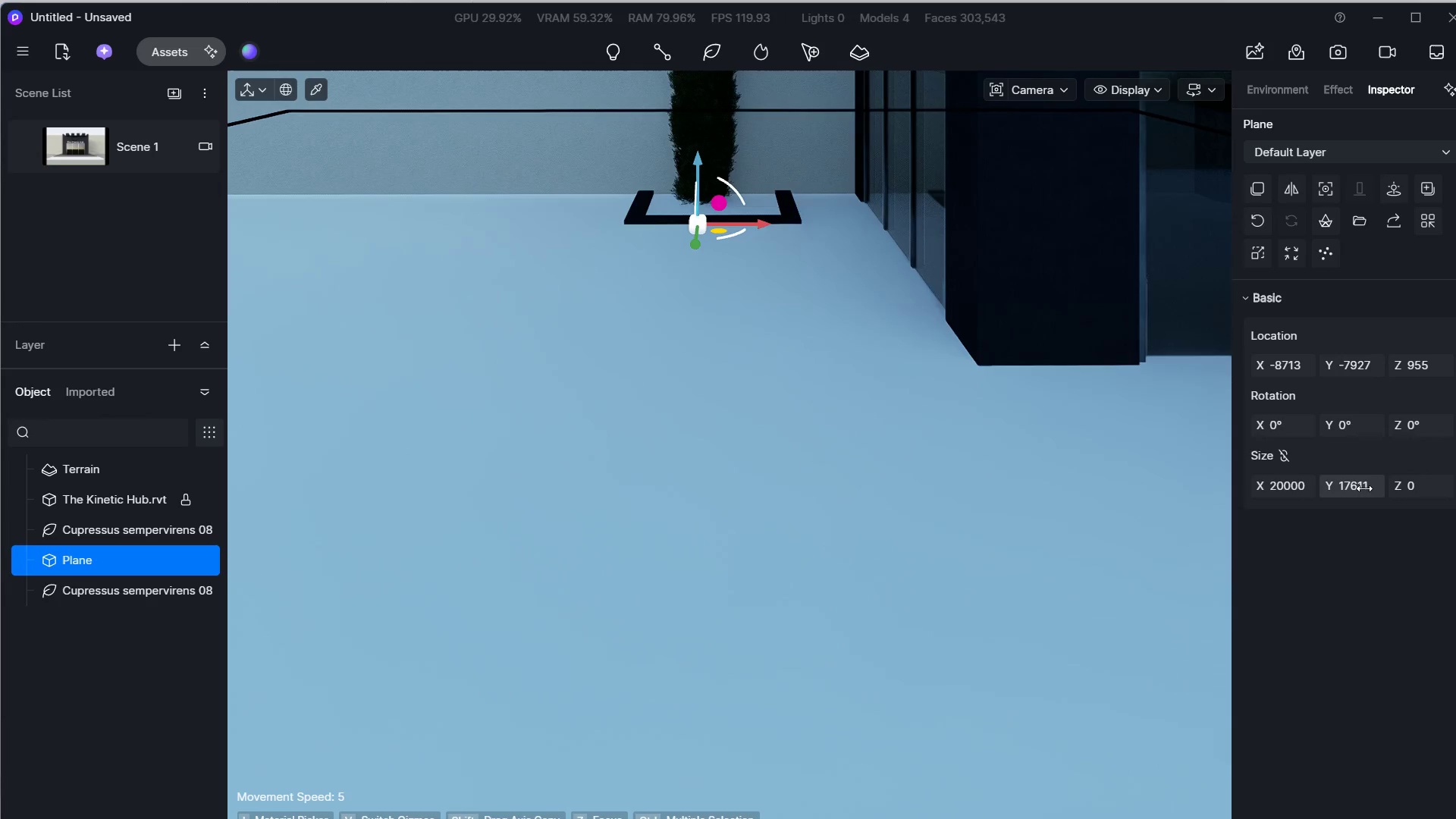 
key(CapsLock)
 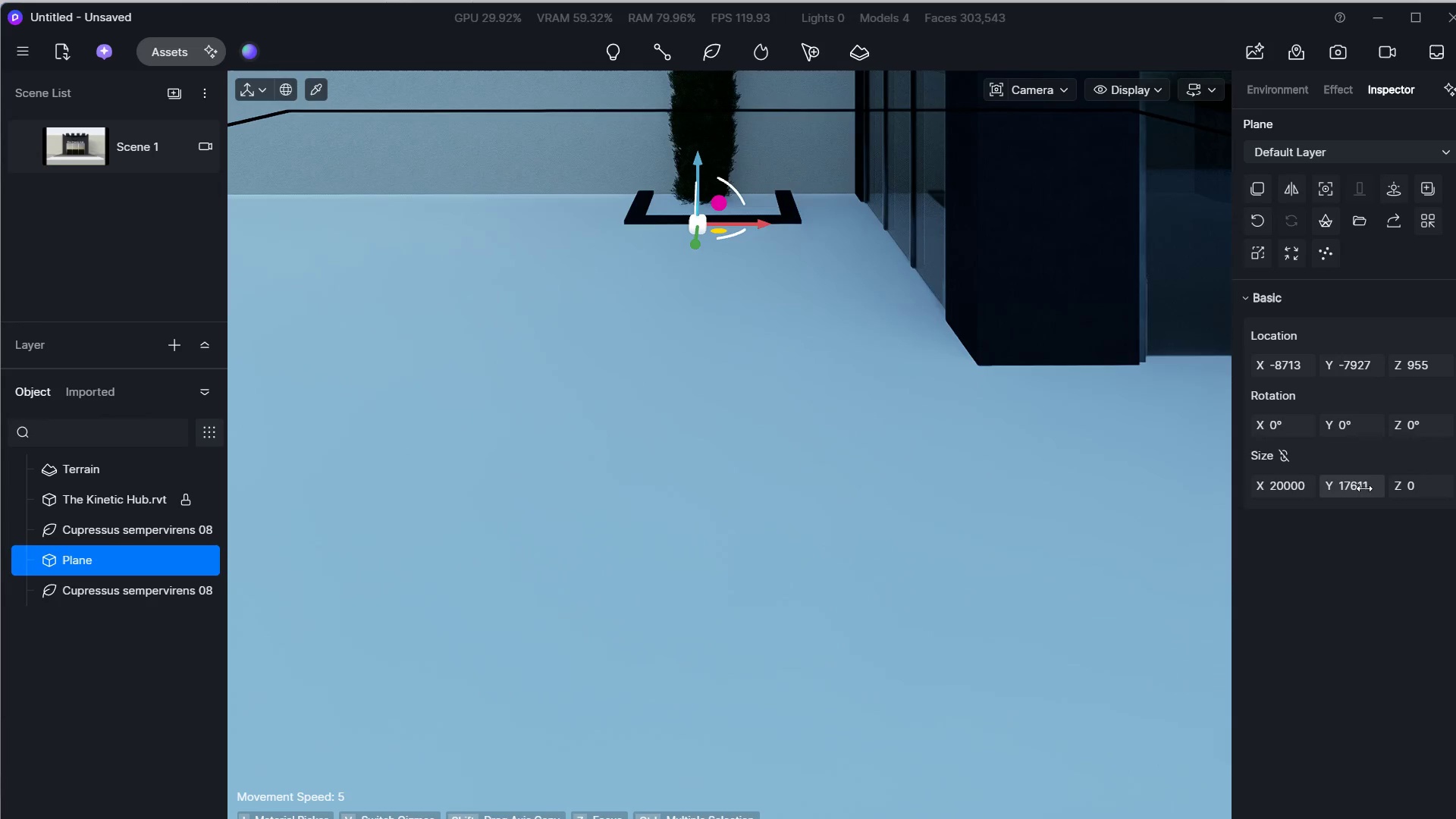 
key(CapsLock)
 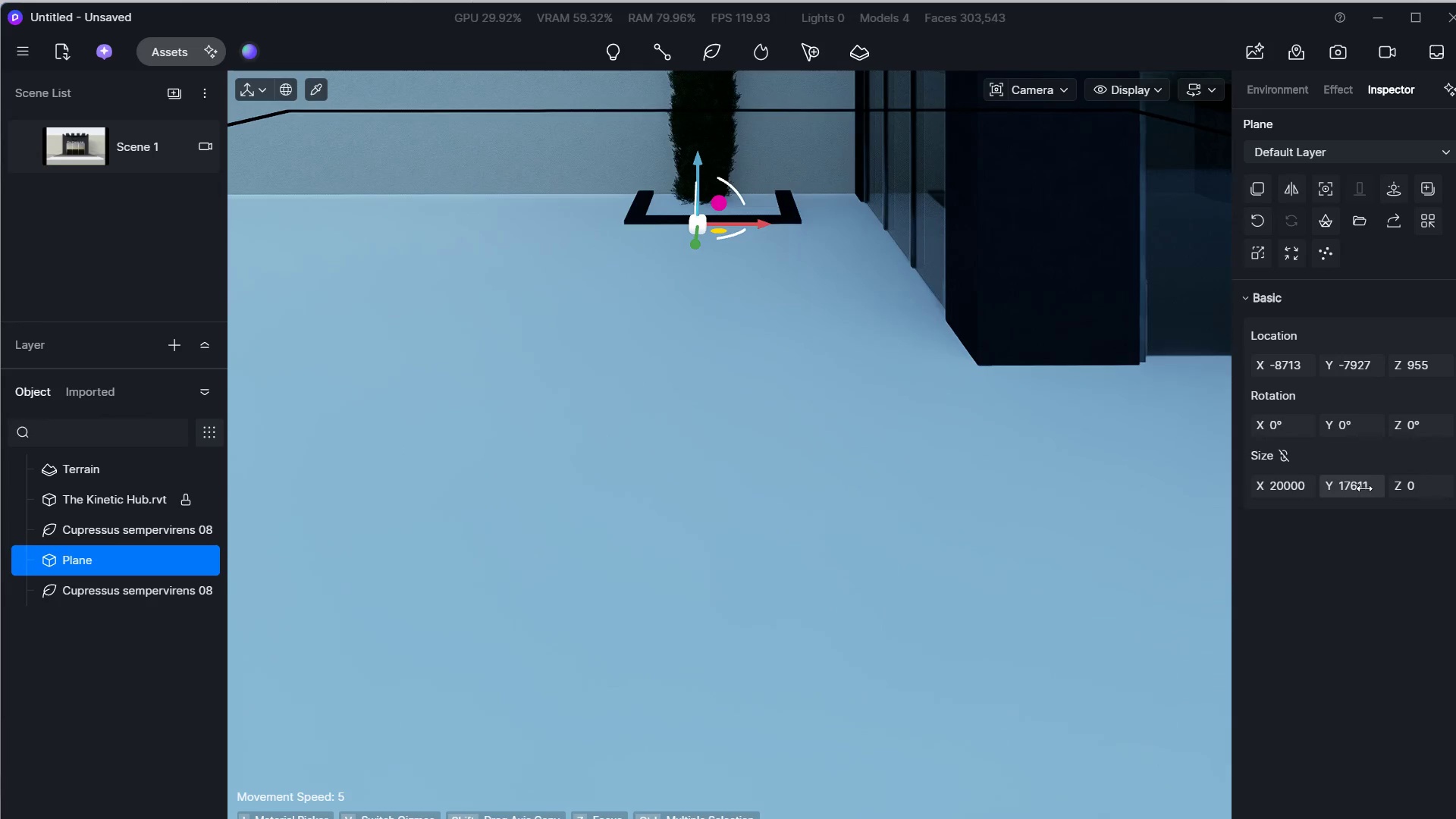 
key(CapsLock)
 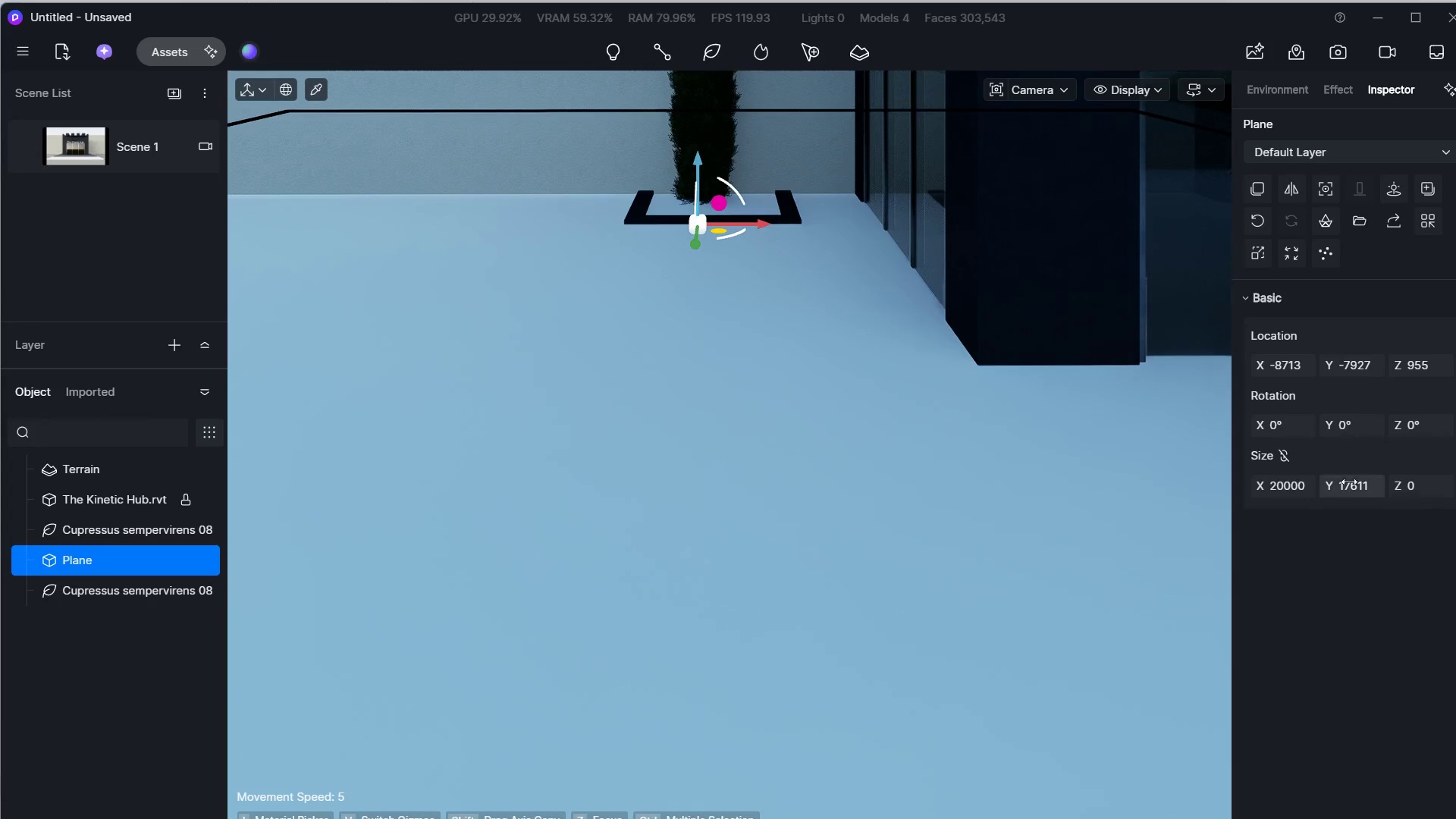 
key(Shift+S)
 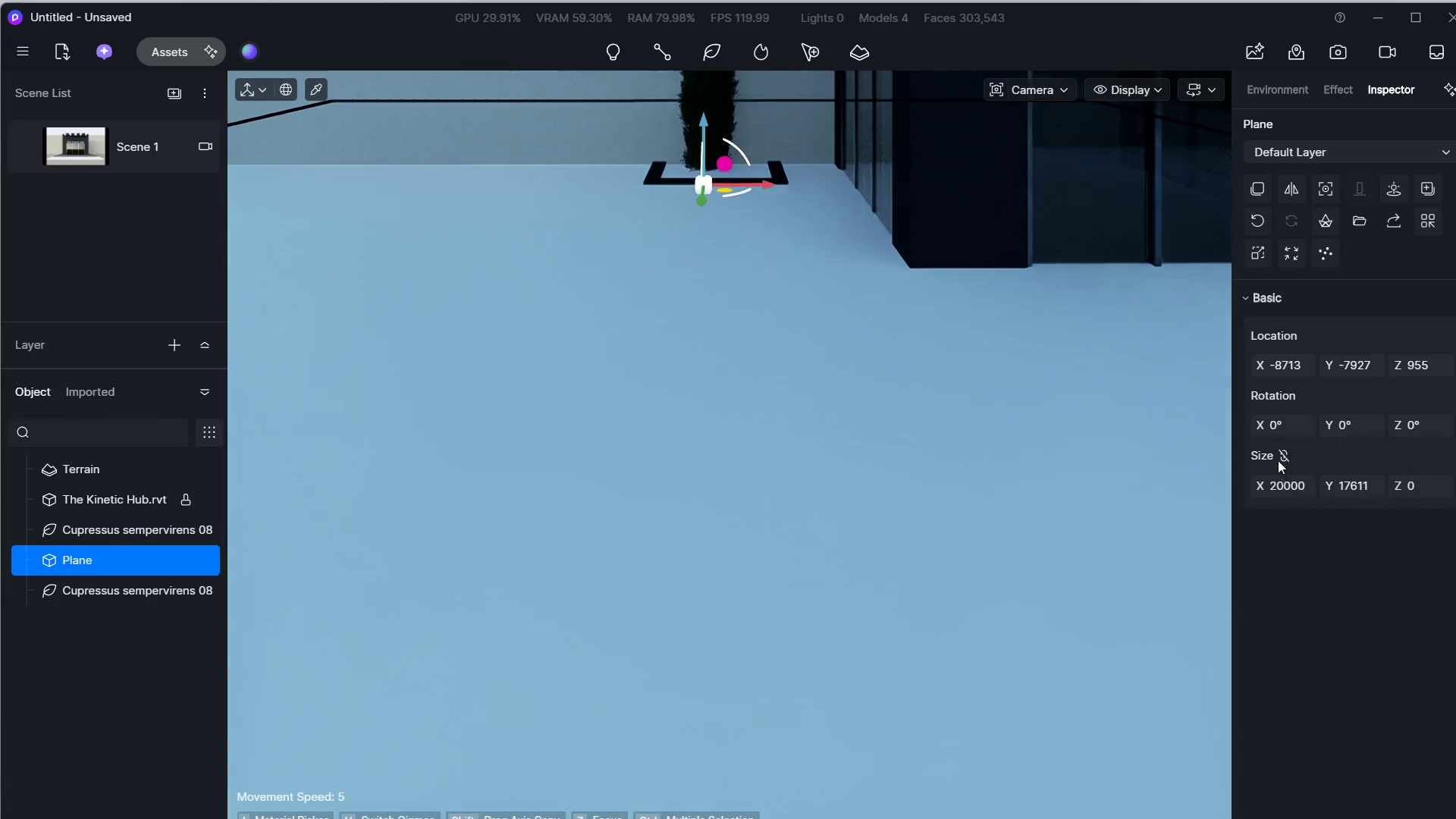 
key(Shift+ShiftLeft)
 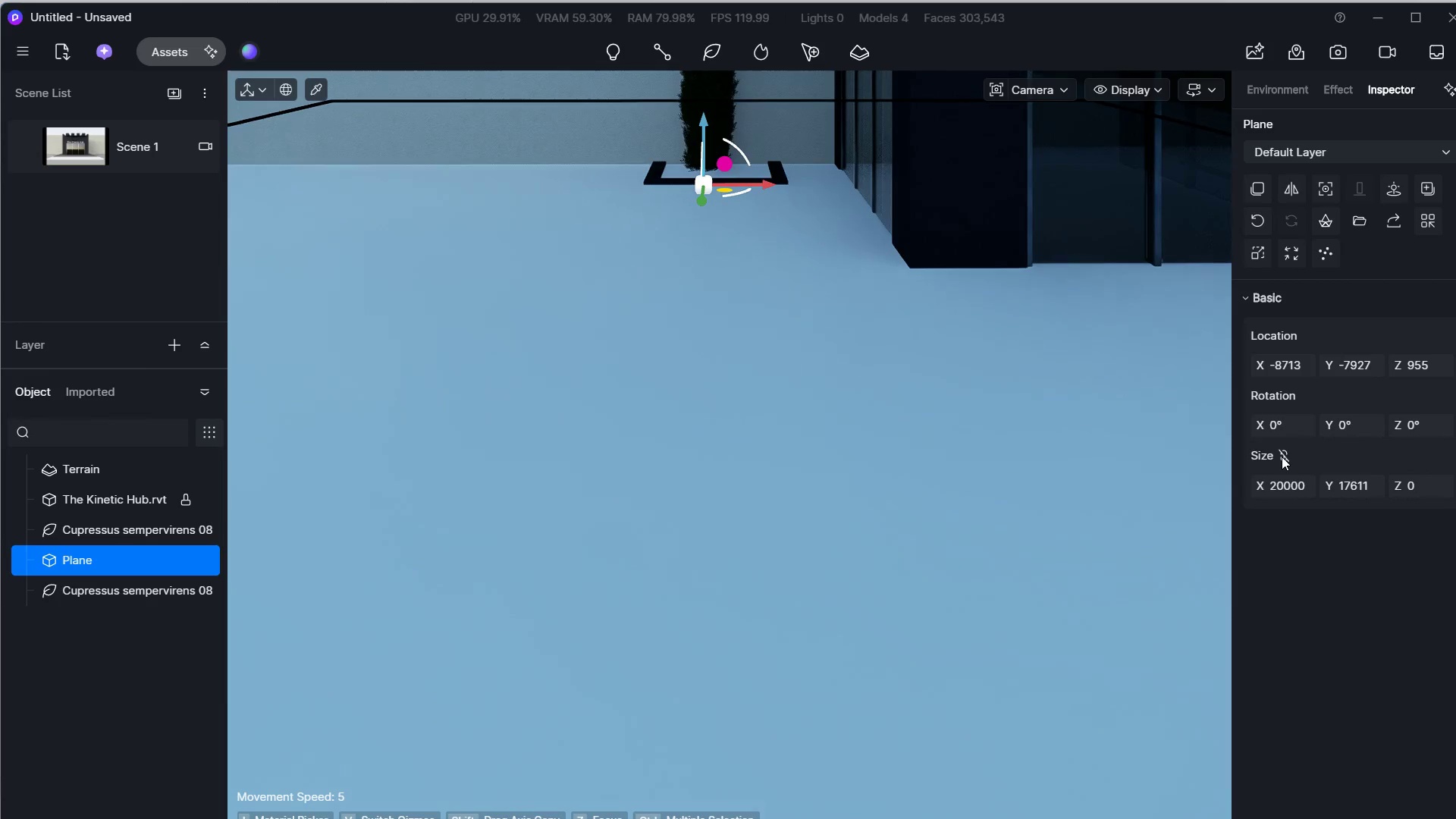 
key(Control+ControlLeft)
 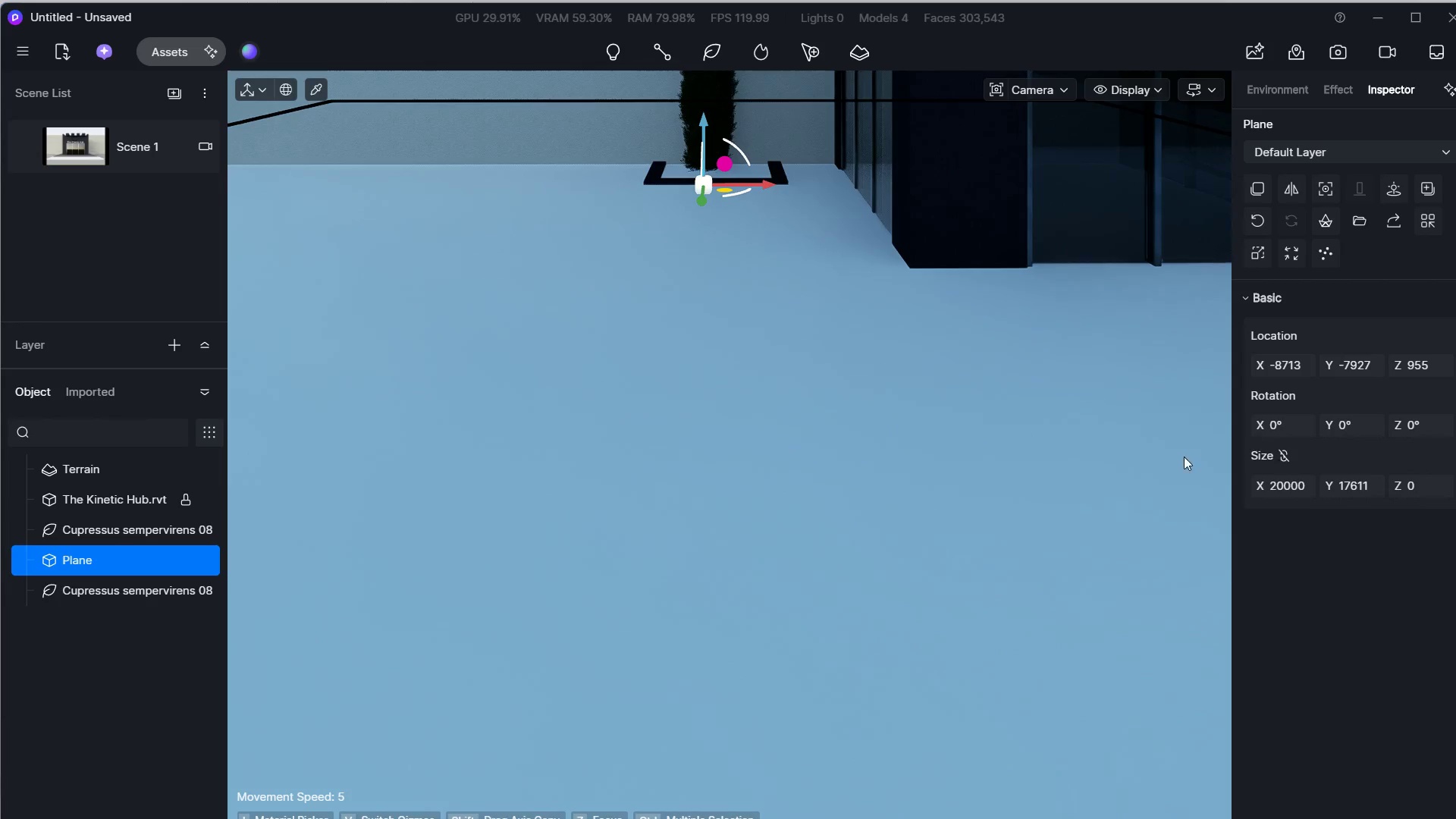 
key(Shift+ShiftLeft)
 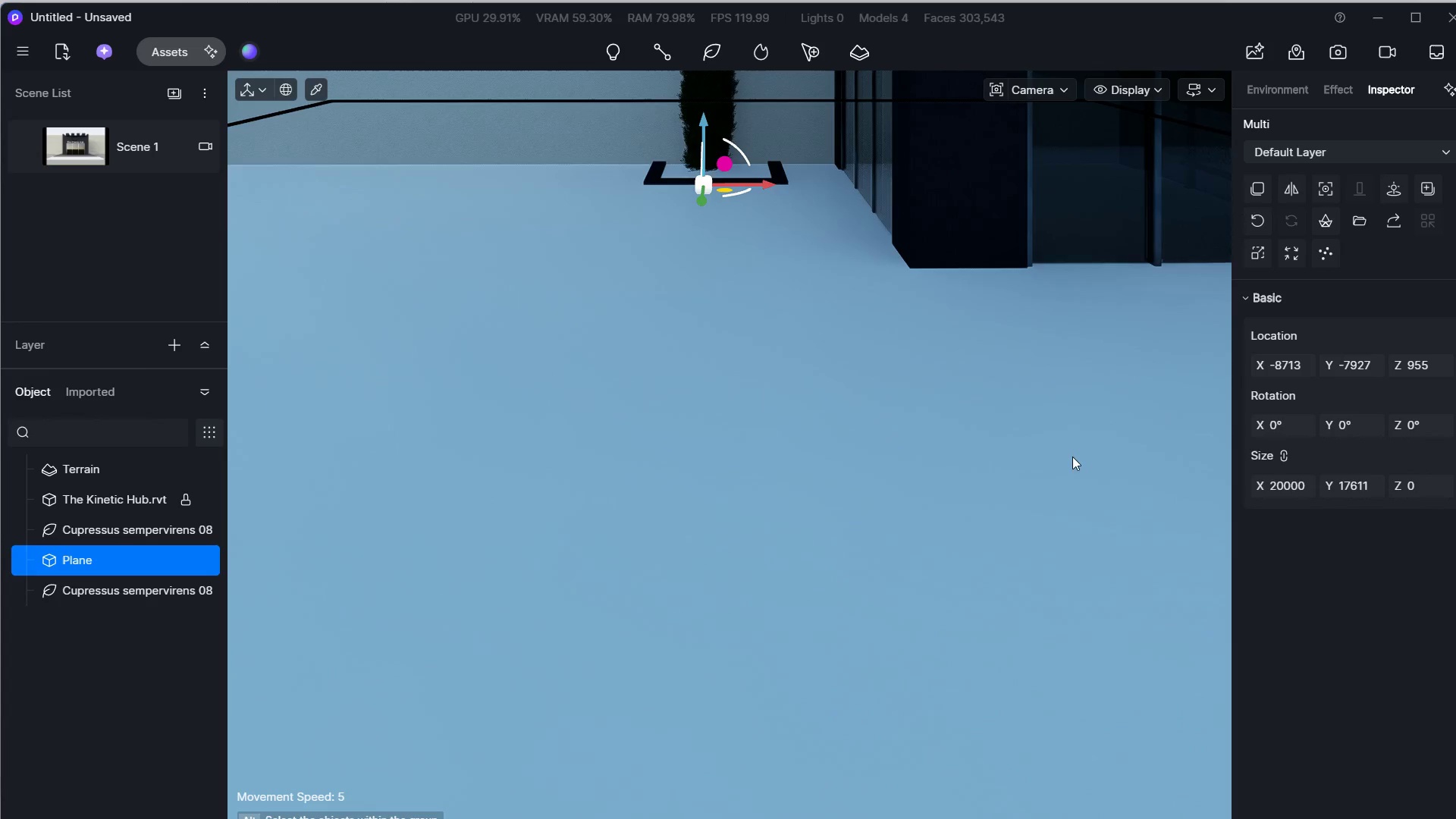 
key(Control+Z)
 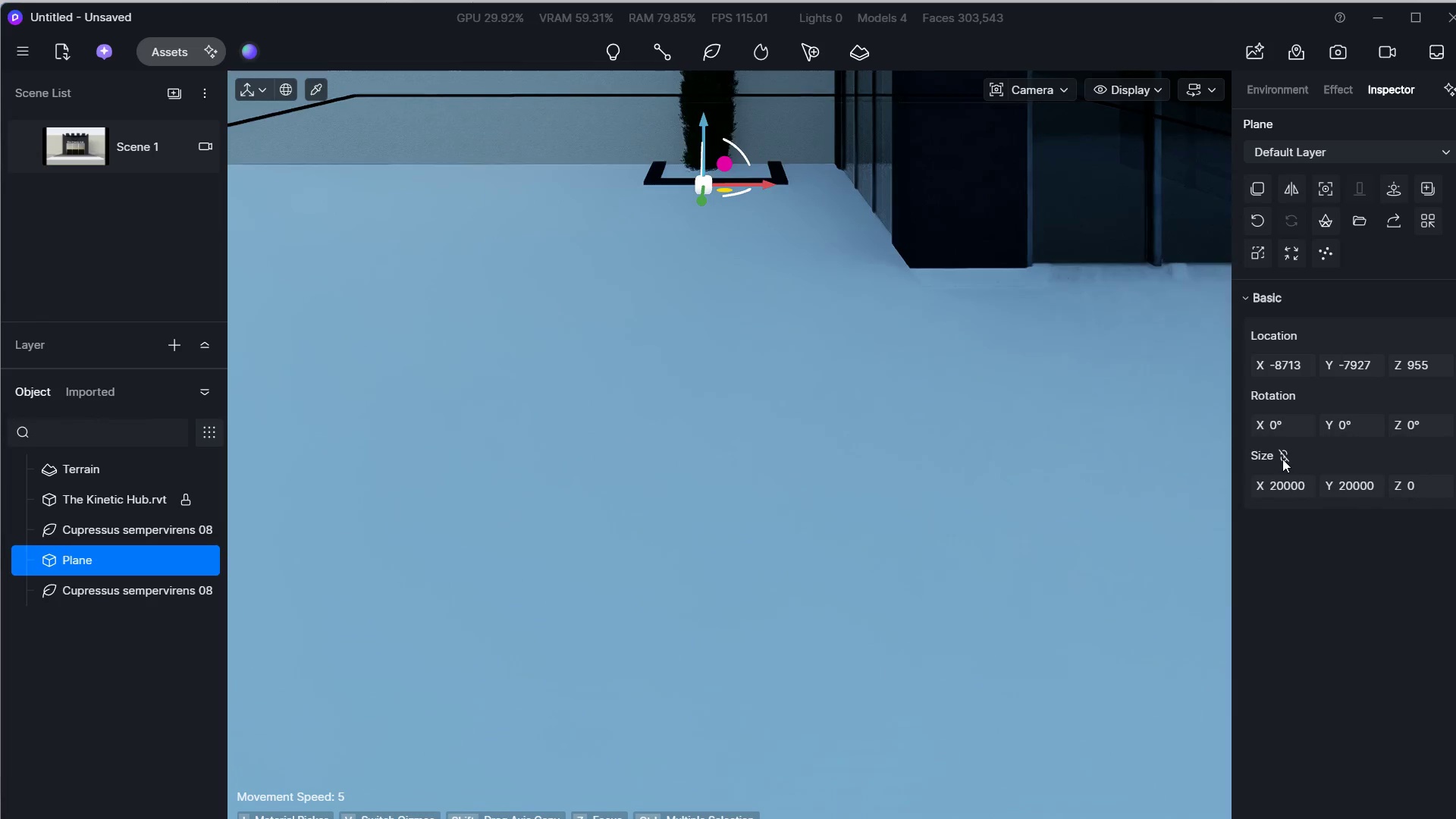 
key(Control+ControlLeft)
 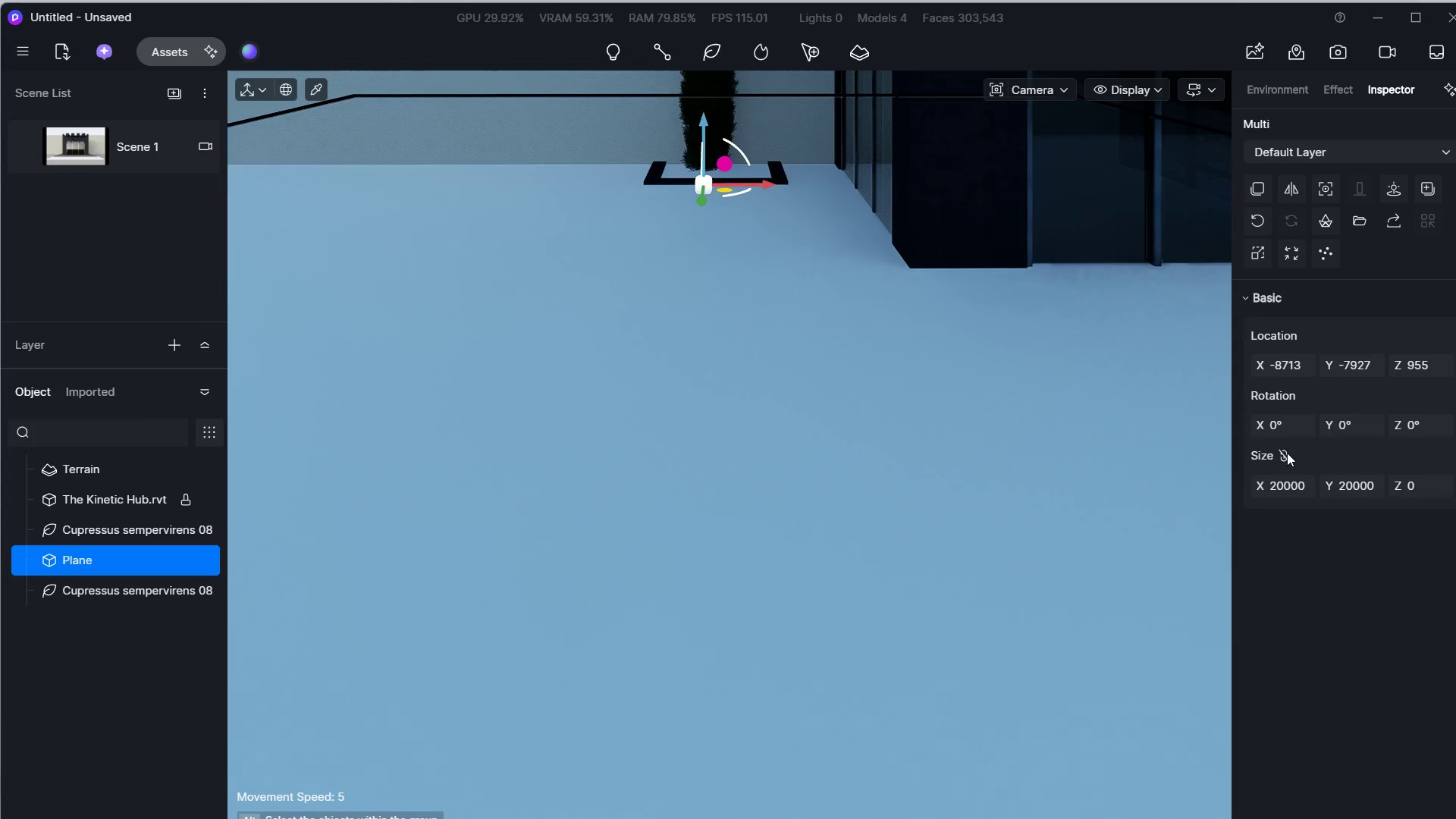 
double_click([1287, 453])
 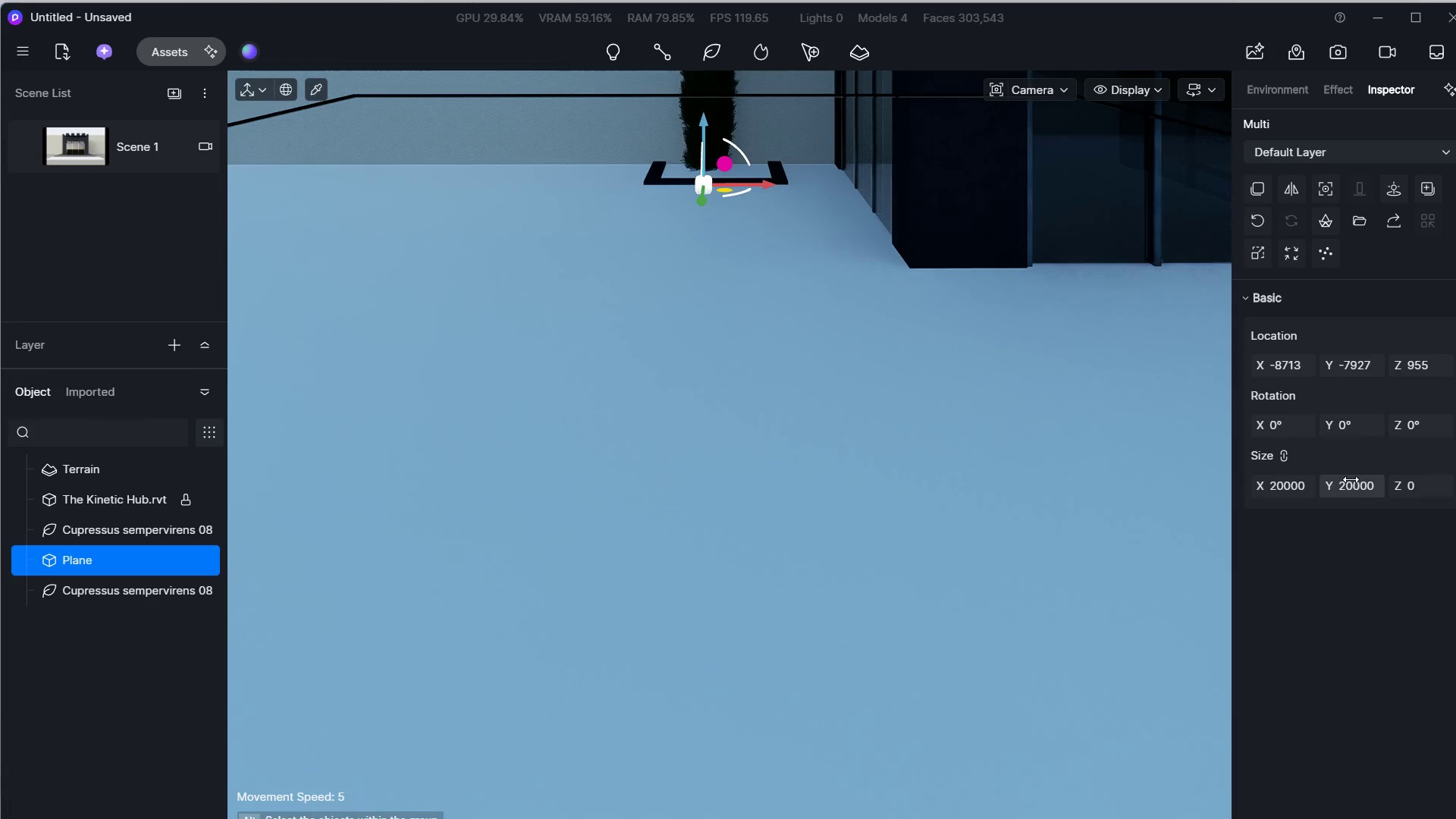 
hold_key(key=ShiftLeft, duration=1.8)
 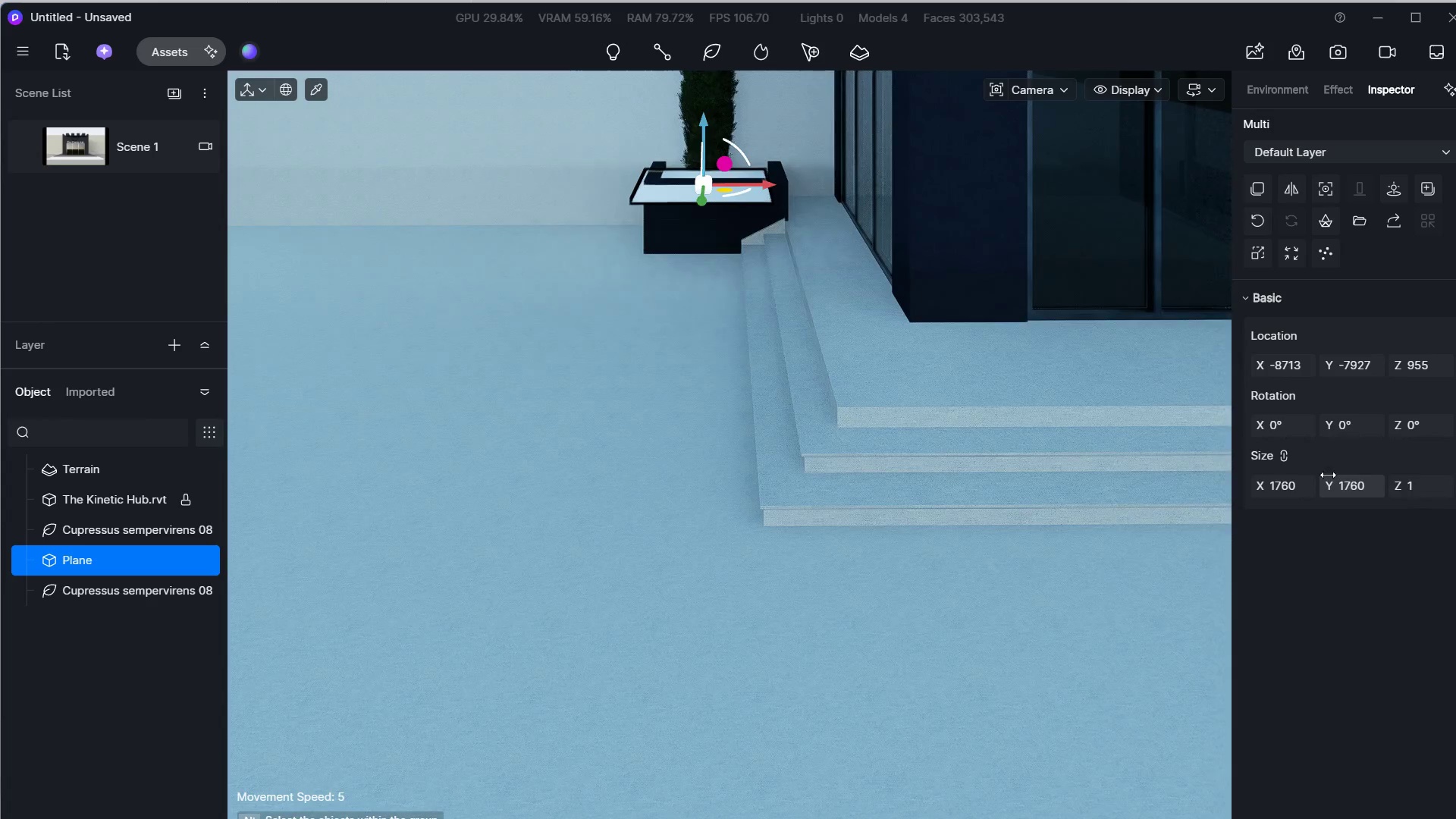 
hold_key(key=W, duration=2.55)
 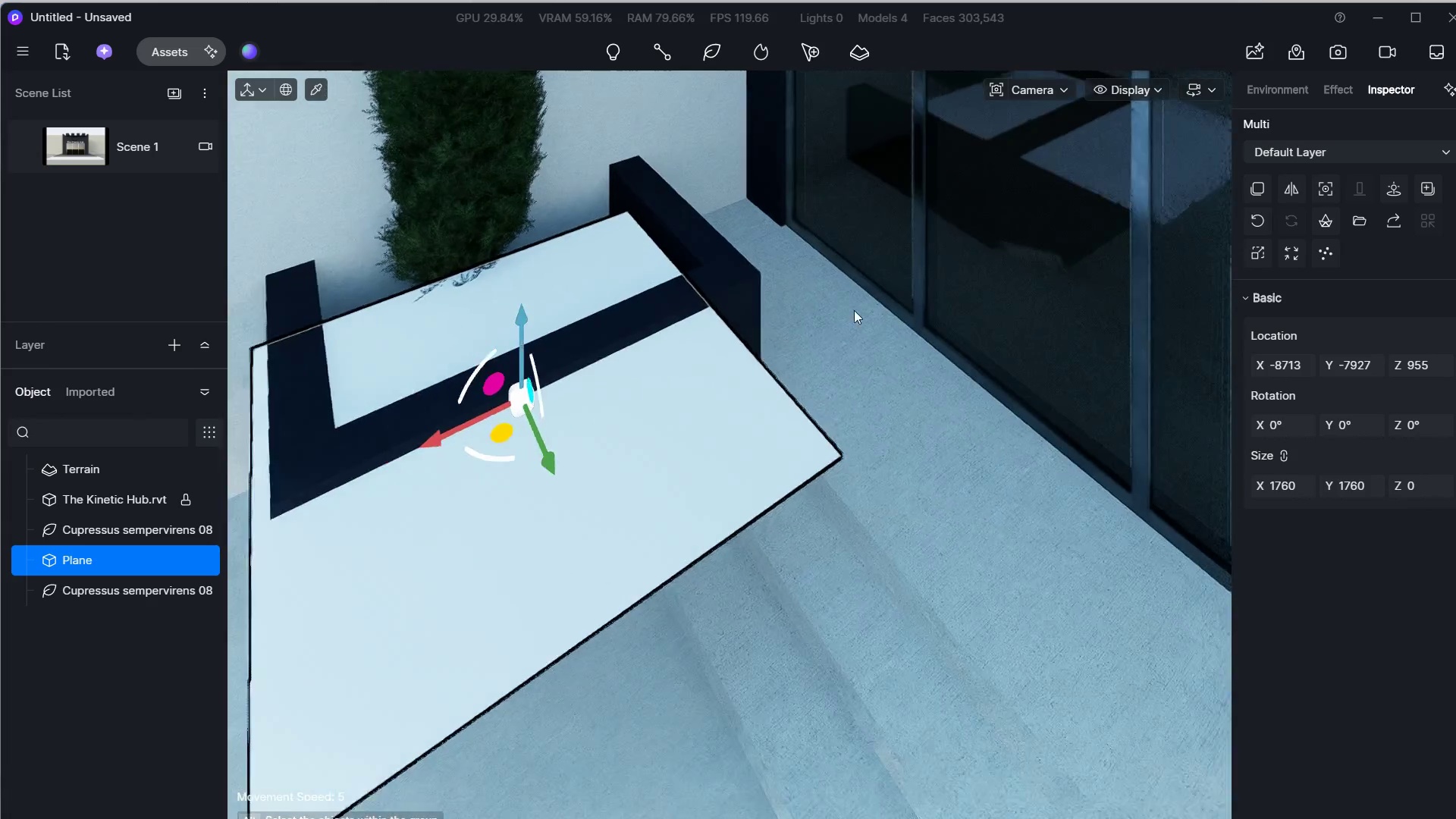 
hold_key(key=A, duration=1.55)
 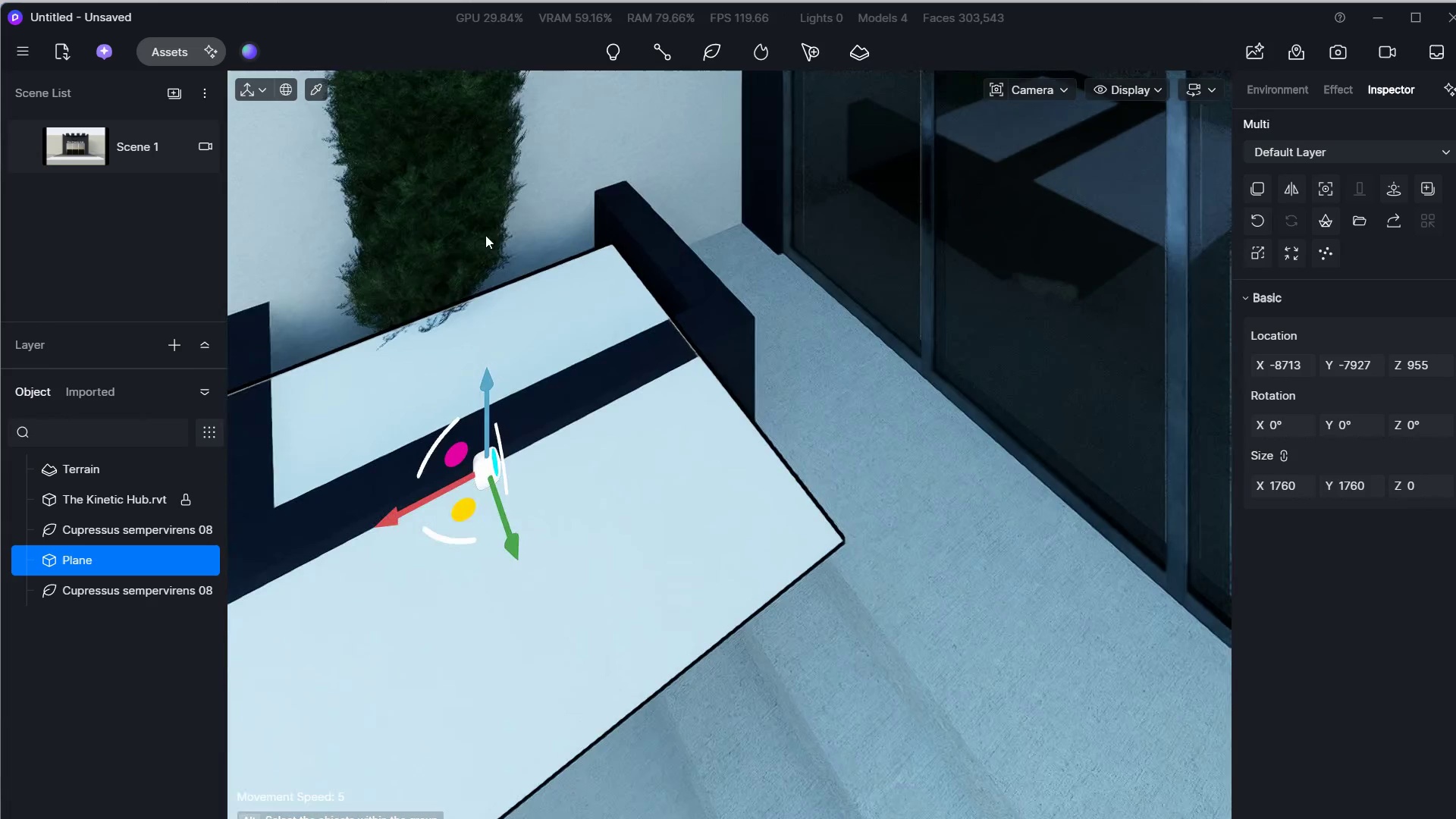 
hold_key(key=D, duration=0.66)
 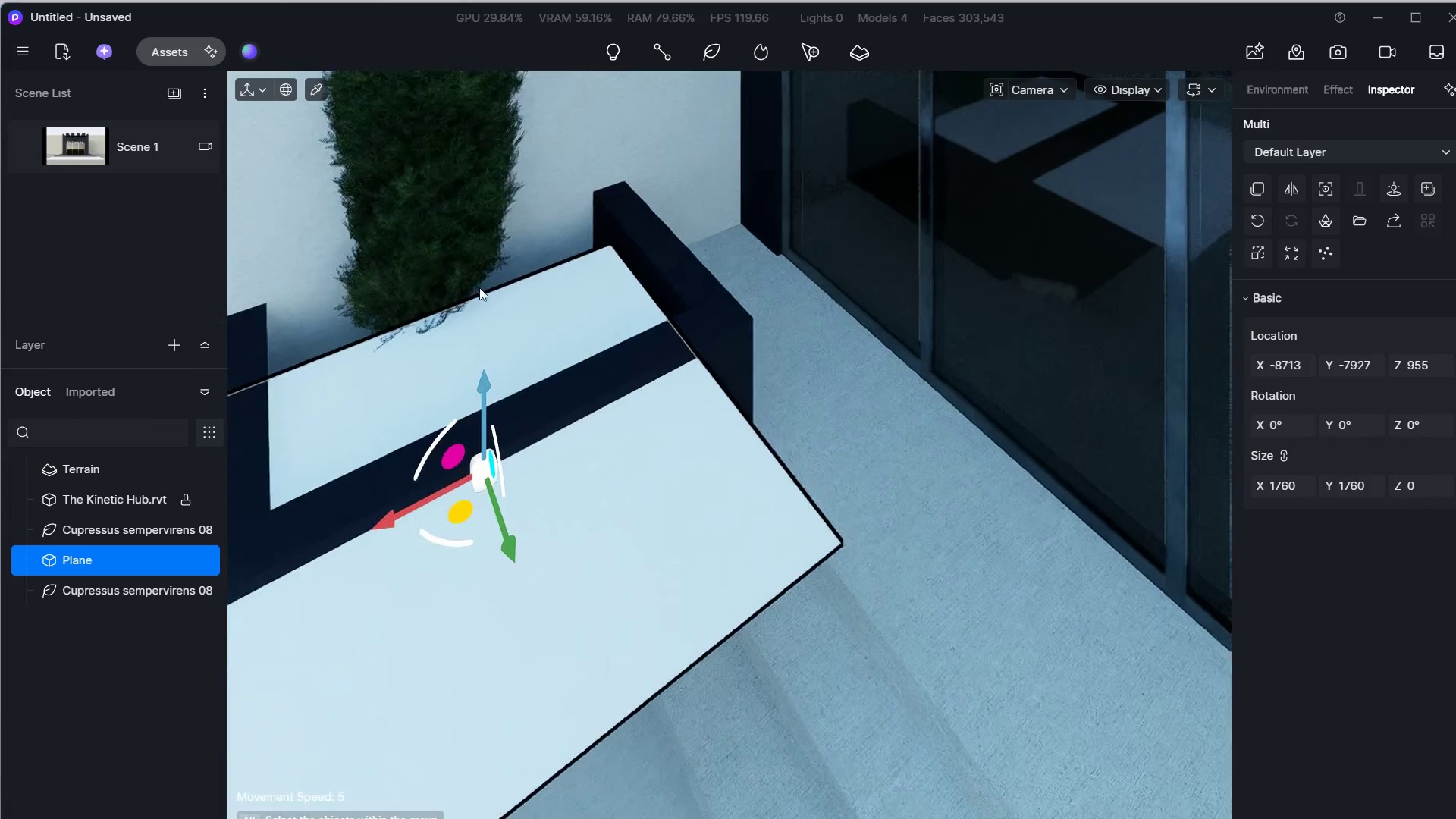 
type(sa)
 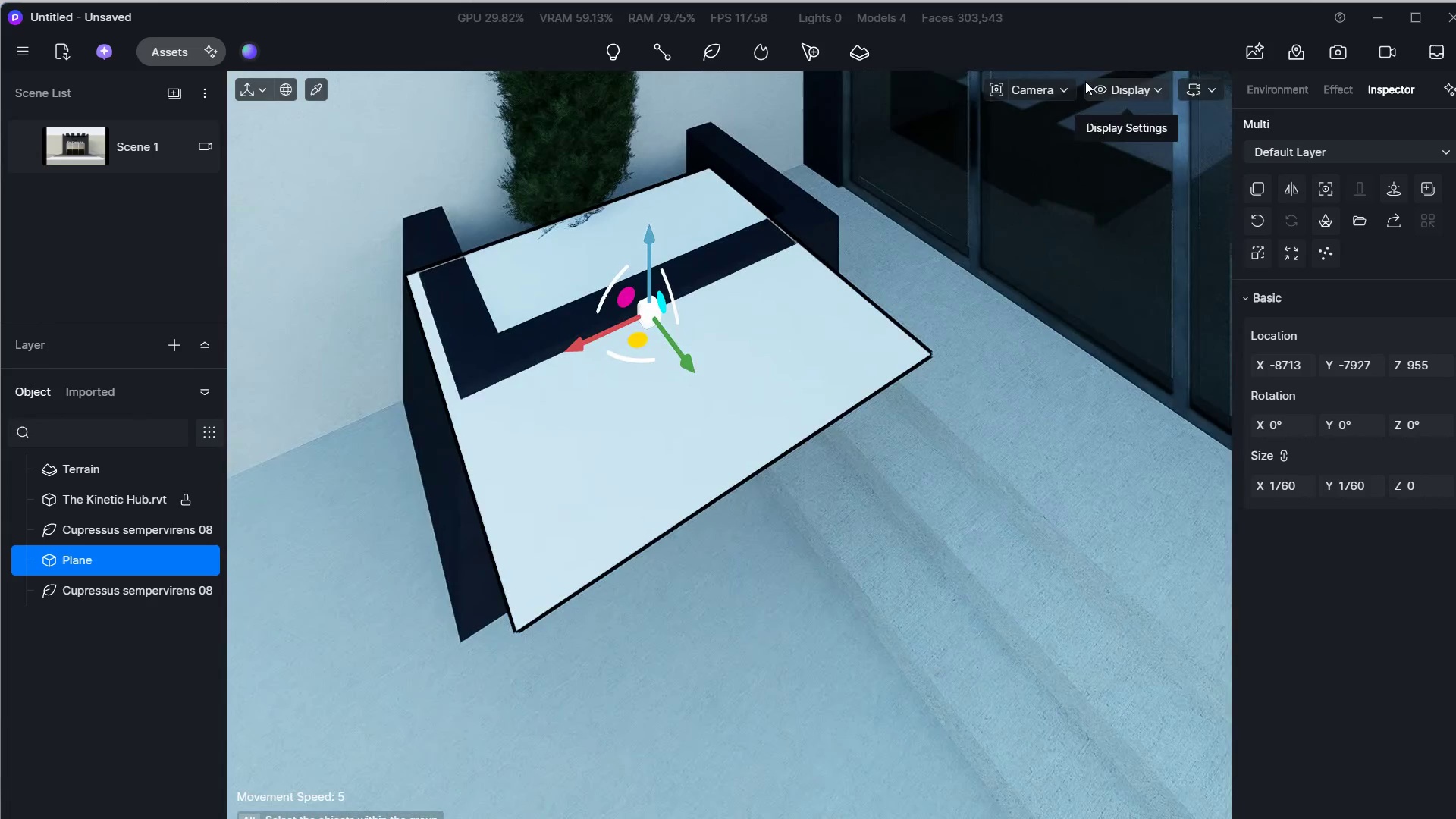 
left_click([1053, 86])
 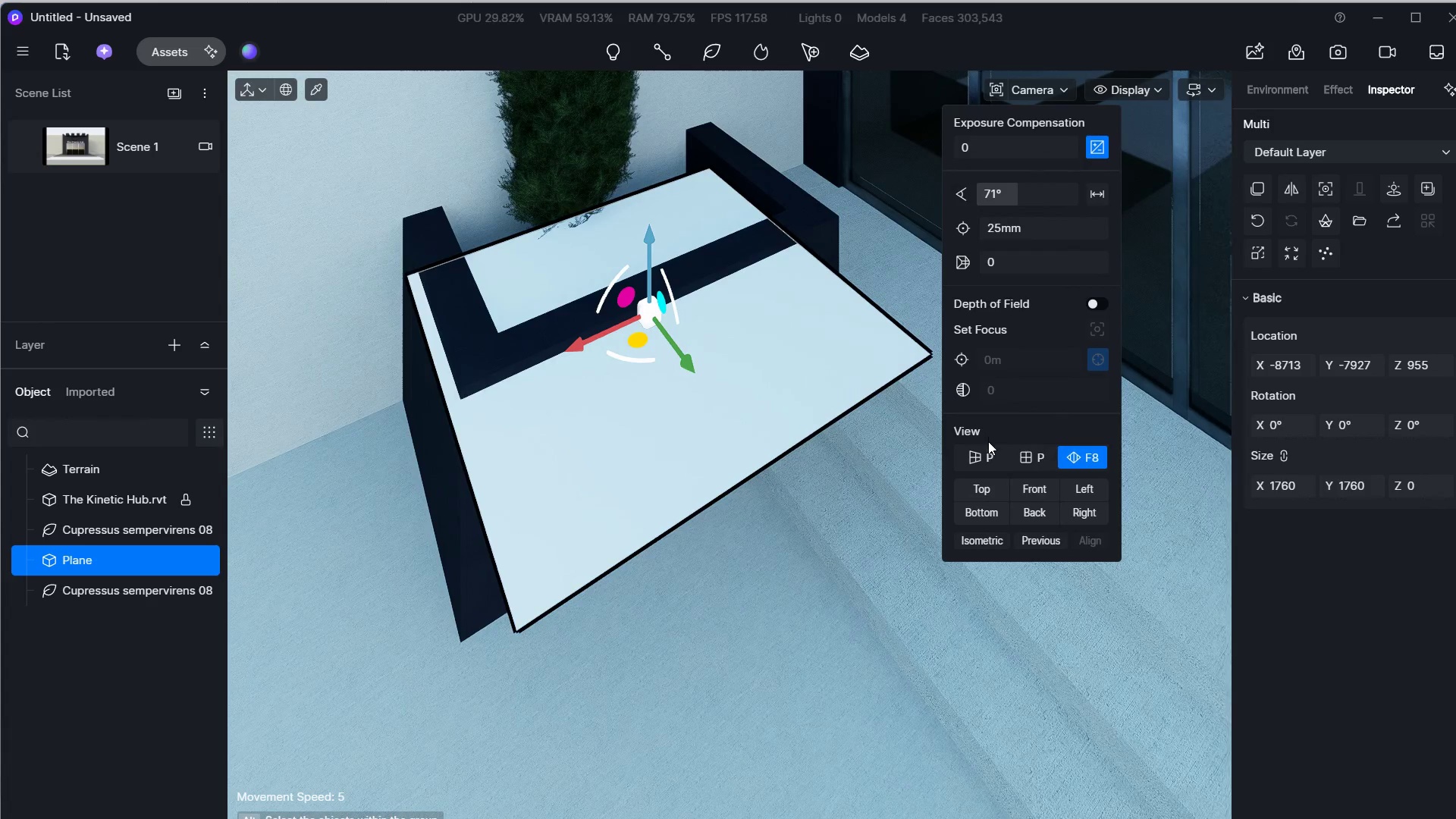 
left_click([987, 453])
 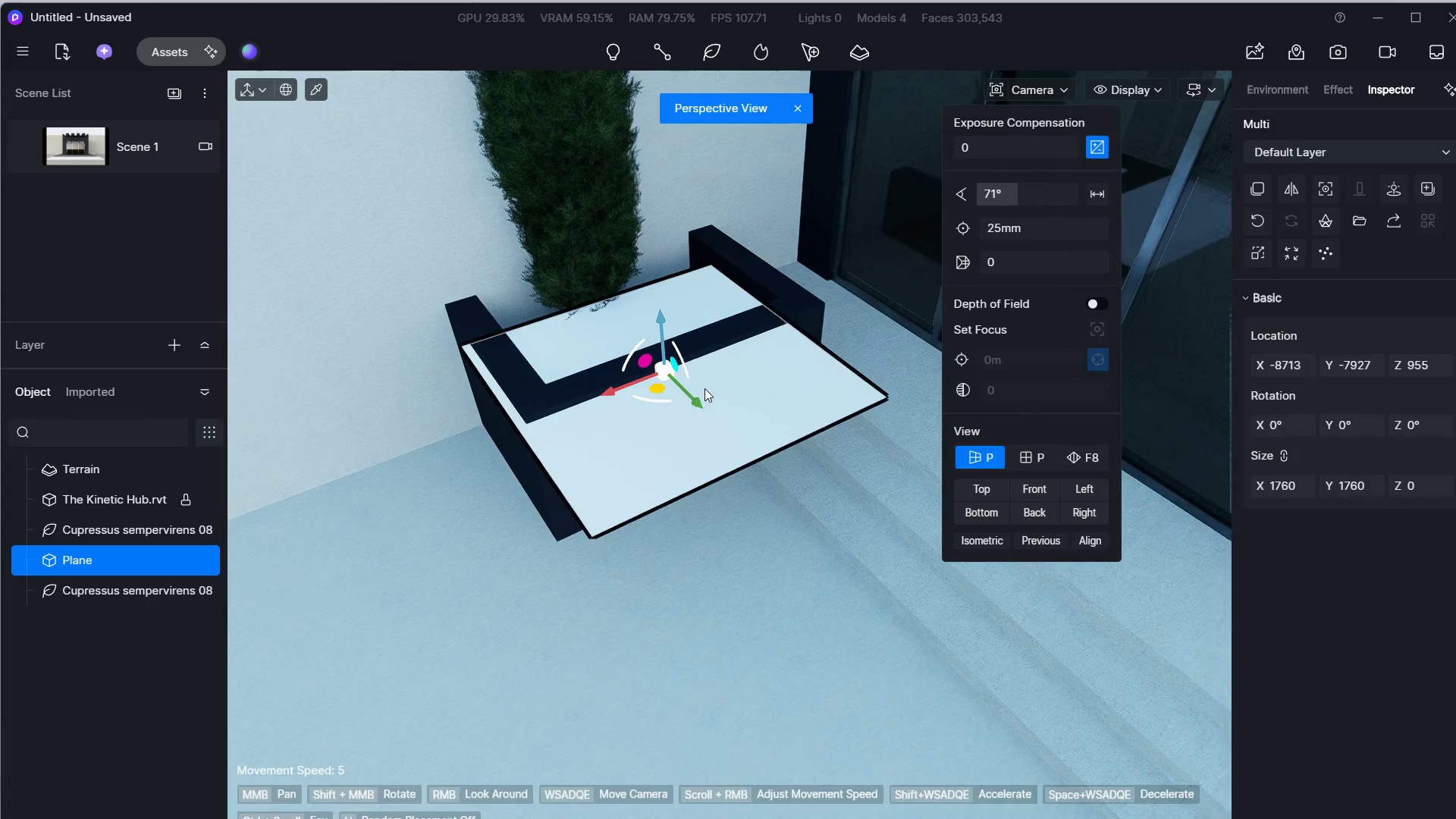 
left_click_drag(start_coordinate=[696, 394], to_coordinate=[667, 331])
 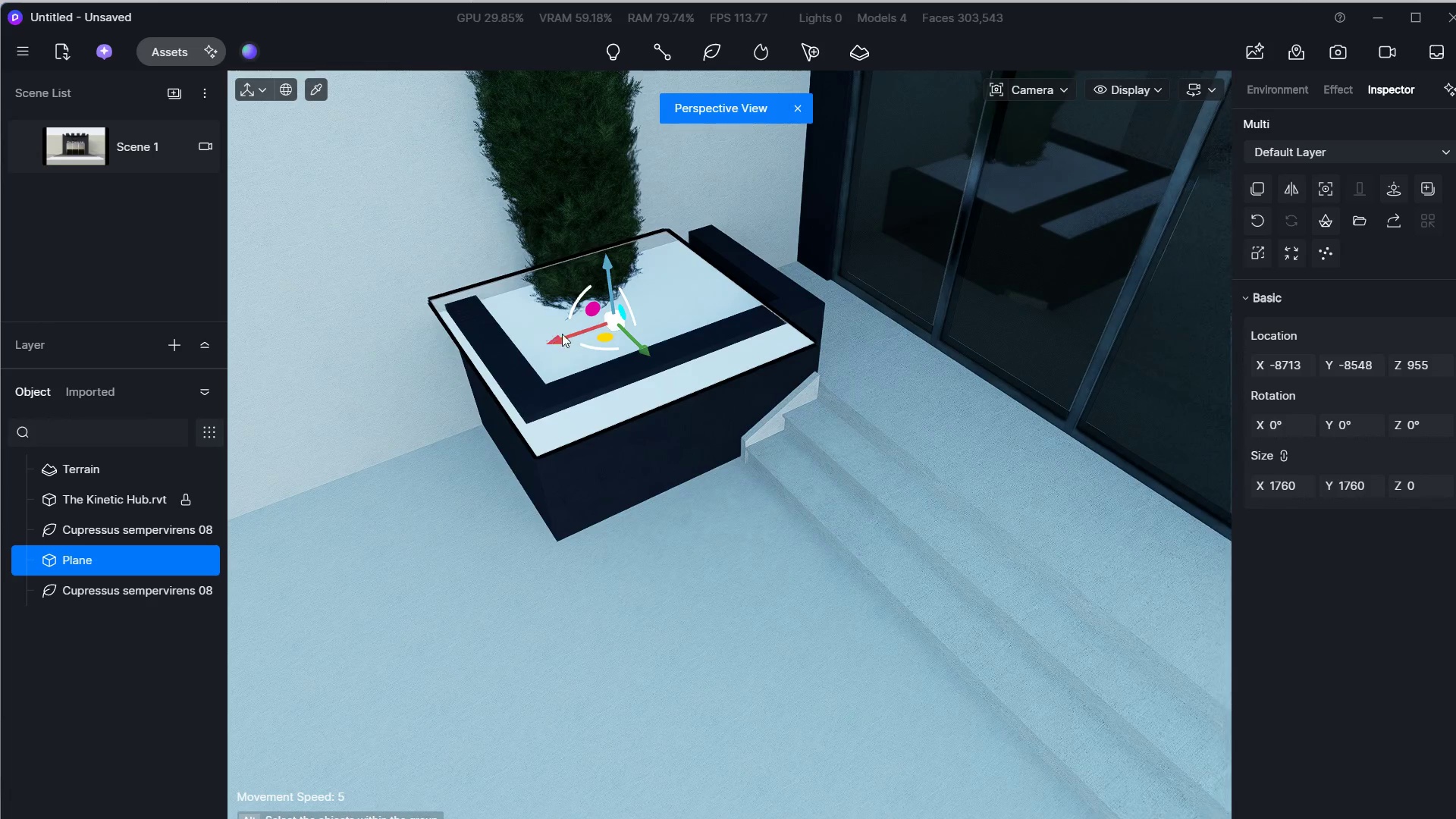 
left_click_drag(start_coordinate=[555, 334], to_coordinate=[585, 331])
 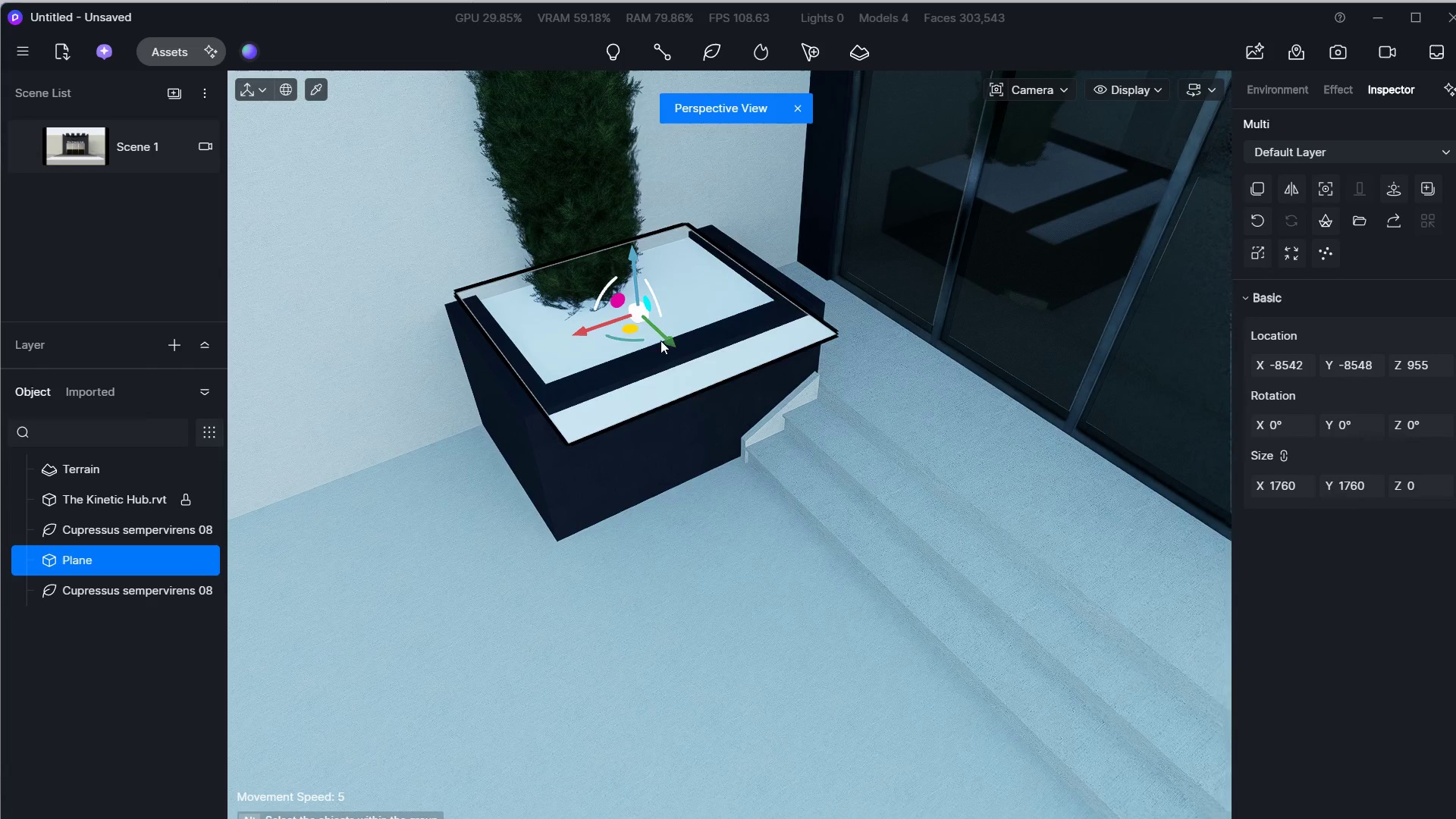 
left_click_drag(start_coordinate=[666, 342], to_coordinate=[650, 312])
 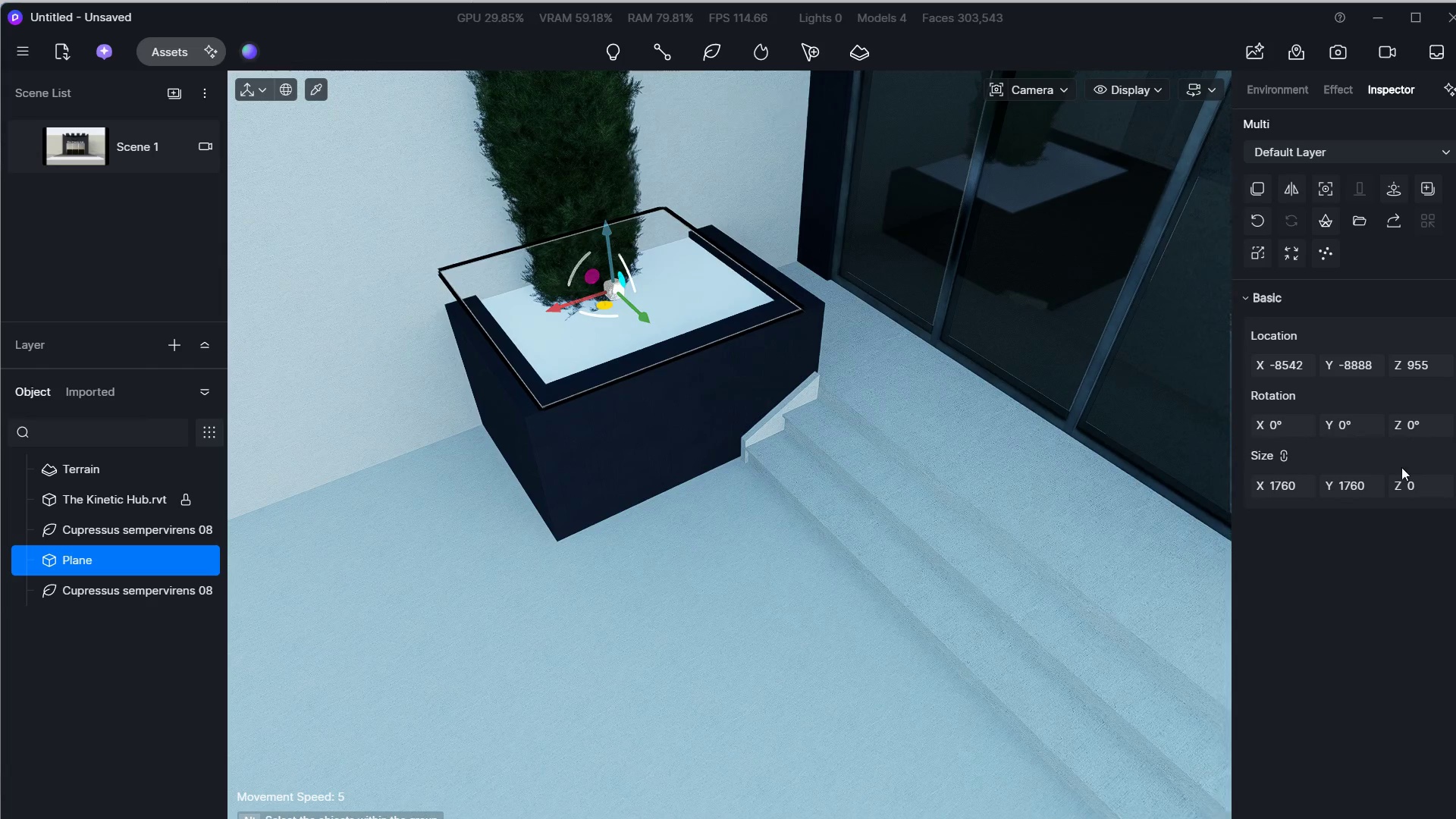 
hold_key(key=ShiftLeft, duration=1.77)
 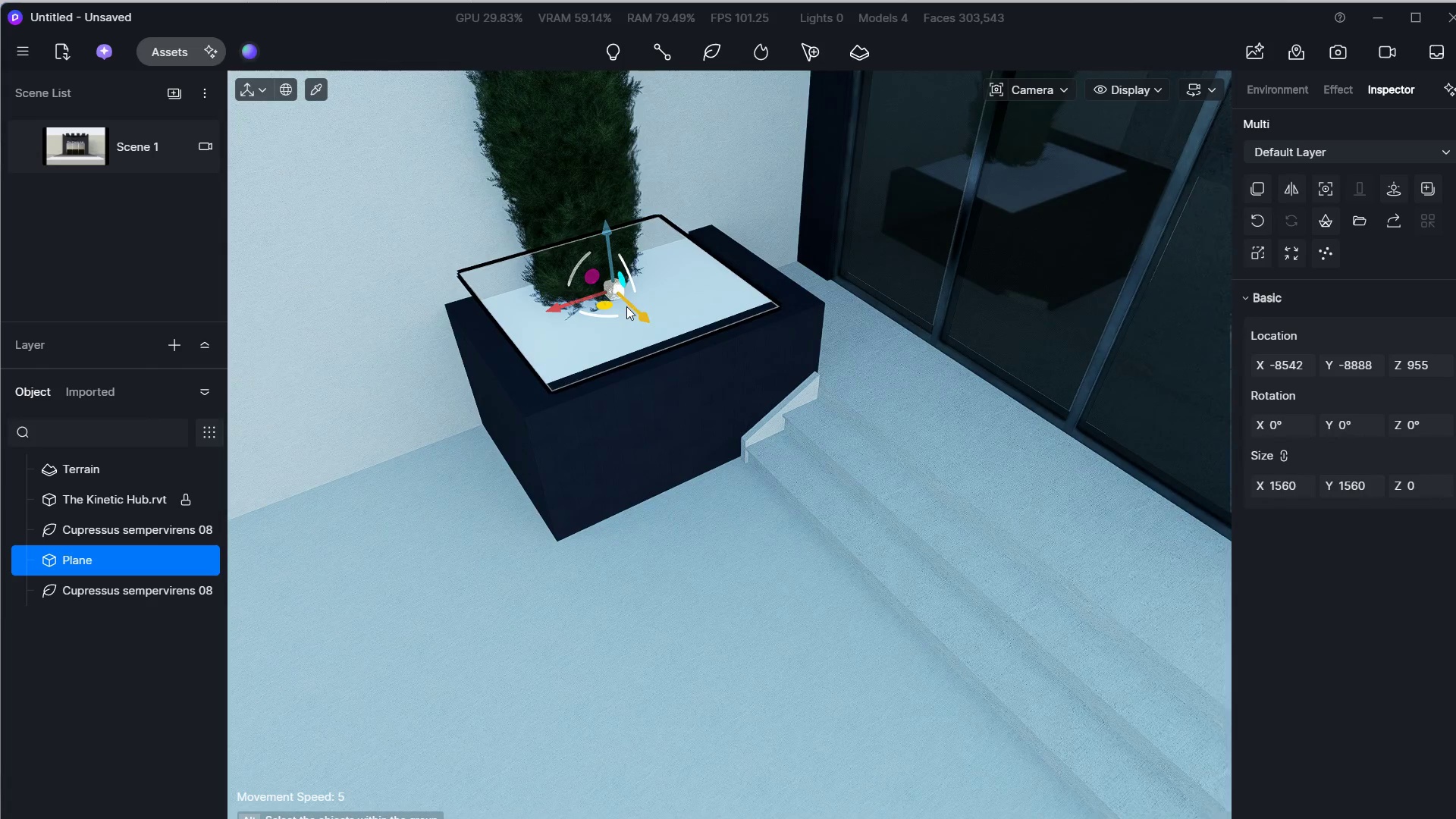 
left_click_drag(start_coordinate=[627, 307], to_coordinate=[622, 300])
 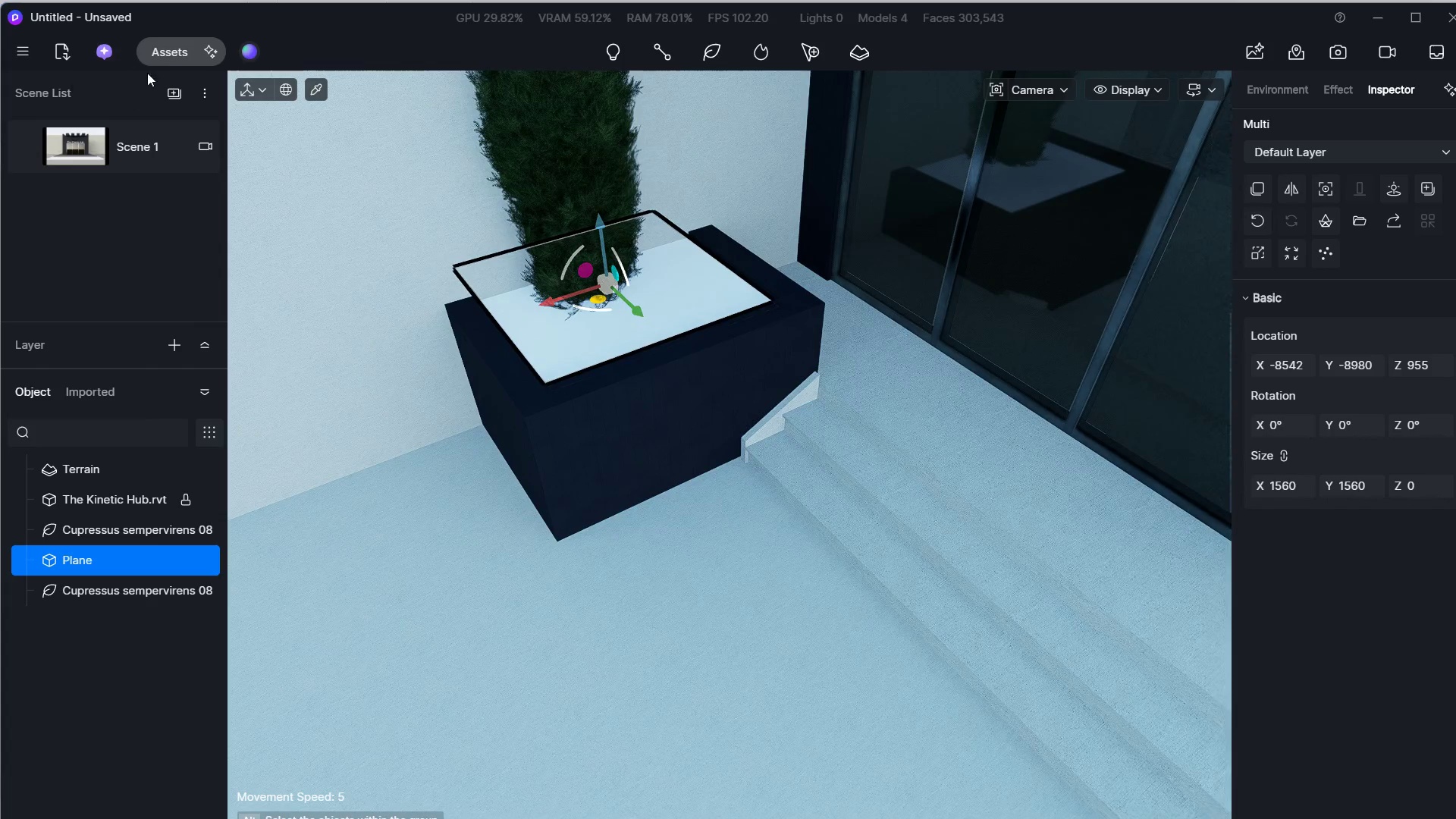 
left_click([164, 43])
 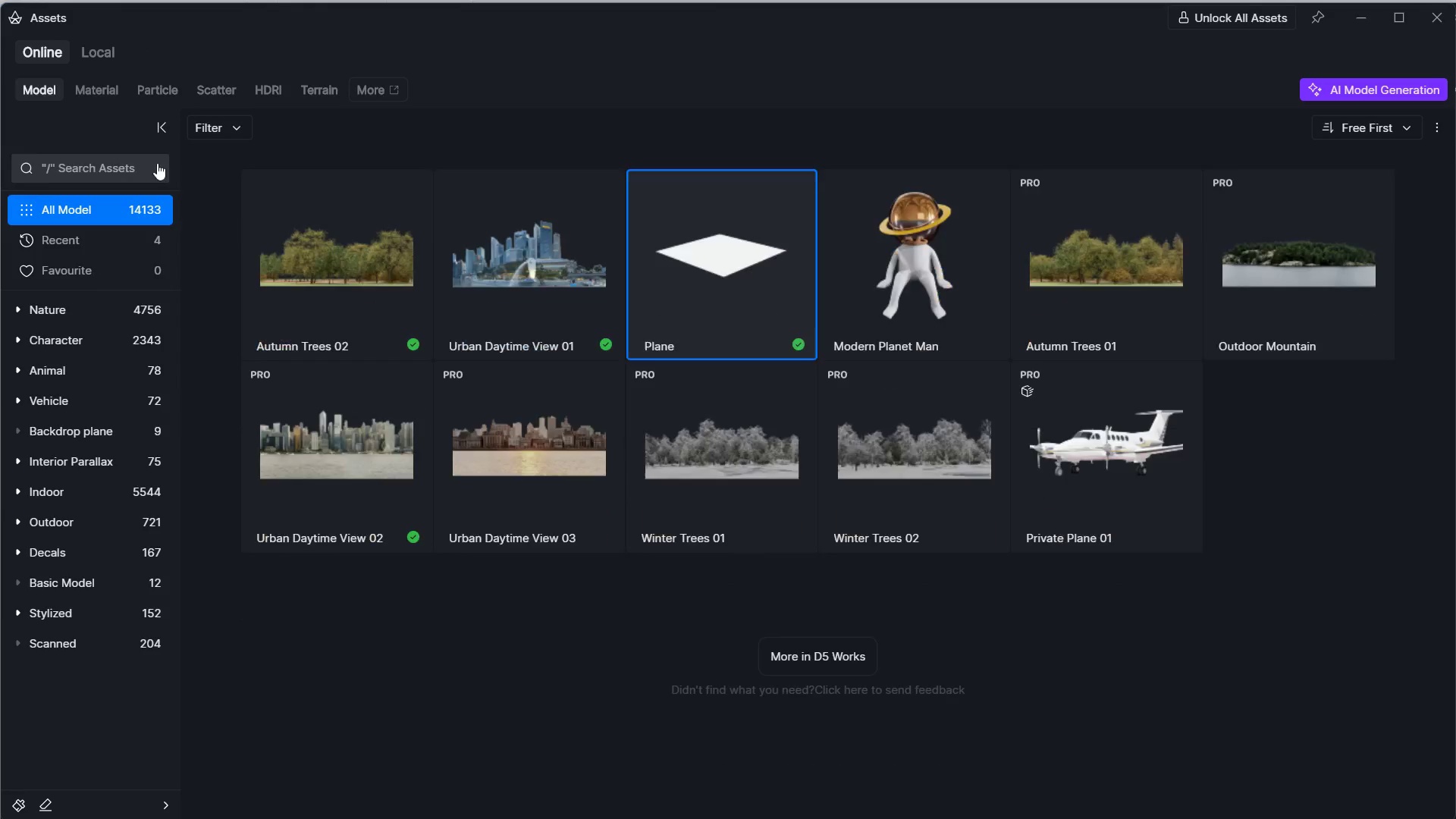 
double_click([115, 96])
 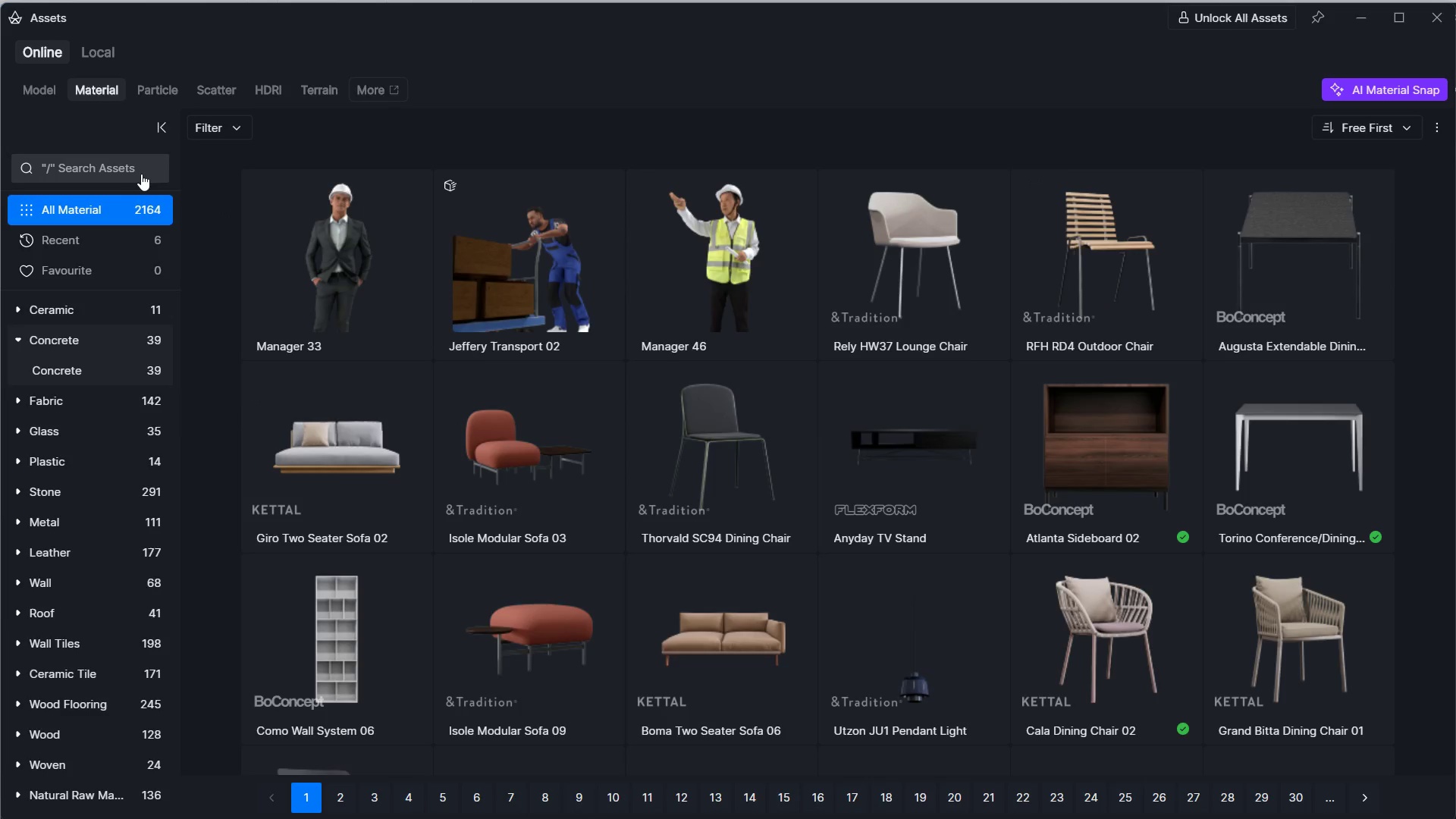 
left_click([141, 173])
 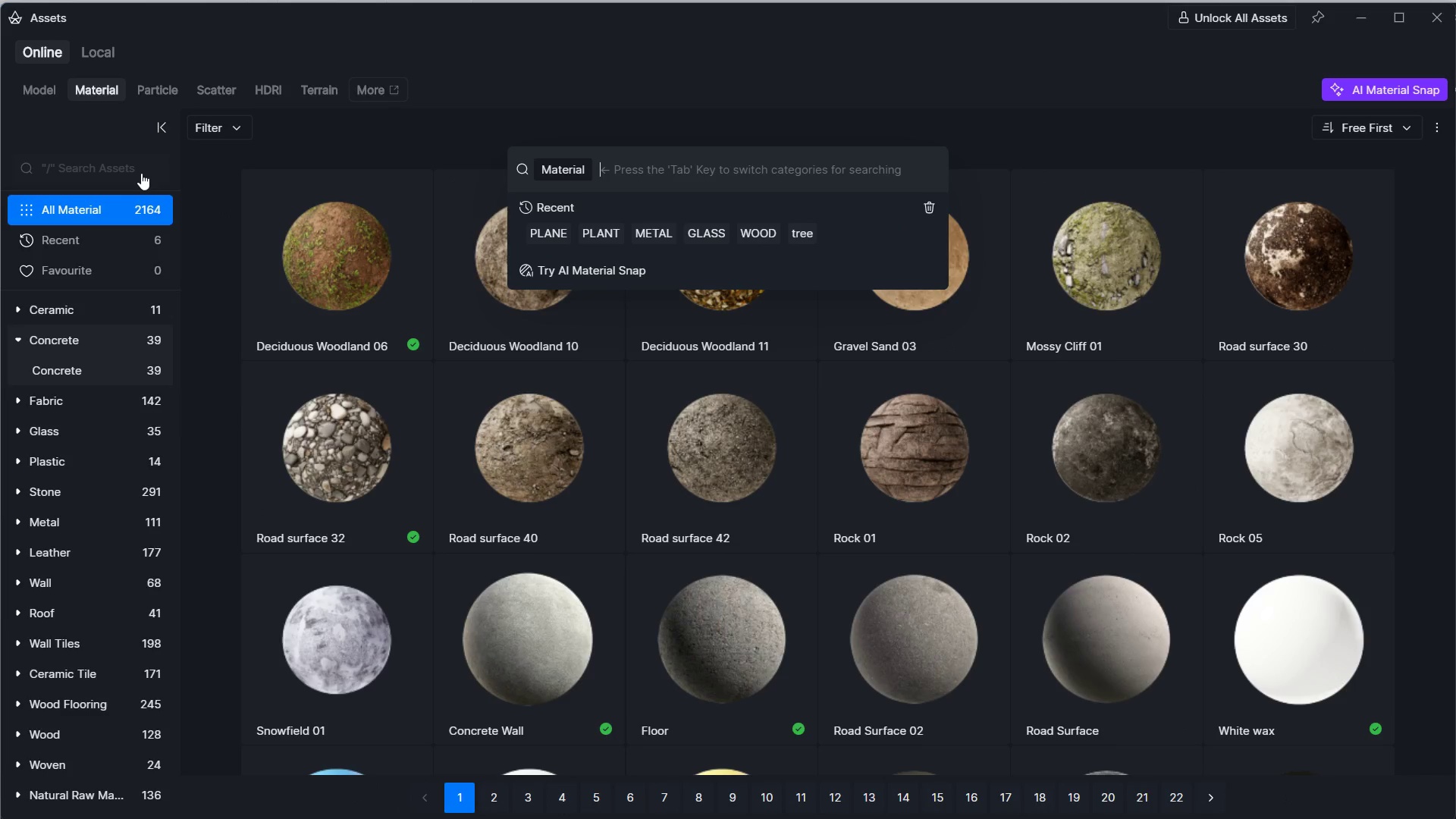 
type(grass)
 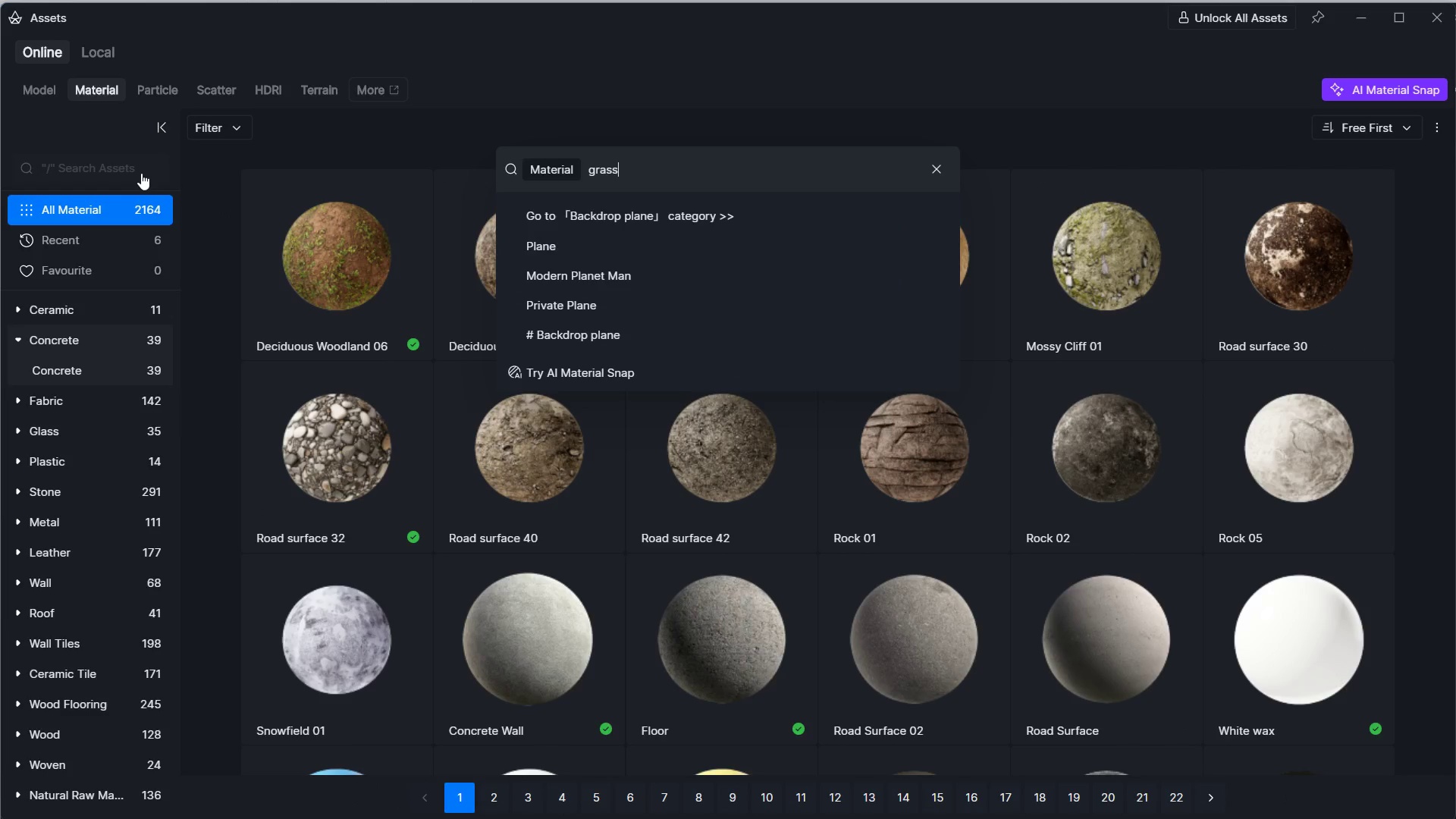 
key(Enter)
 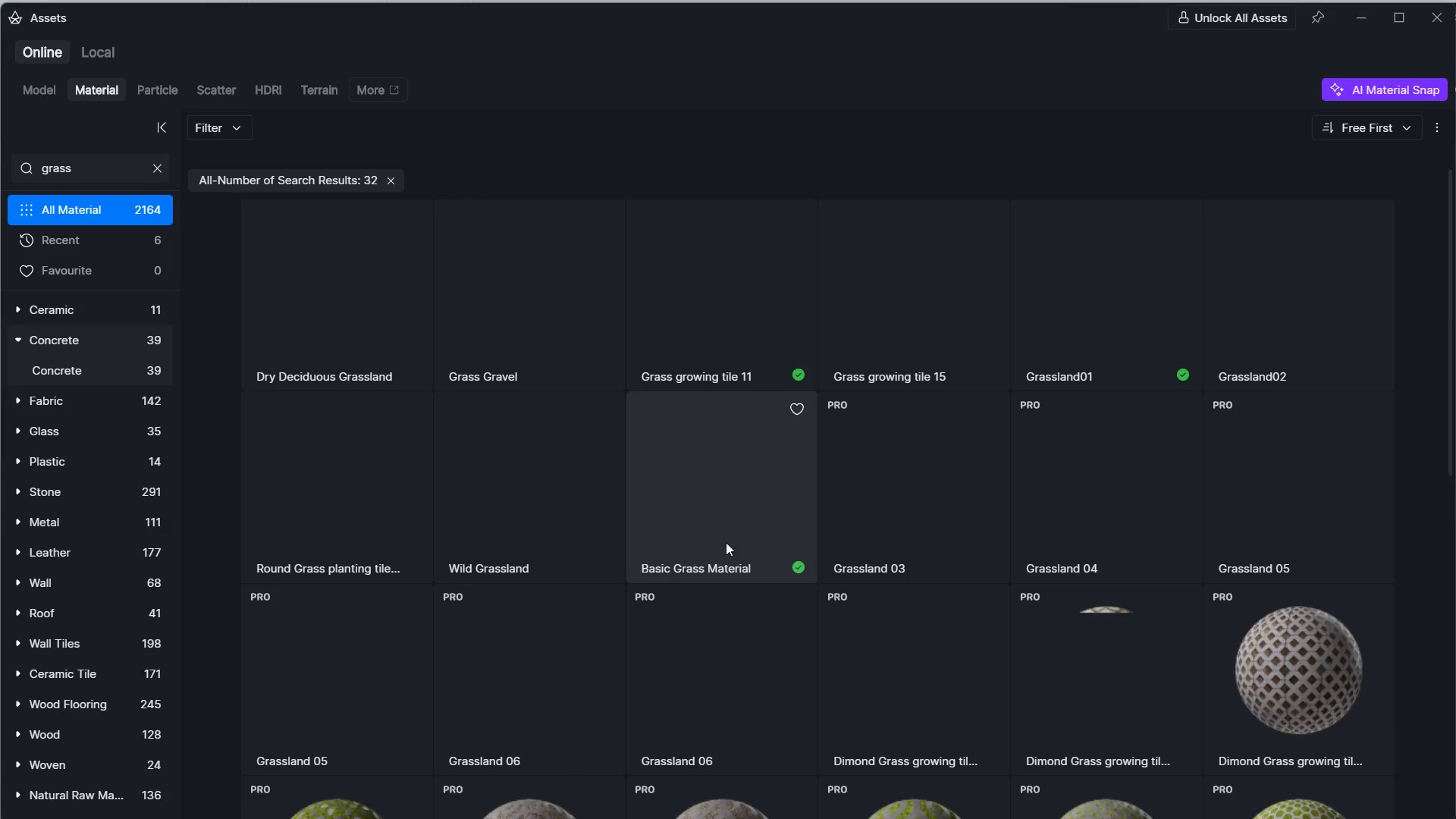 
left_click([745, 556])
 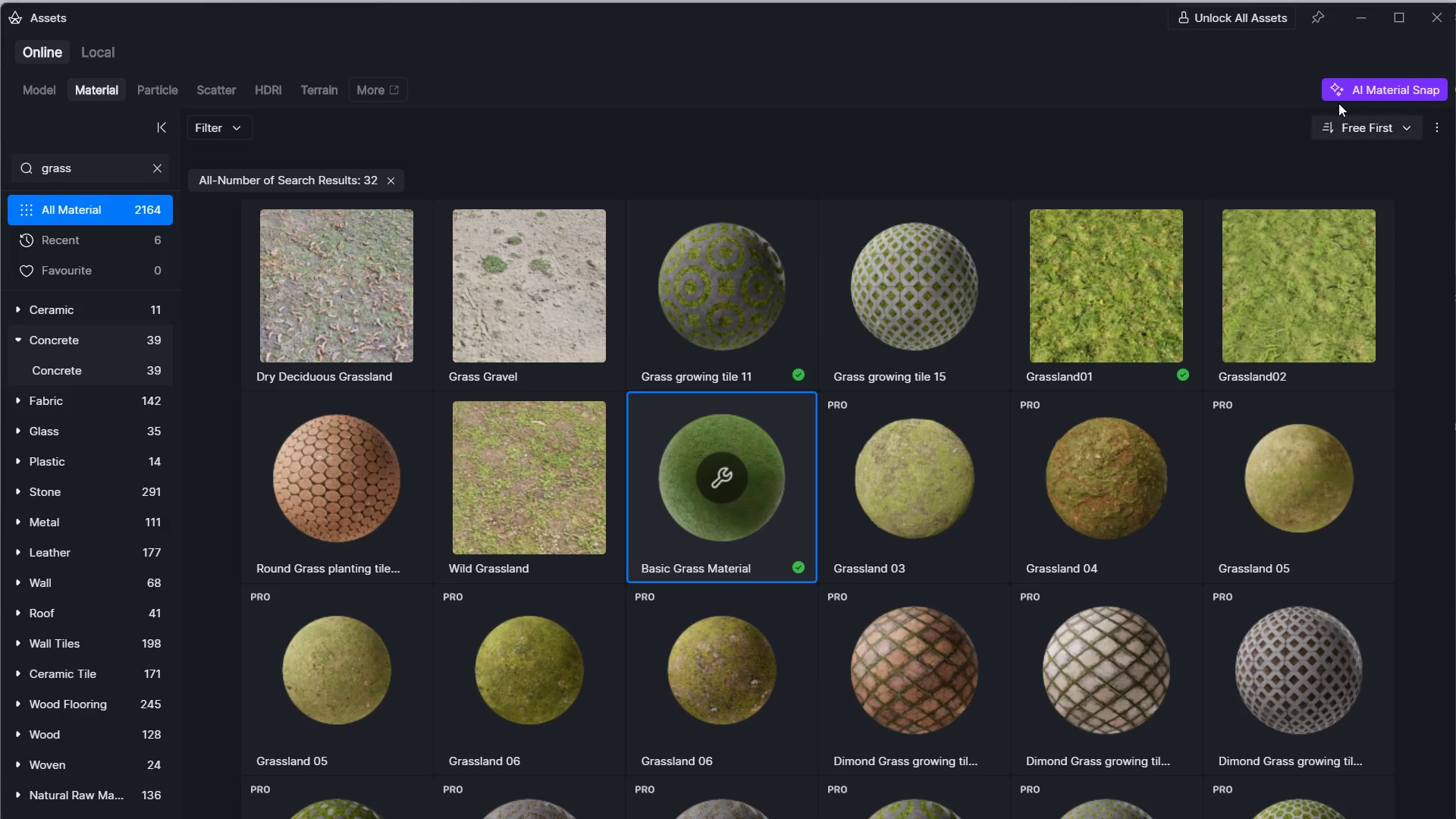 
left_click([1356, 14])
 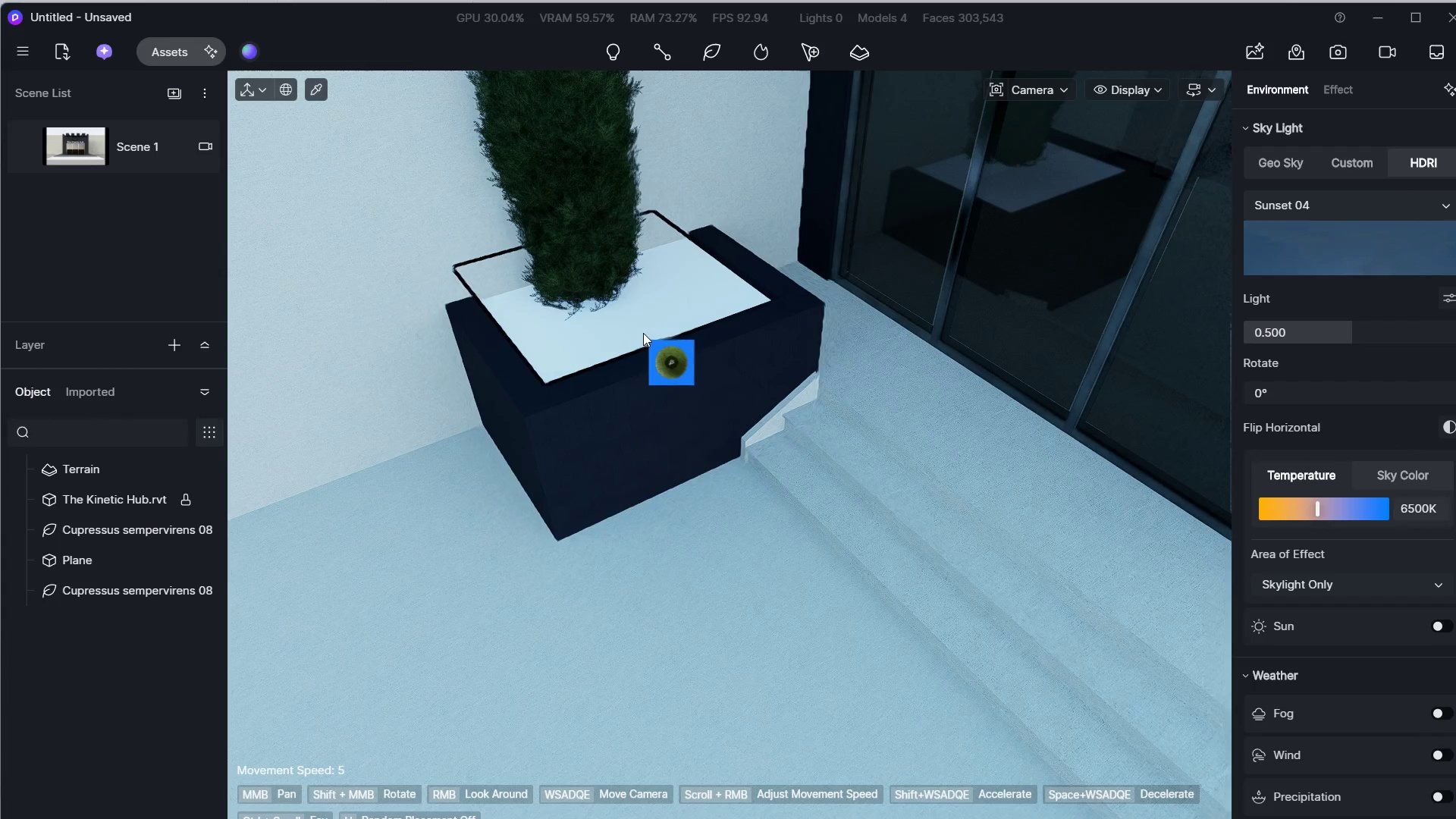 
left_click([643, 332])
 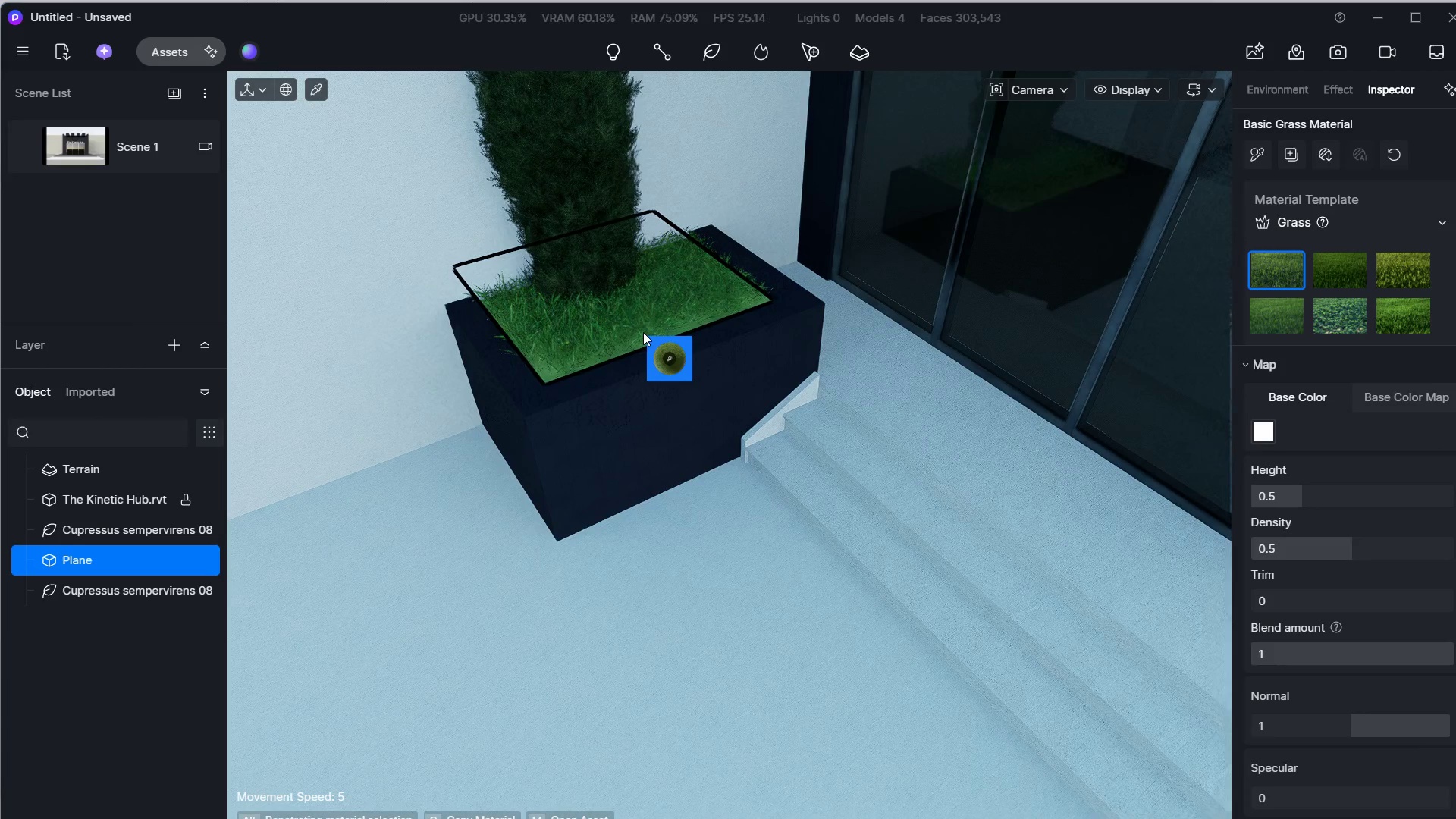 
left_click([1419, 281])
 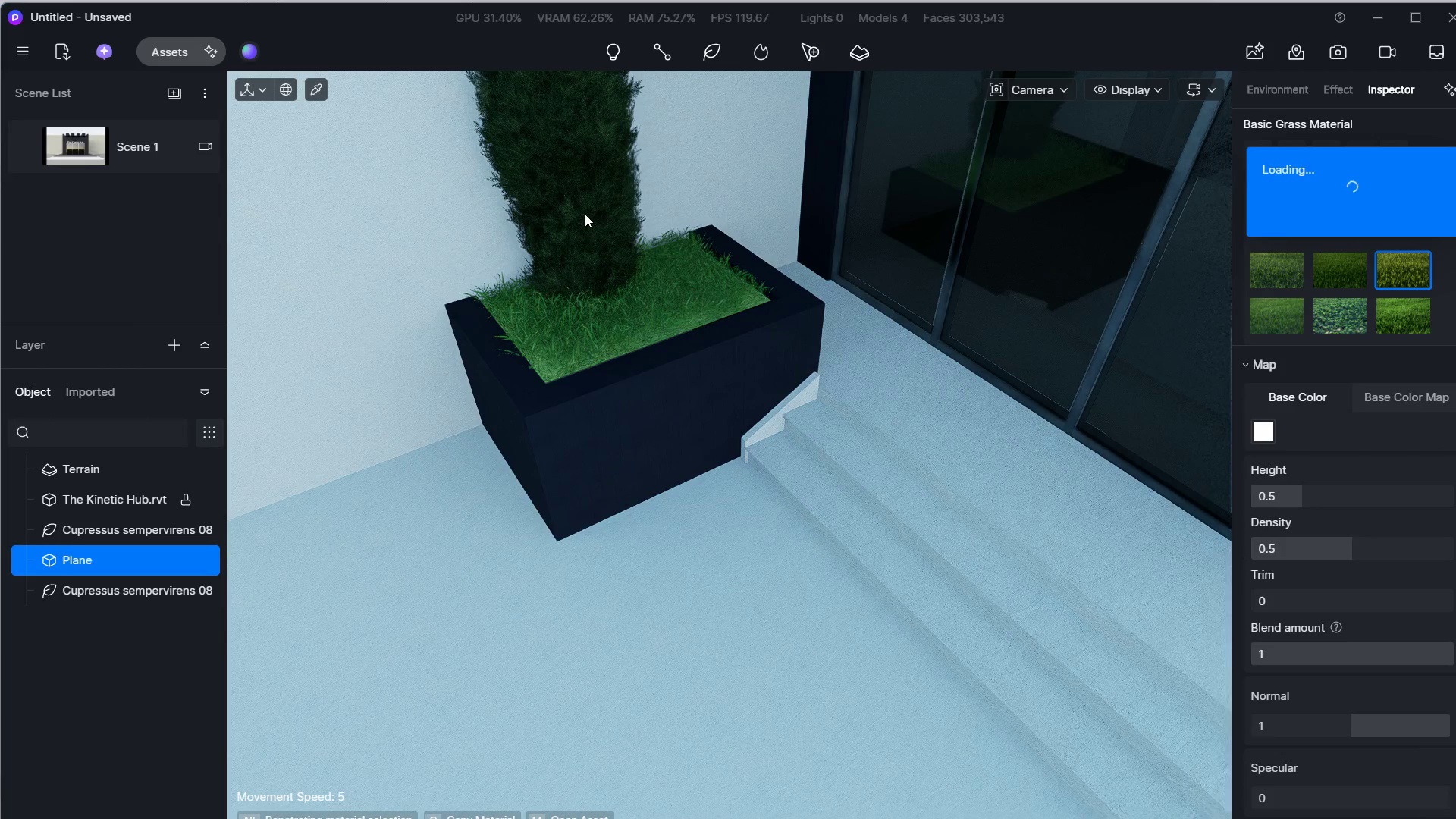 
key(Escape)
 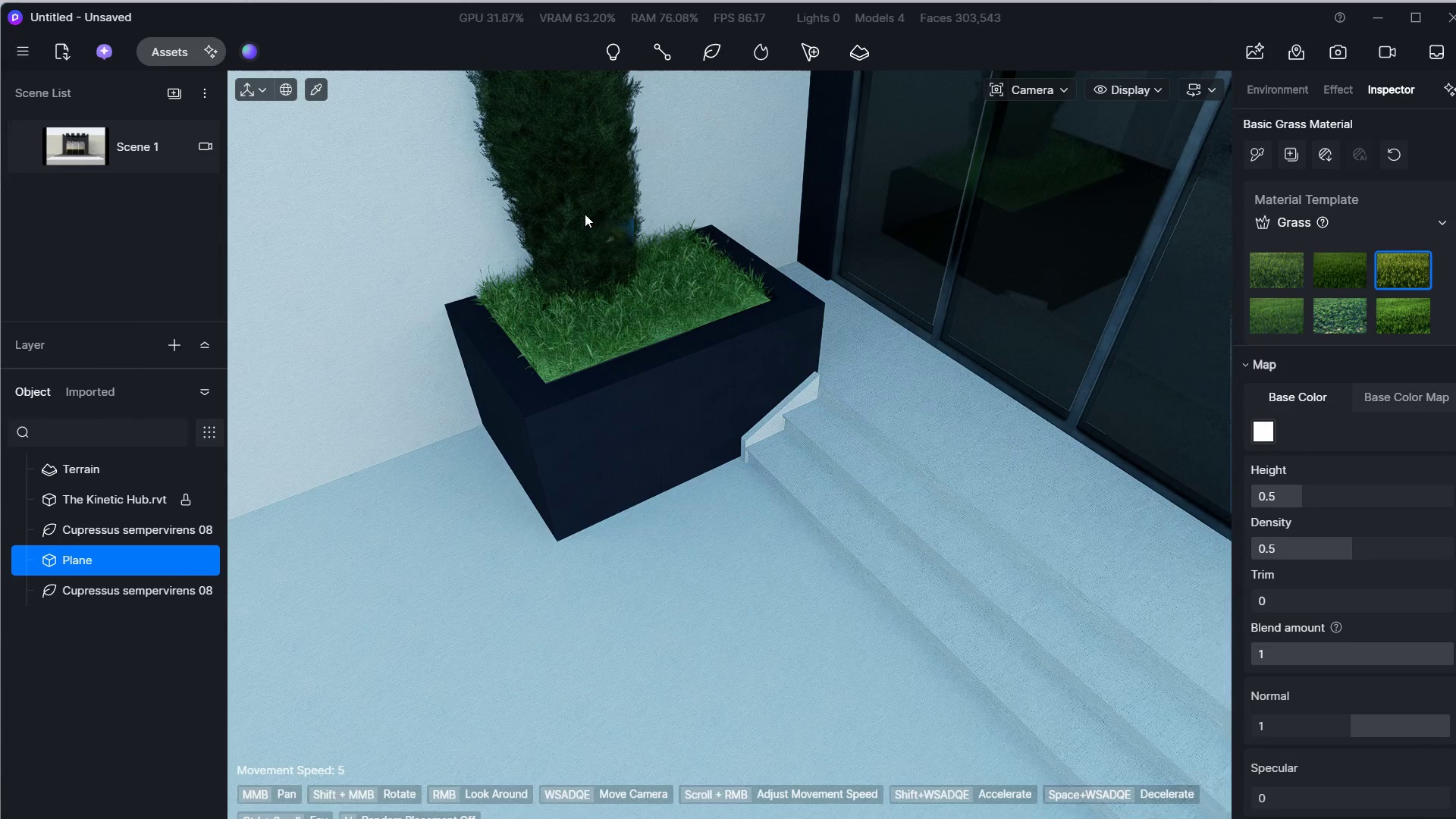 
key(Escape)
 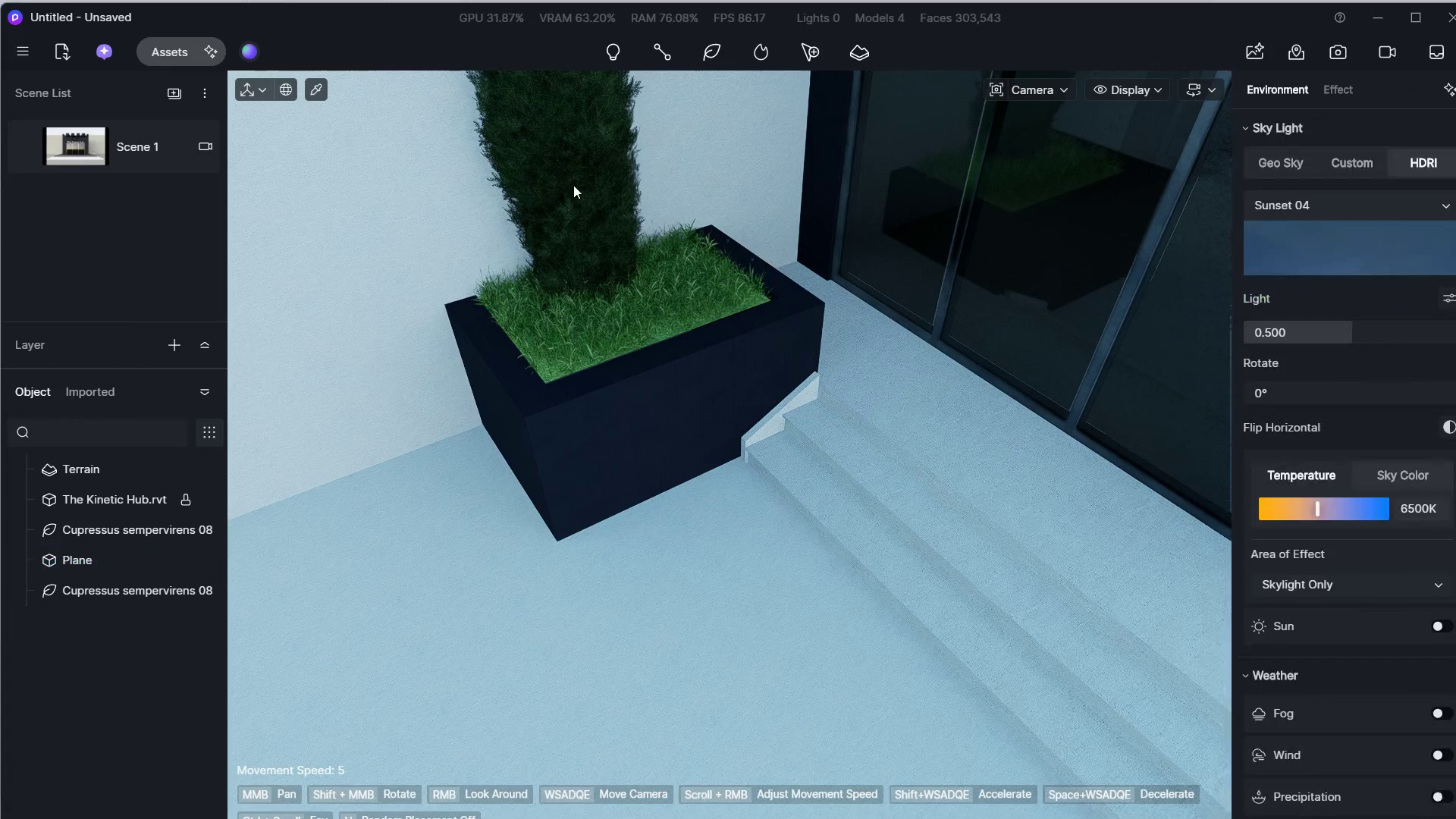 
left_click([573, 181])
 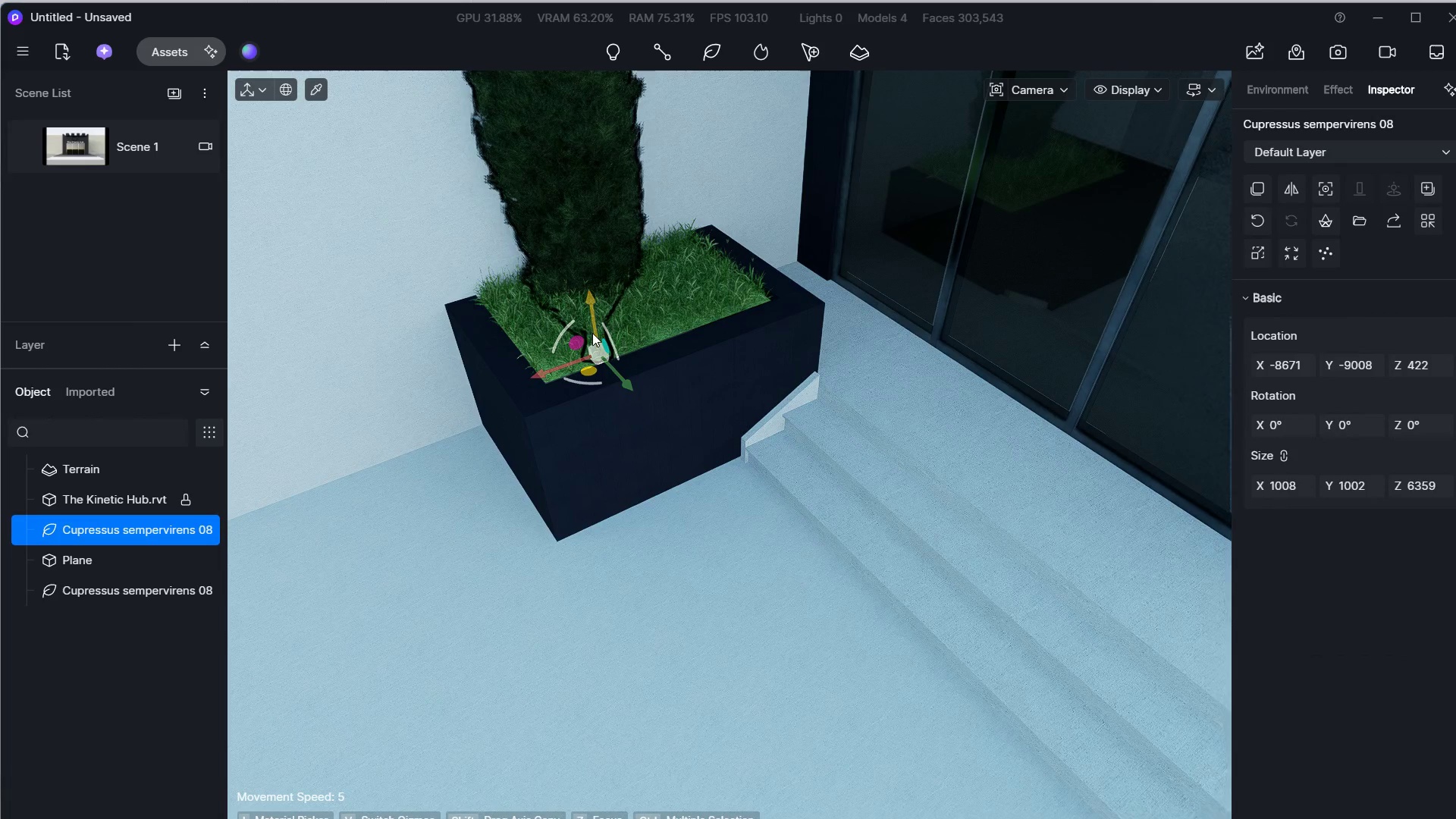 
left_click_drag(start_coordinate=[595, 325], to_coordinate=[595, 208])
 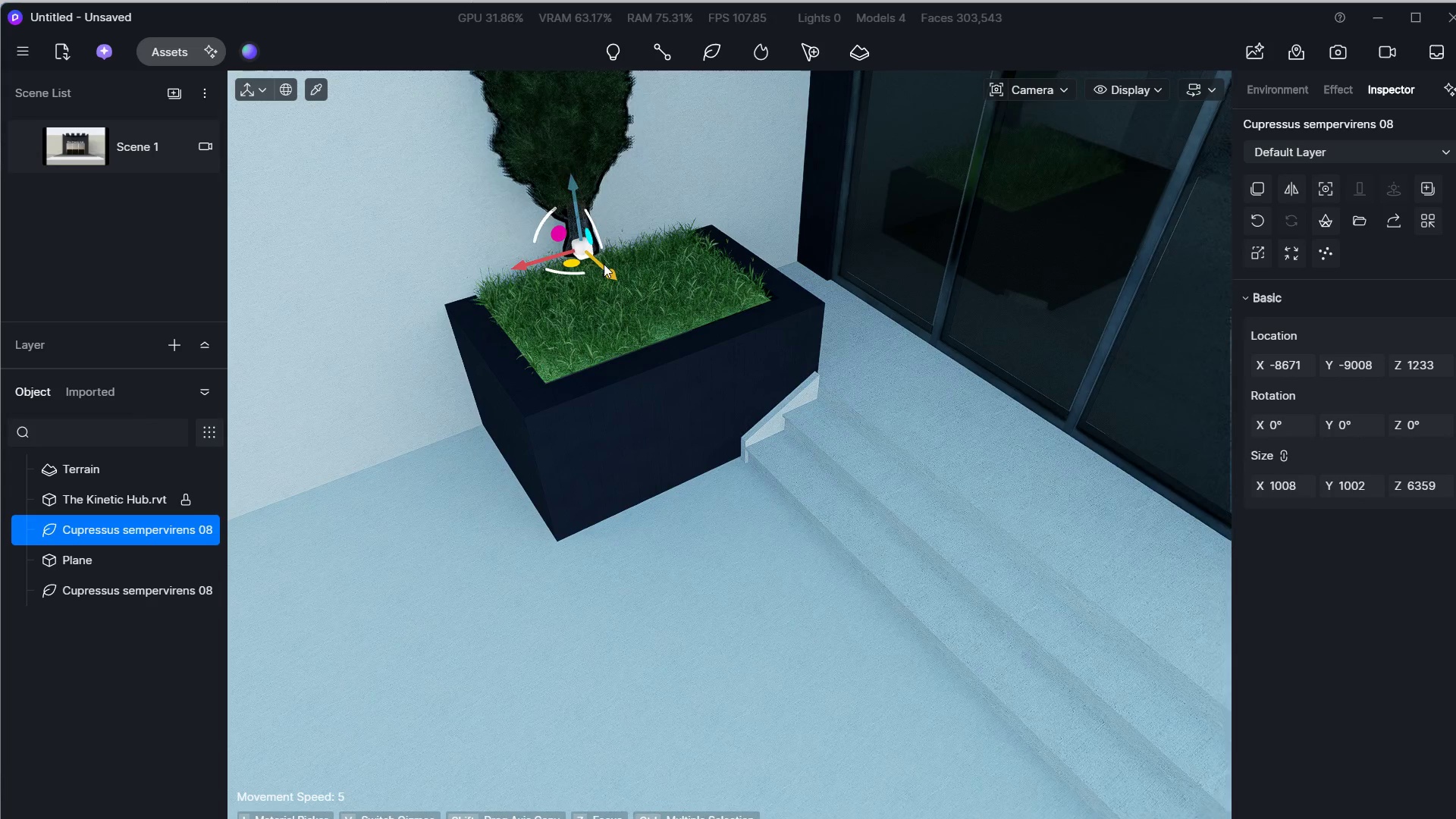 
left_click_drag(start_coordinate=[604, 264], to_coordinate=[655, 322])
 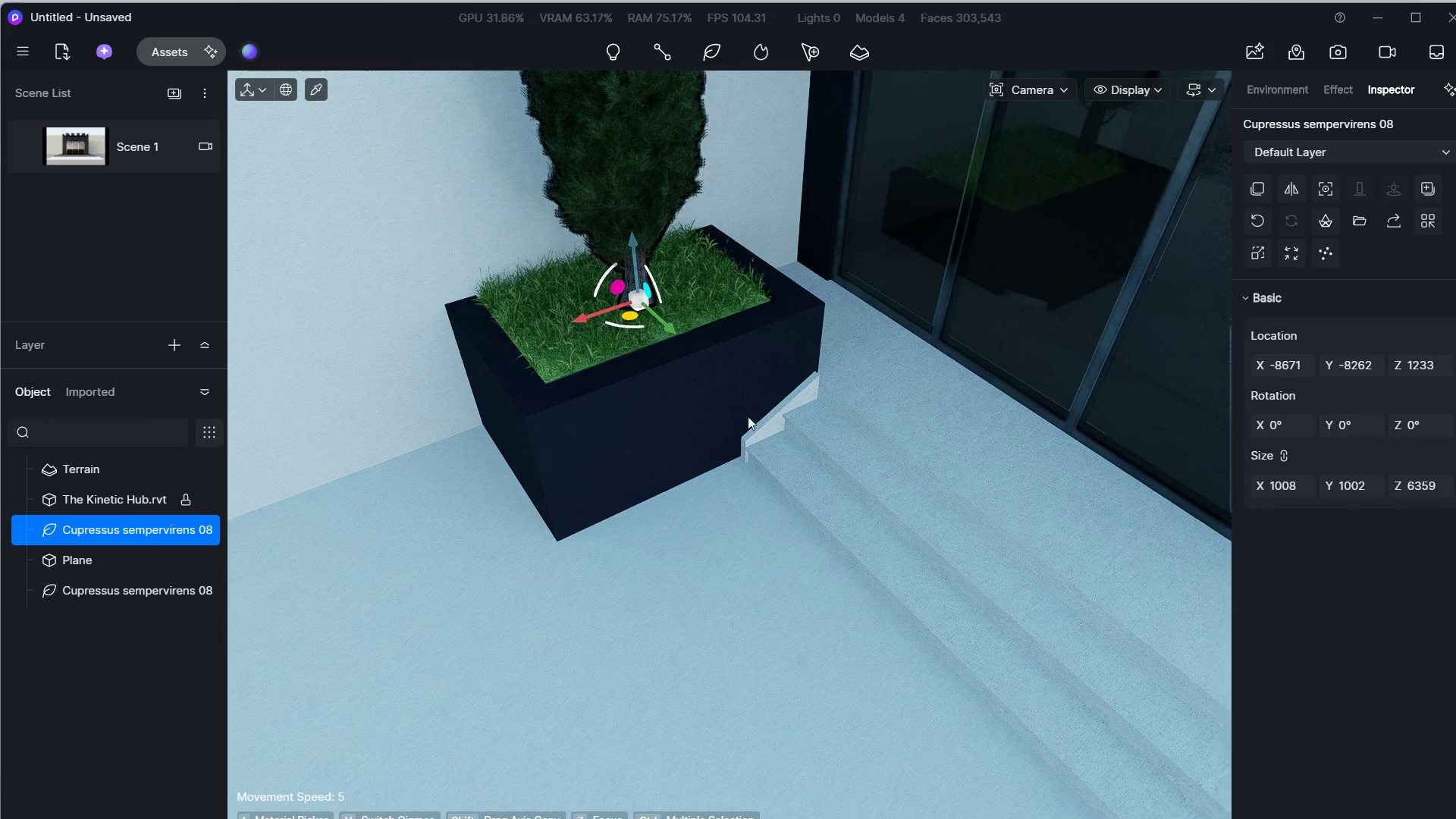 
type(dSS)
 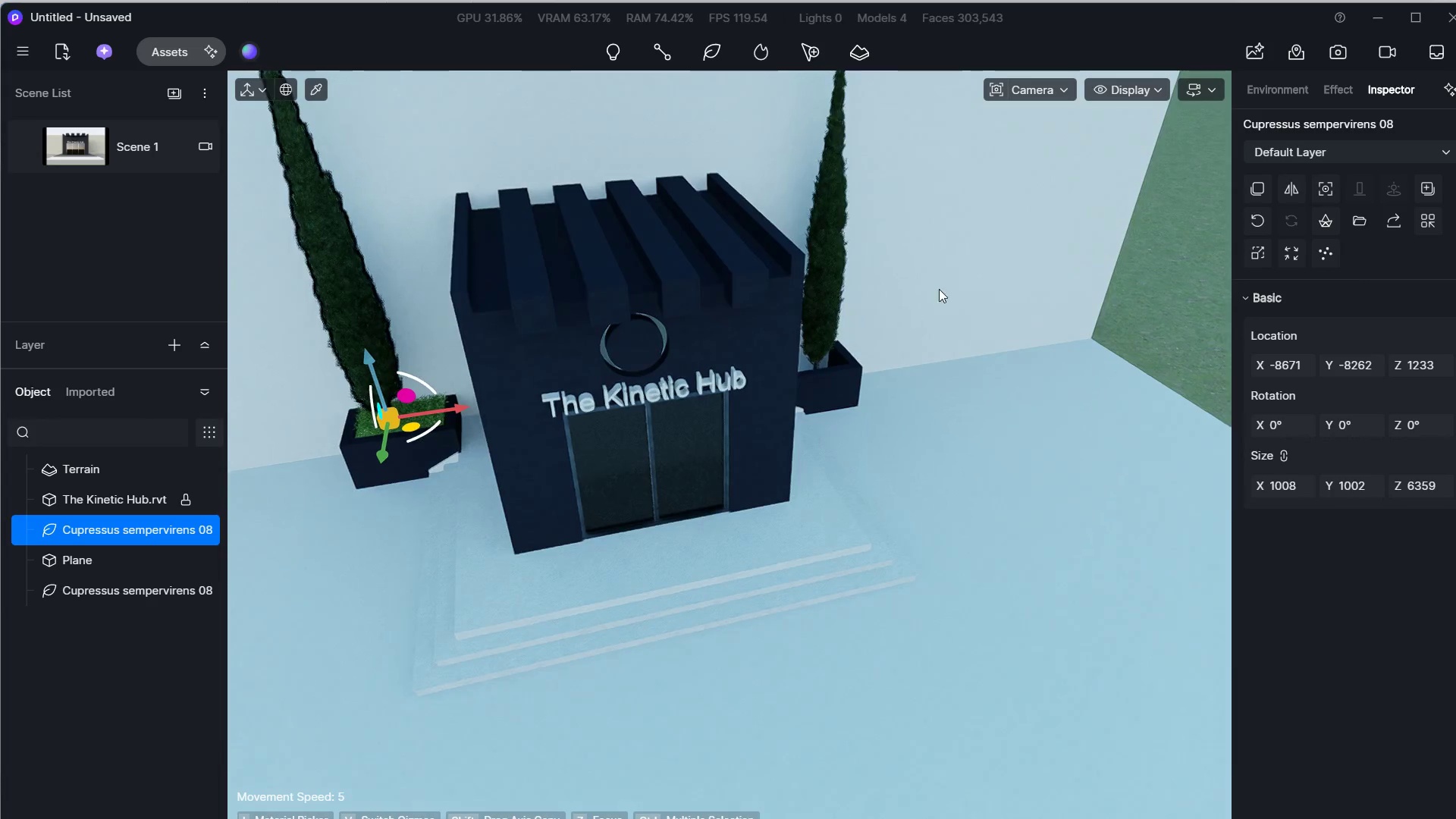 
left_click([1260, 191])
 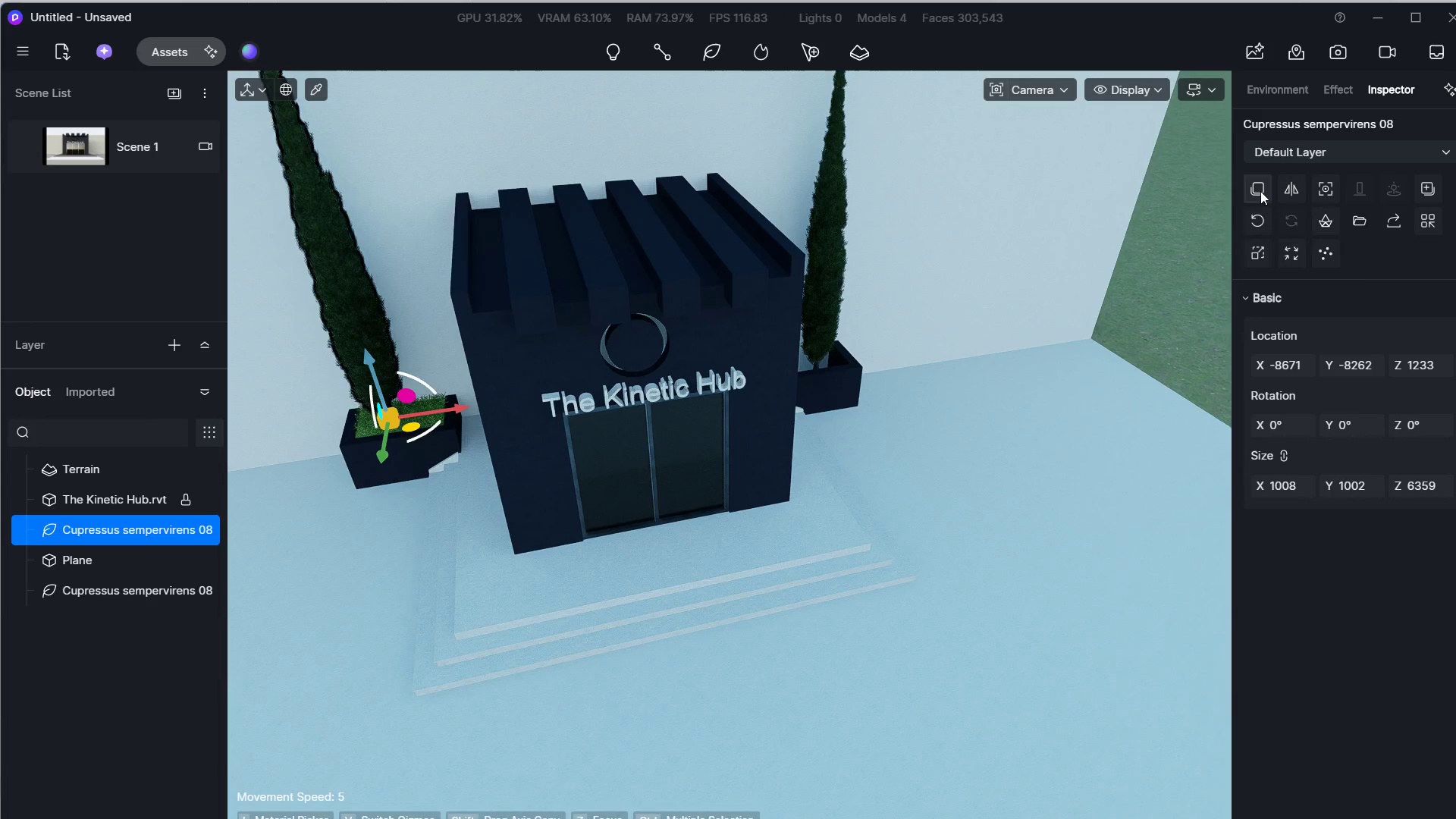 
hold_key(key=W, duration=0.56)
 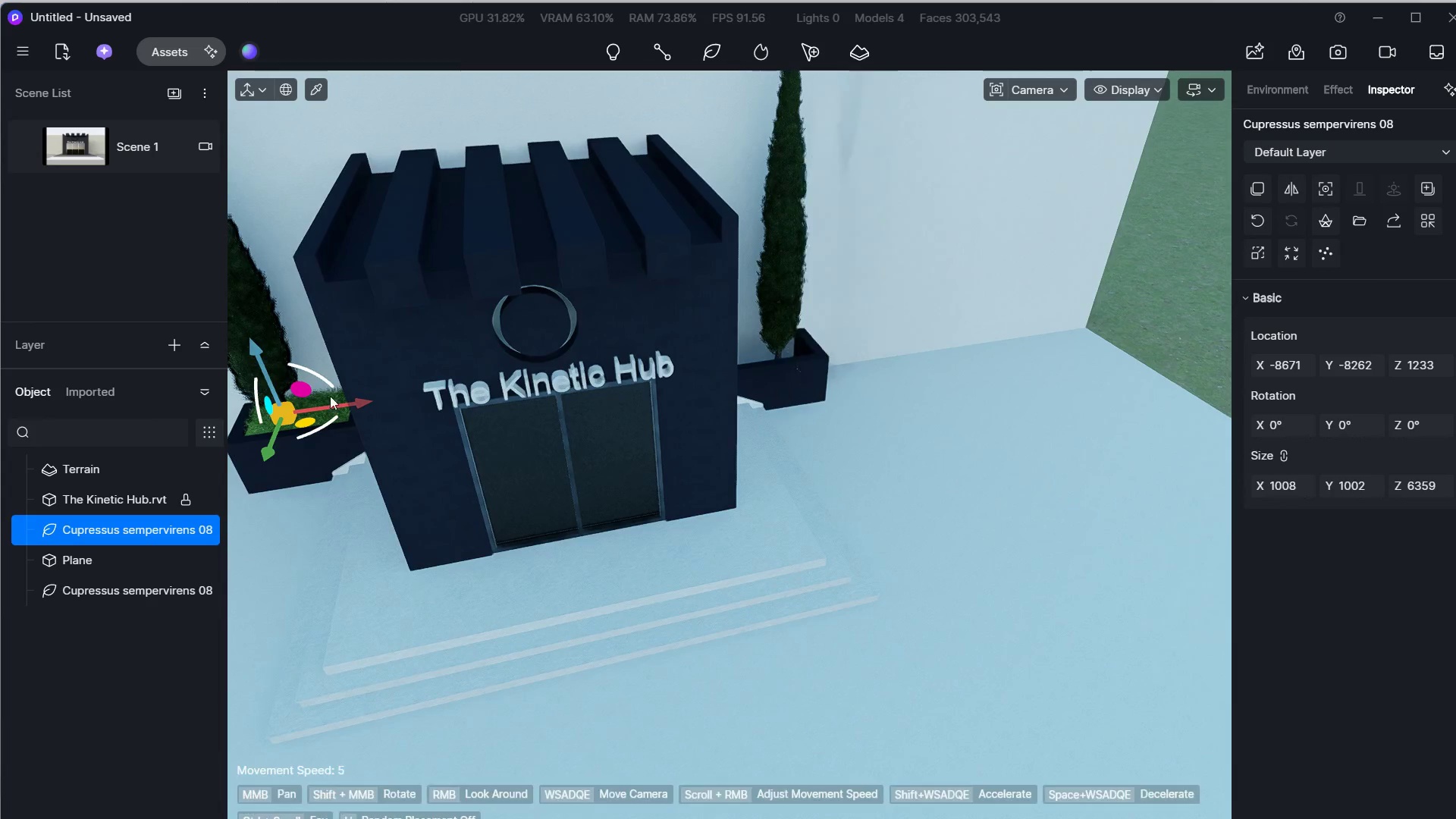 
hold_key(key=D, duration=0.34)
 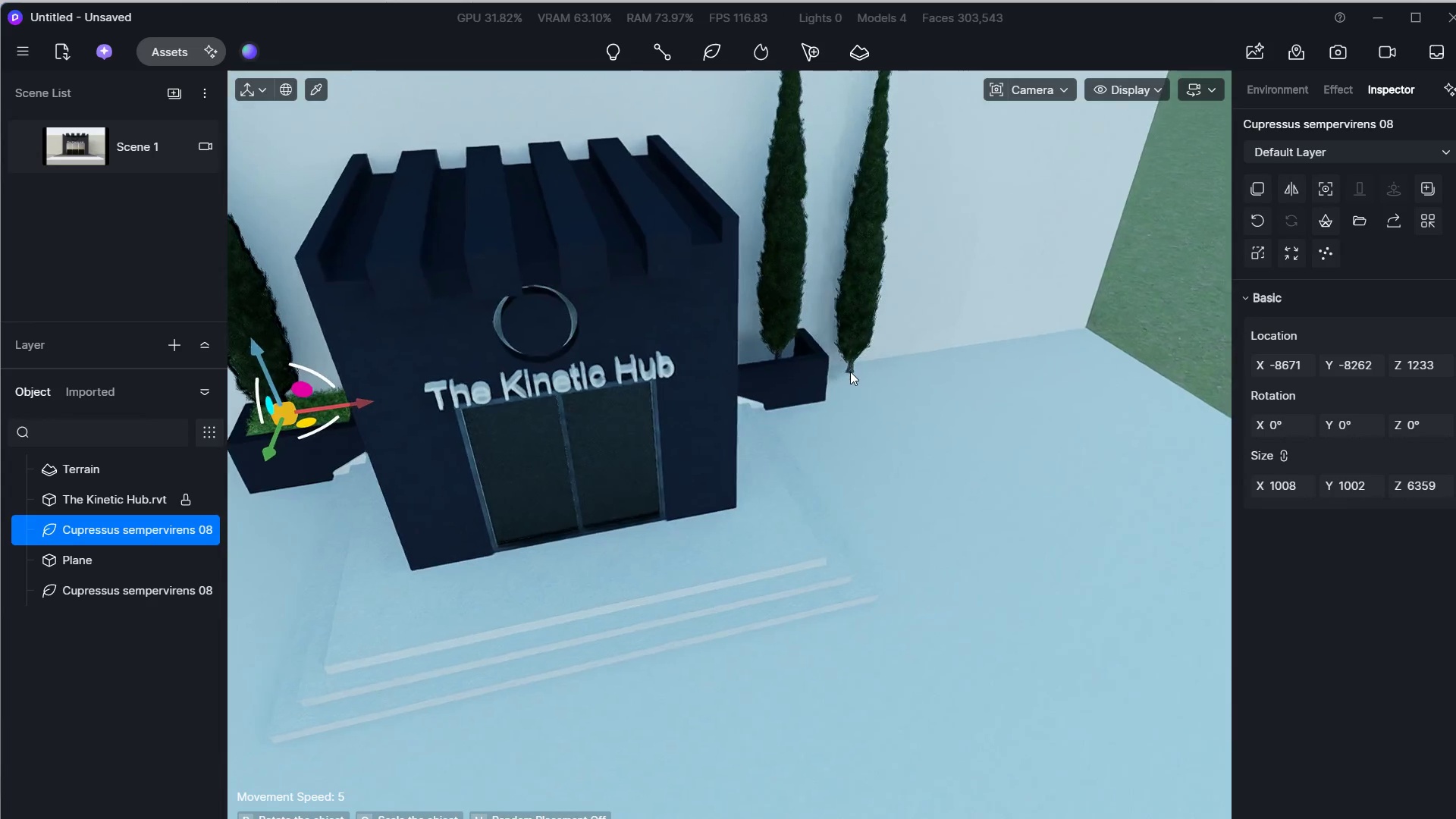 
key(Shift+Escape)
 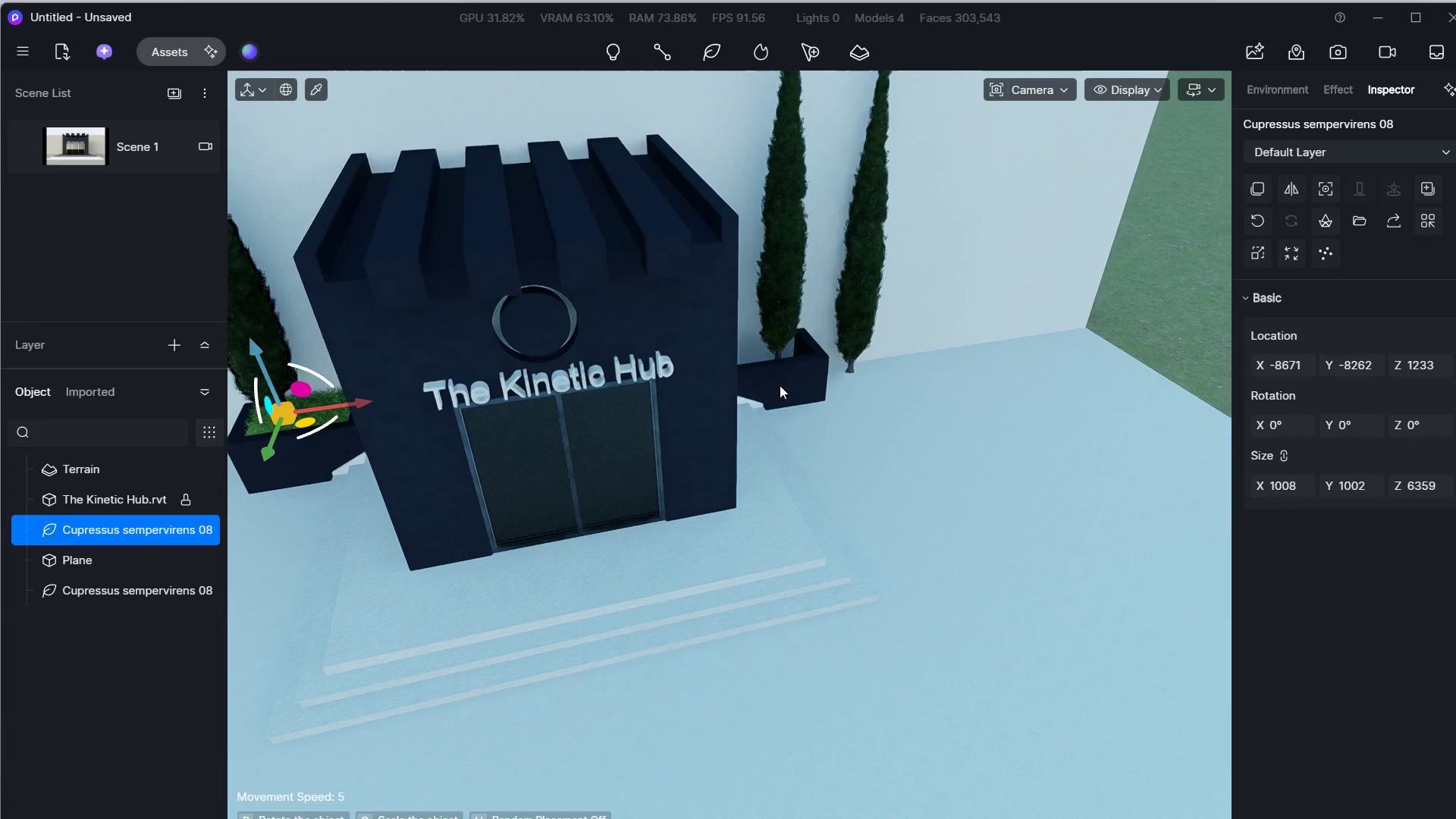 
key(Shift+Escape)
 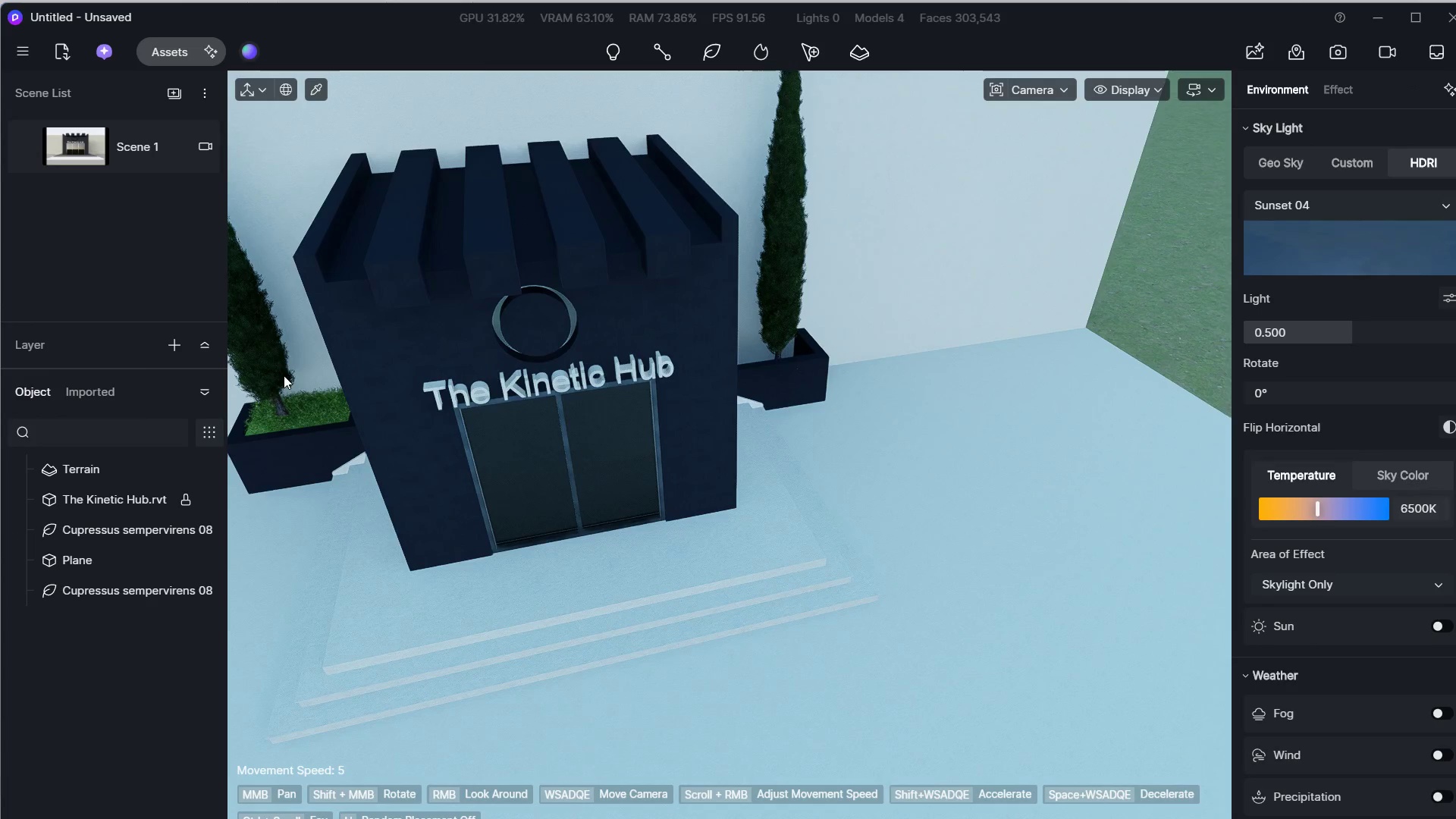 
left_click([273, 375])
 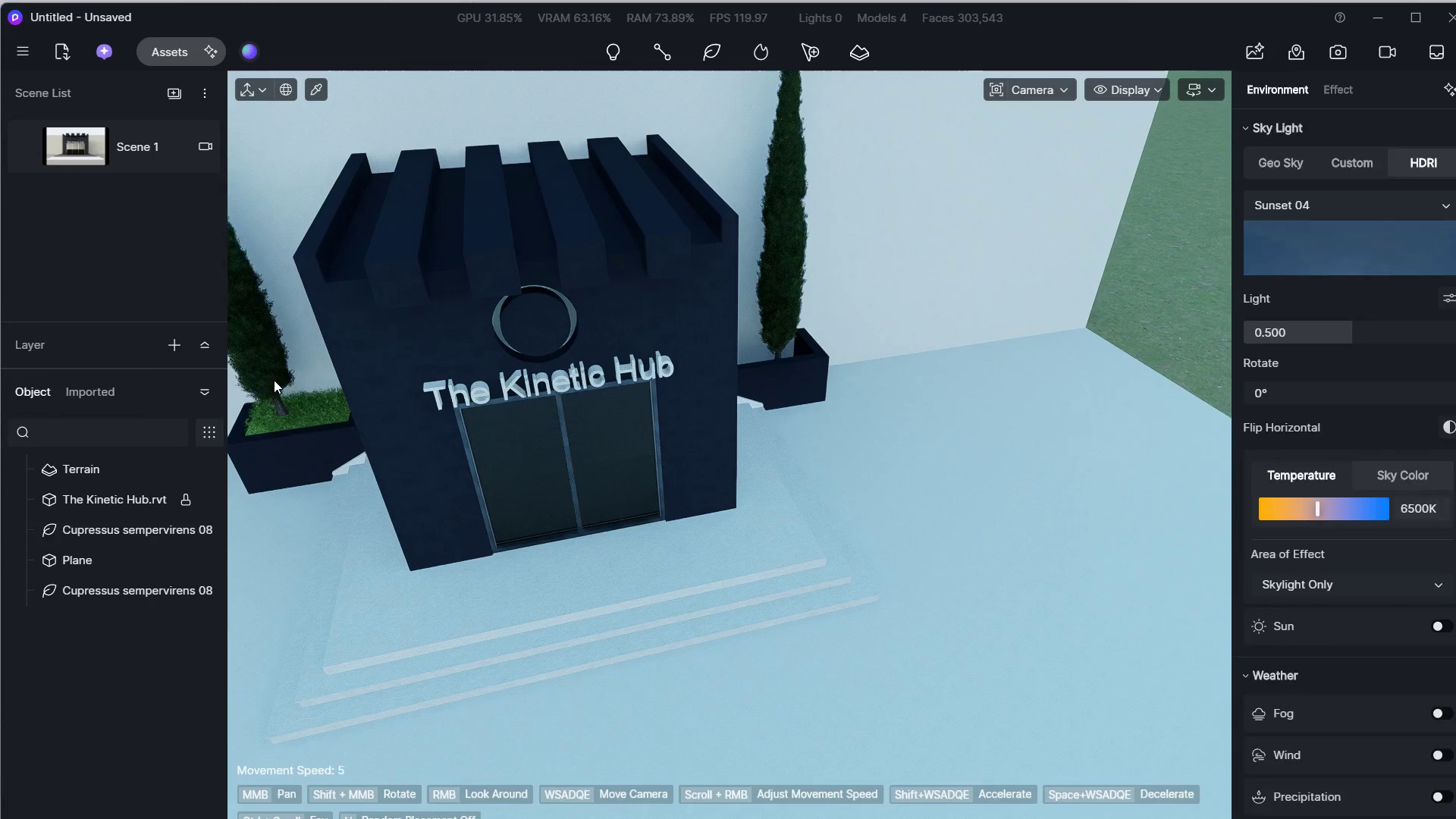 
hold_key(key=ControlLeft, duration=0.94)
left_click([325, 414])
 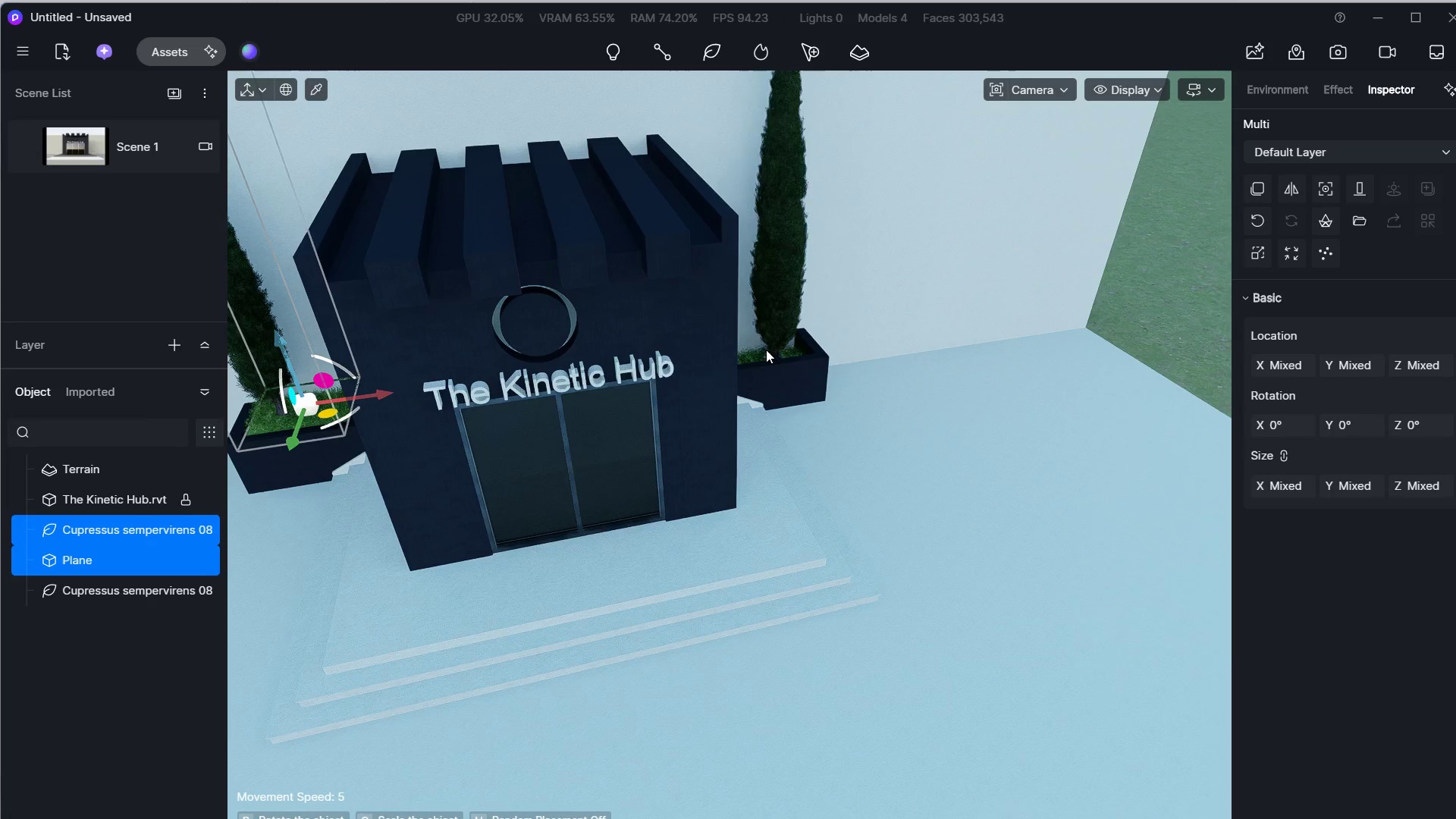 
left_click([765, 344])
 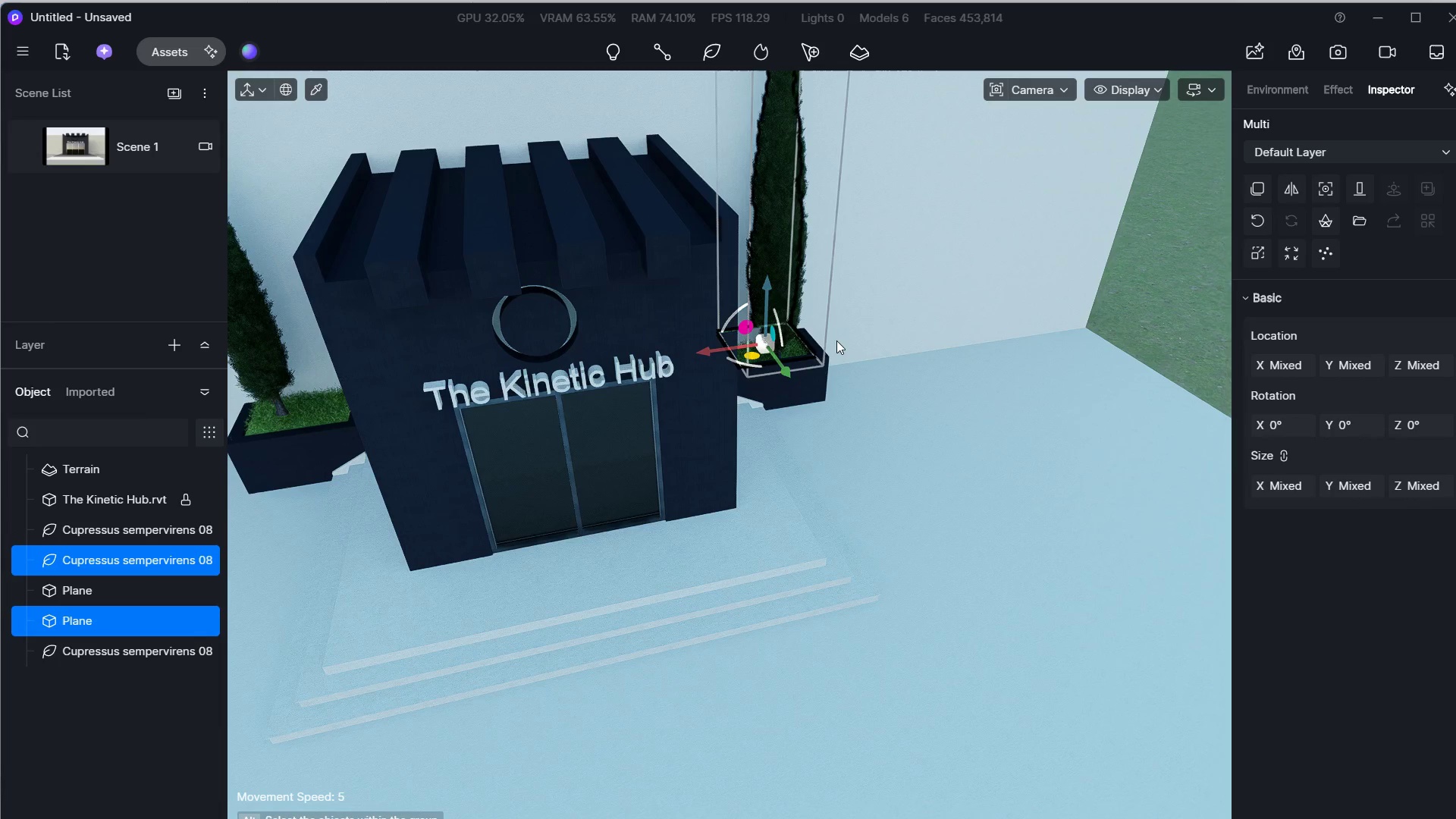 
hold_key(key=W, duration=2.55)
 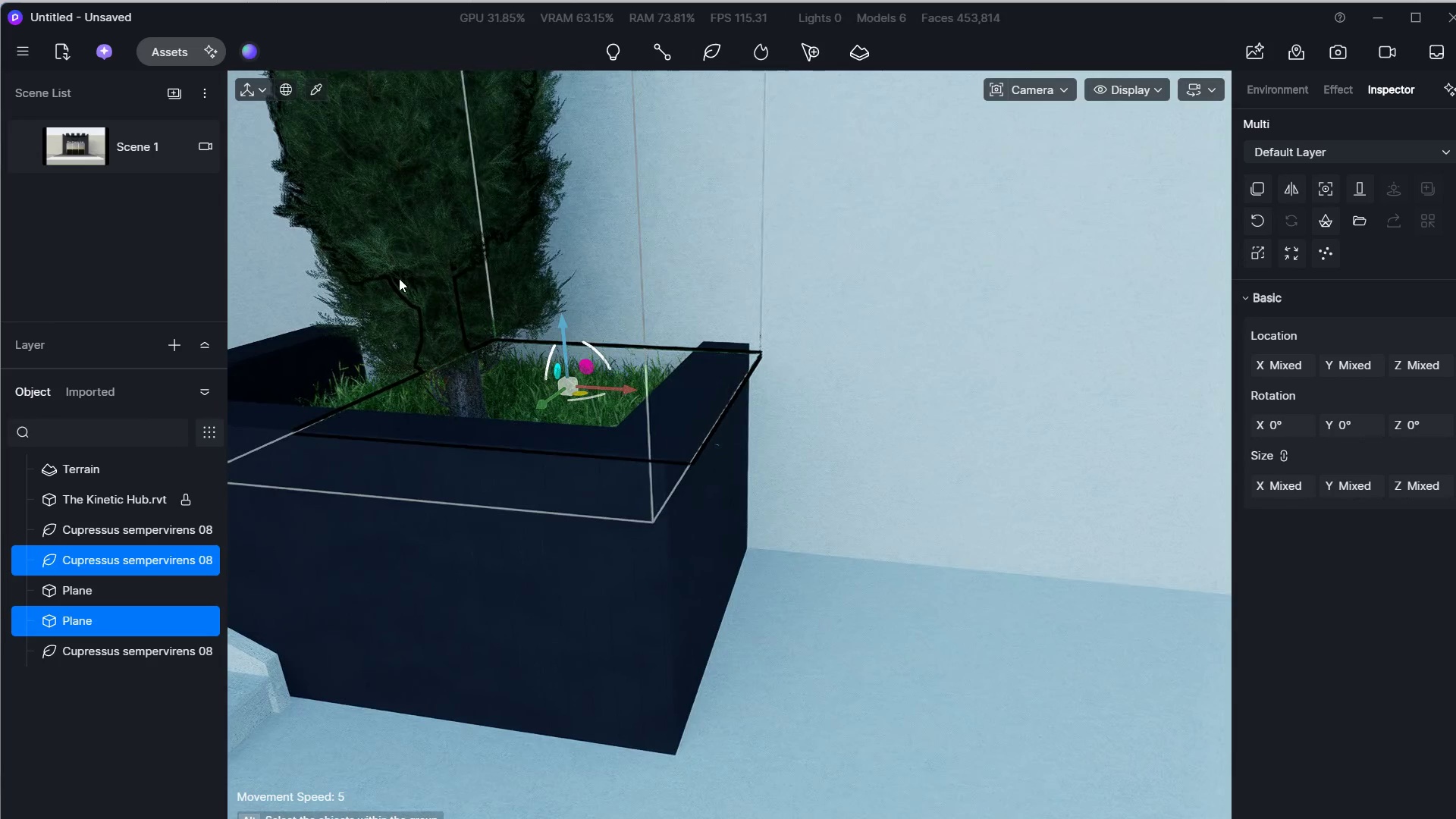 
hold_key(key=ShiftLeft, duration=0.5)
 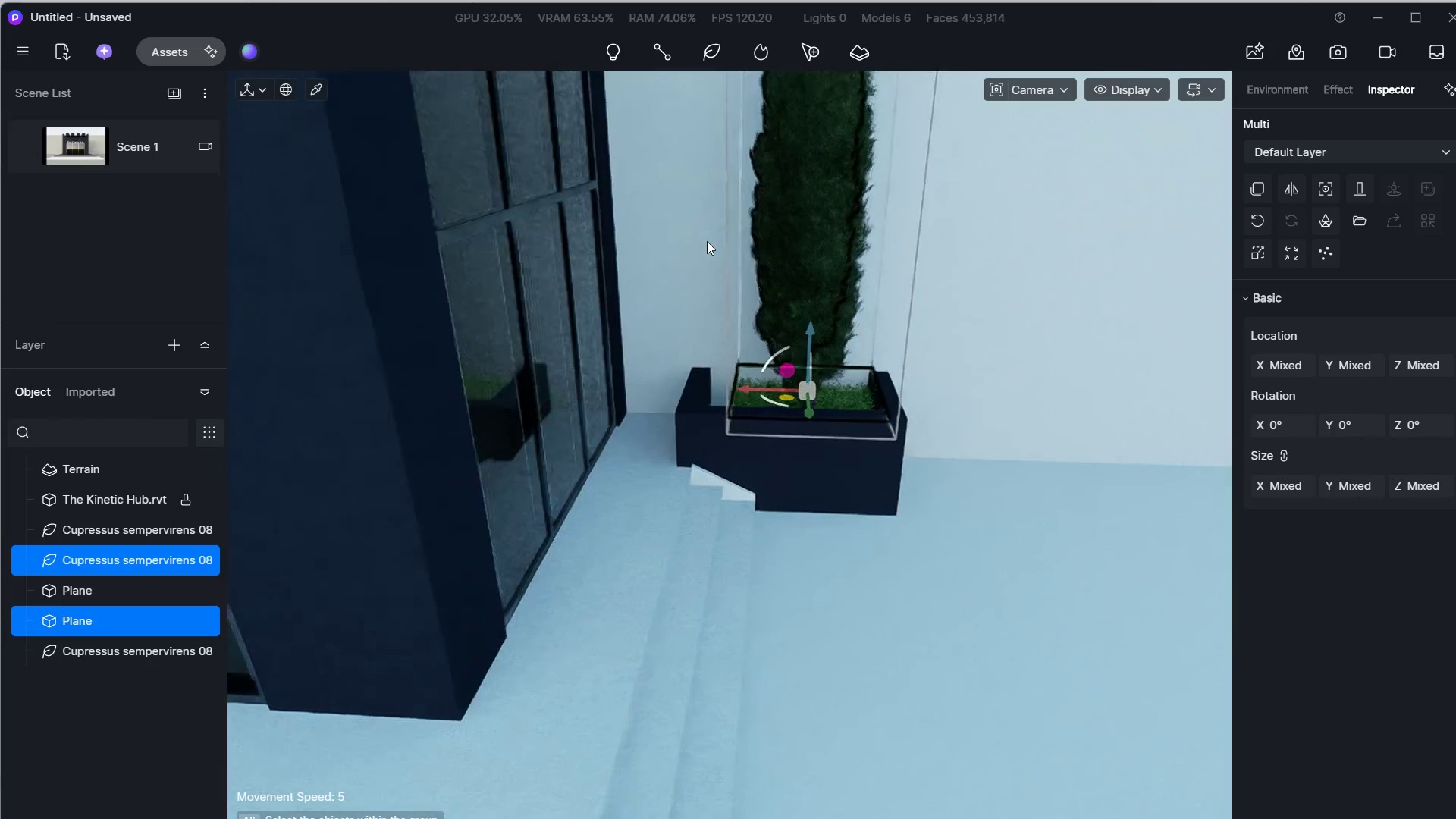 
hold_key(key=D, duration=2.06)
 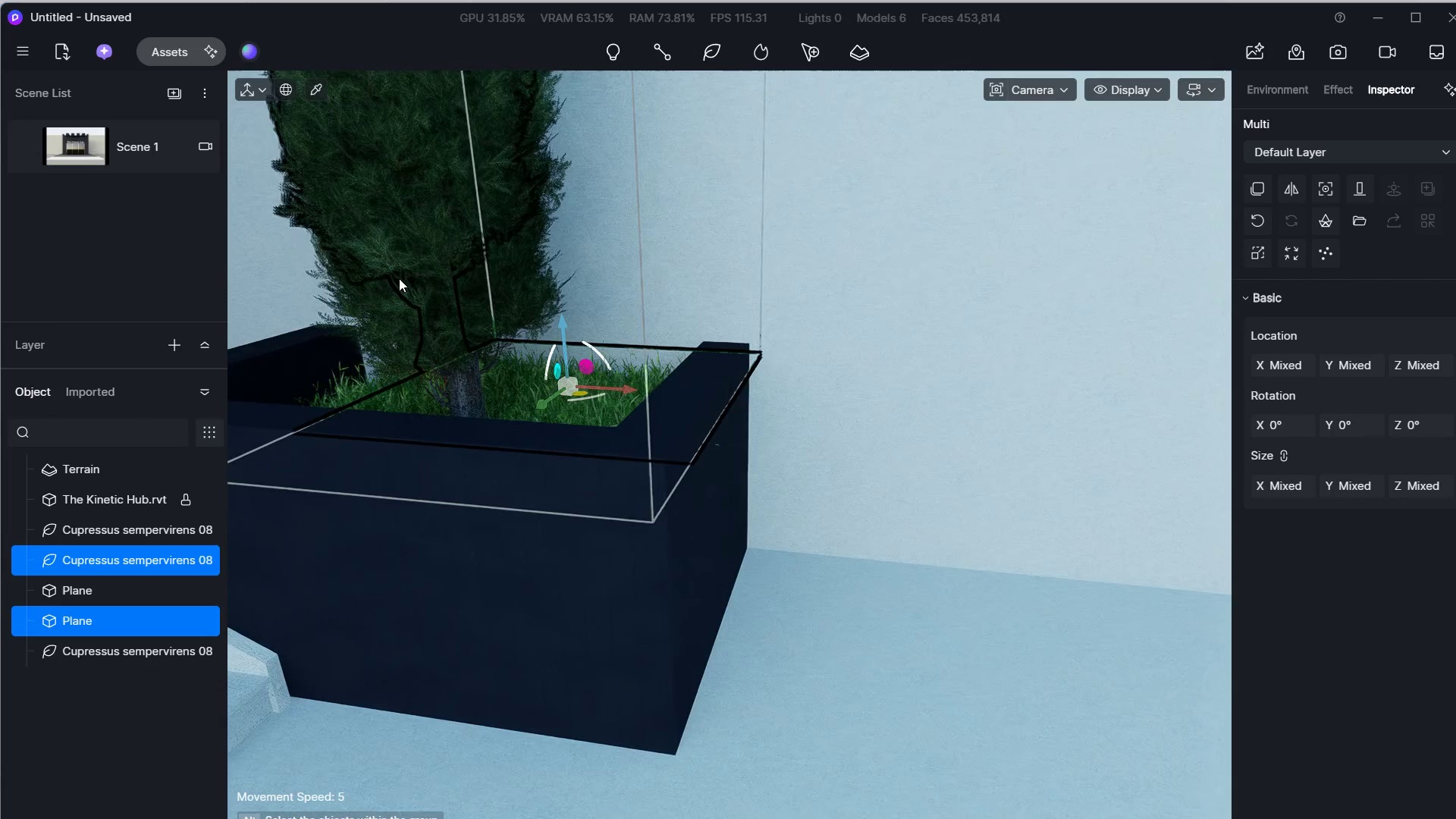 
hold_key(key=A, duration=0.75)
 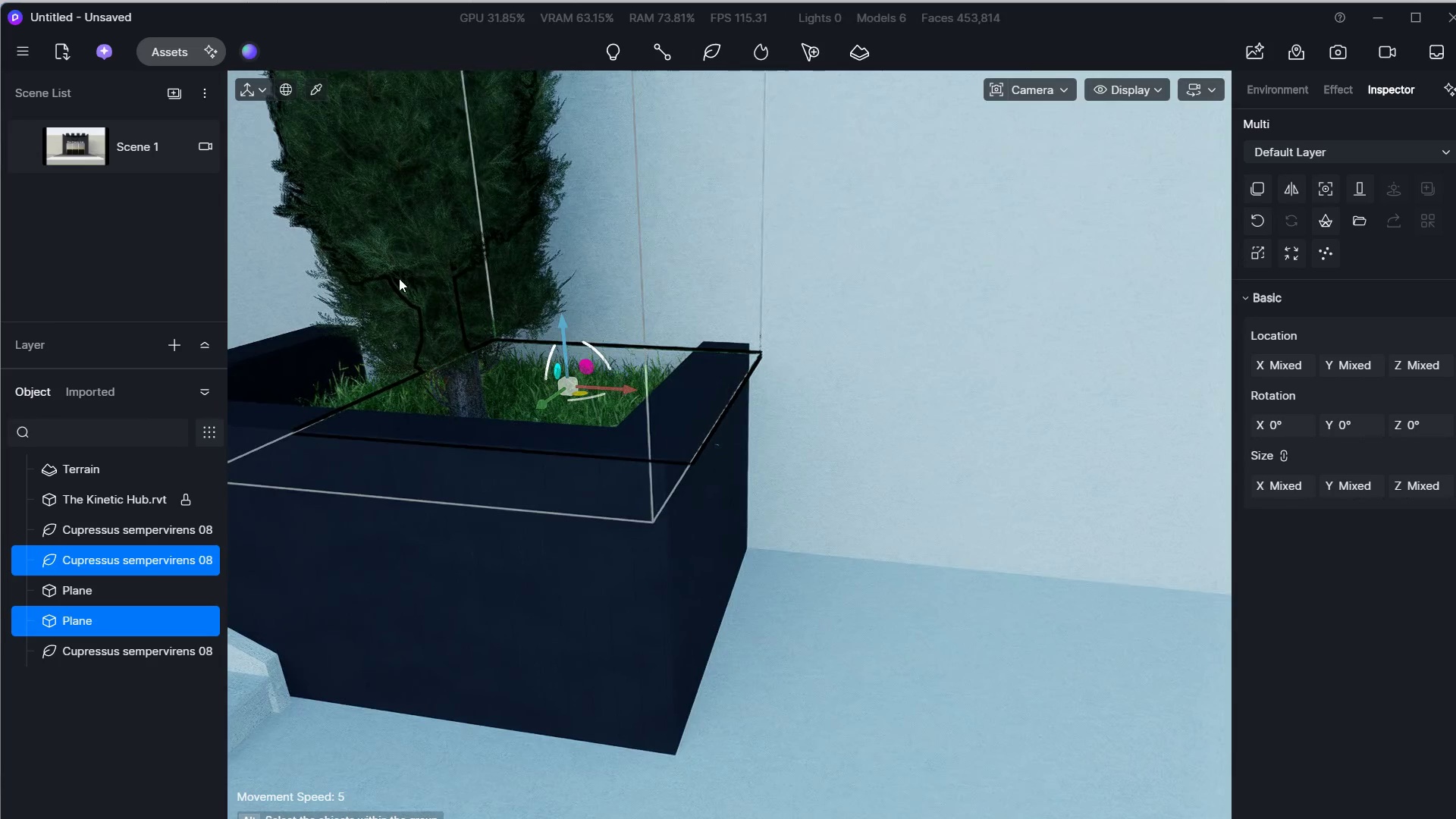 
left_click([399, 278])
 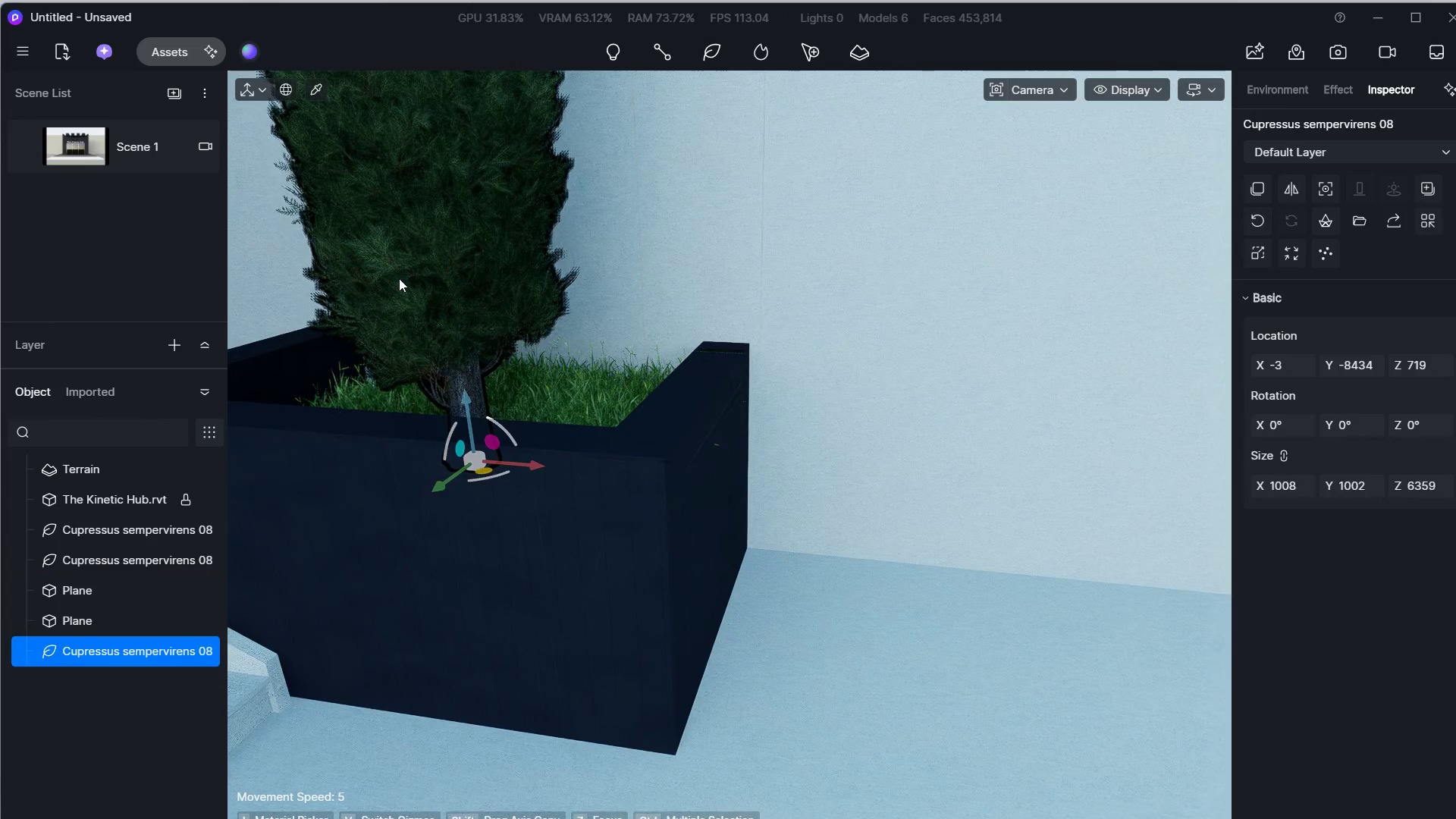 
key(Delete)
 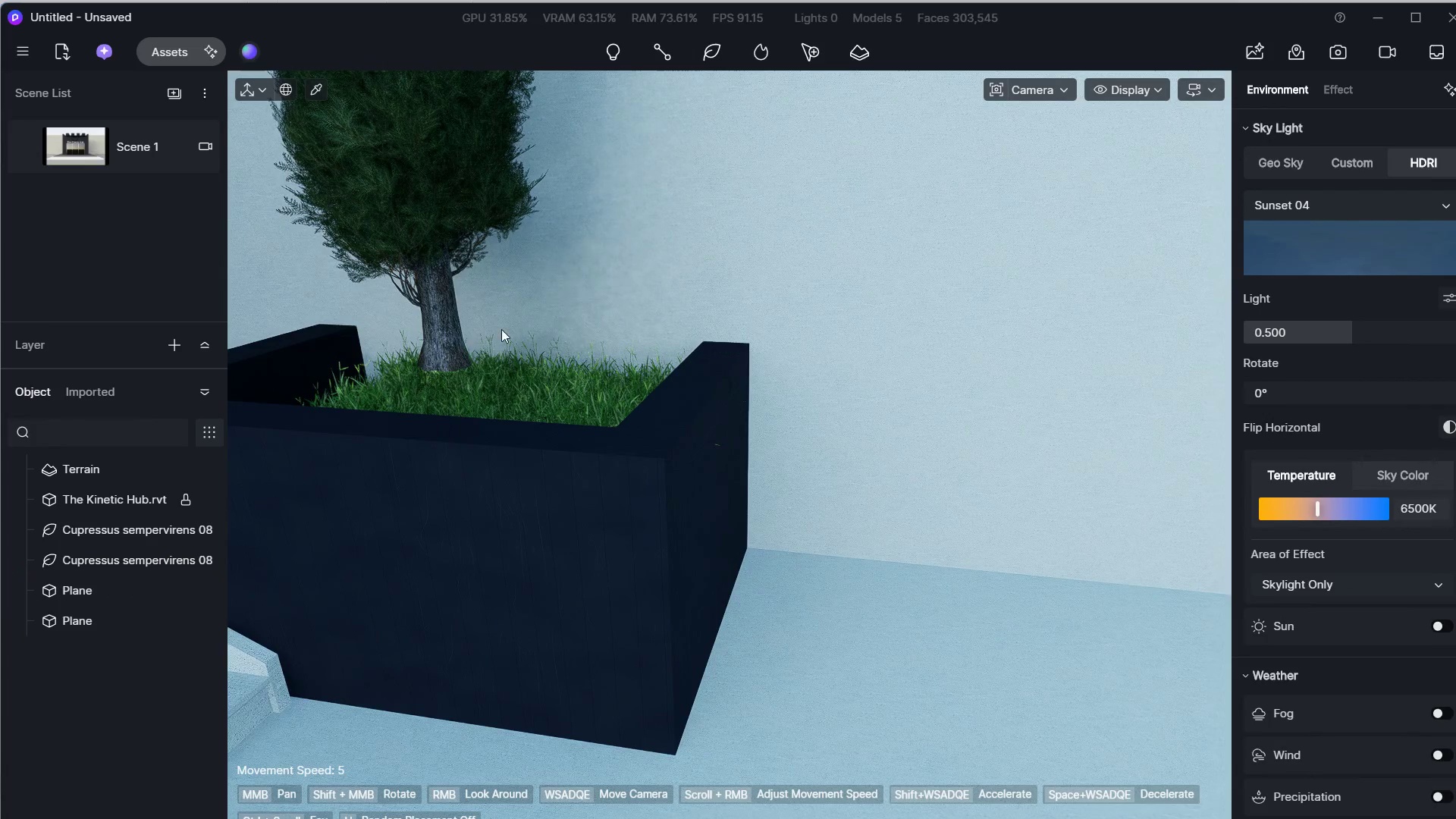 
left_click([425, 325])
 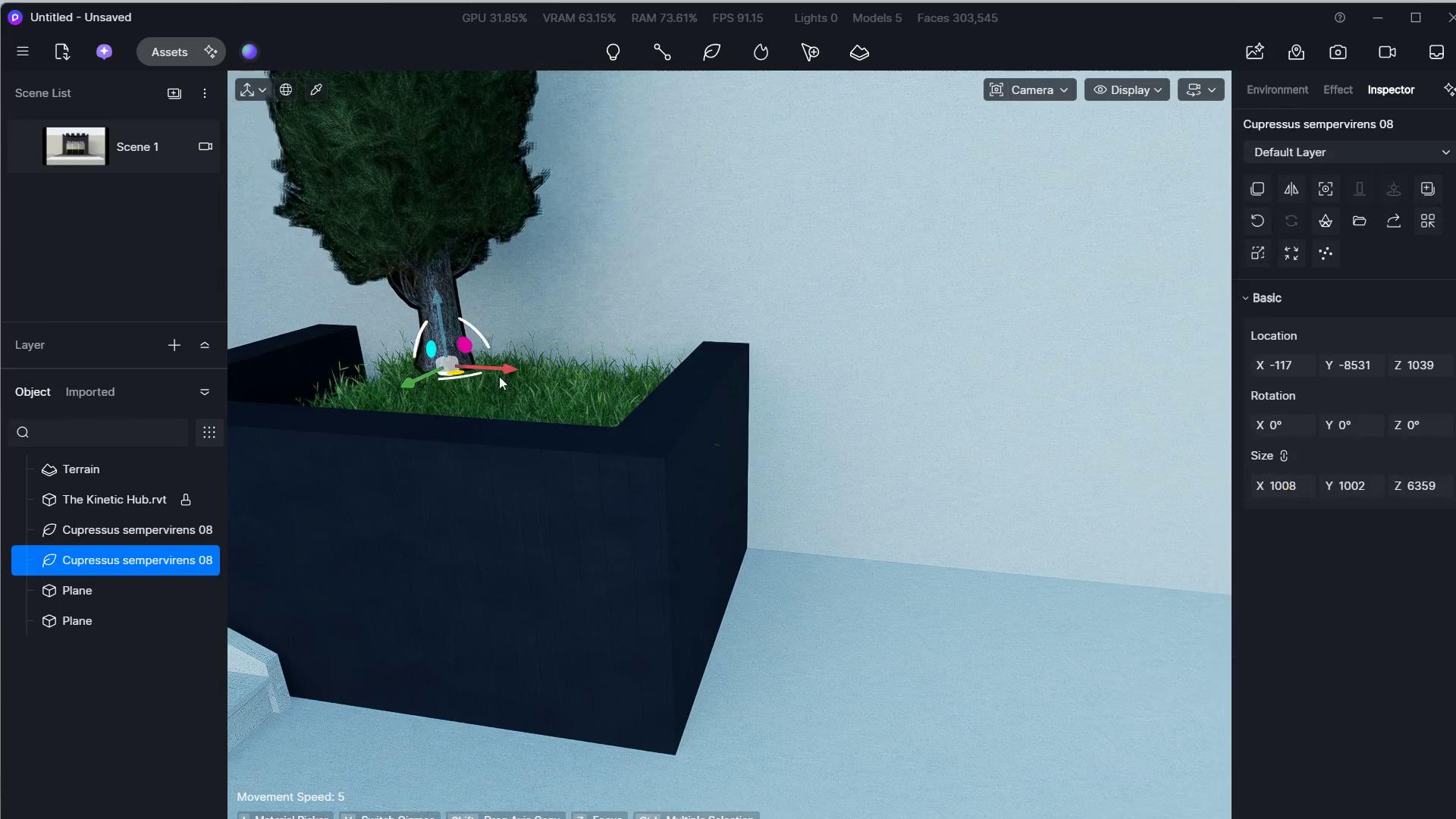 
hold_key(key=ControlLeft, duration=0.33)
left_click([554, 393])
 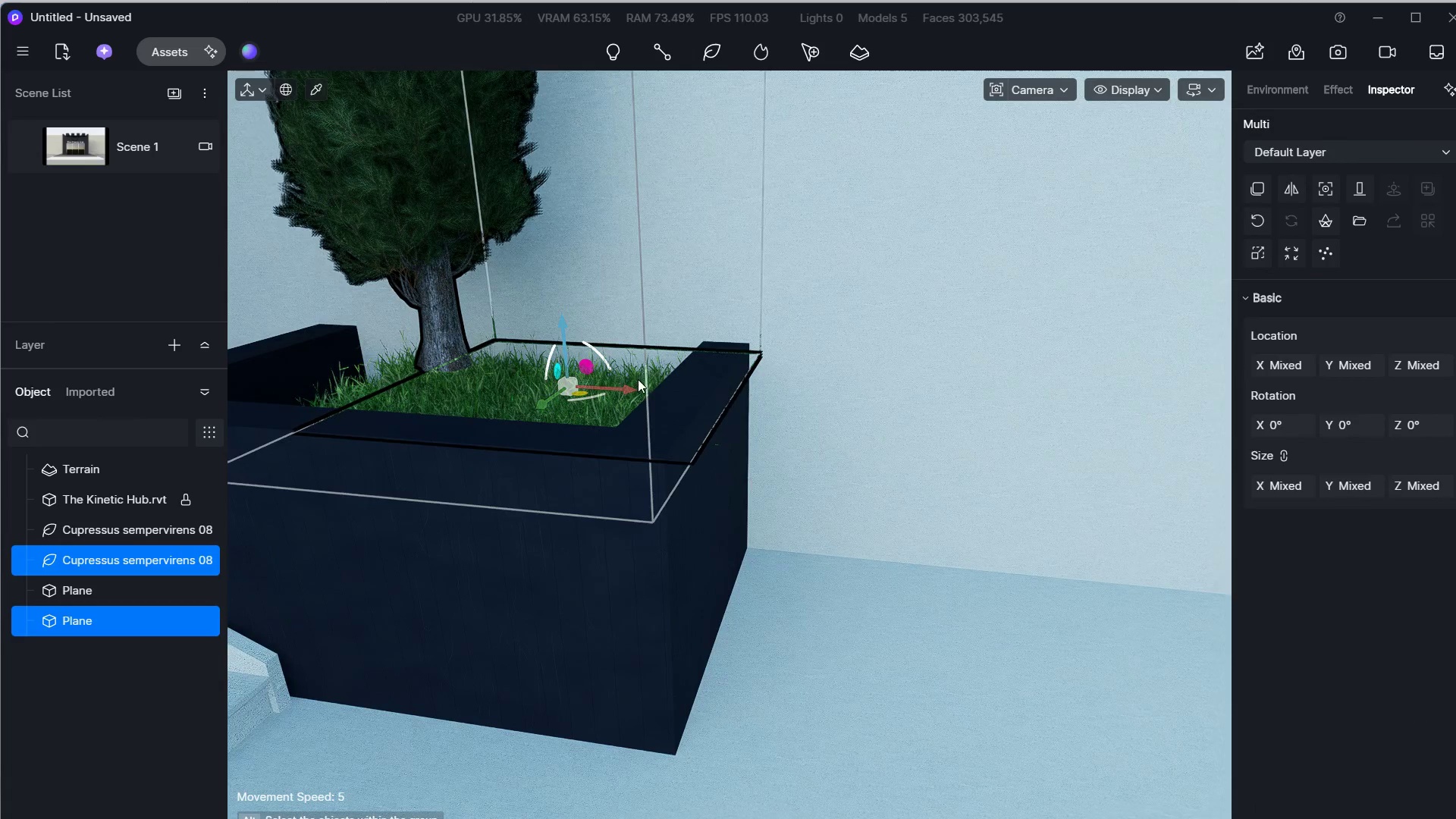 
left_click_drag(start_coordinate=[630, 383], to_coordinate=[573, 377])
 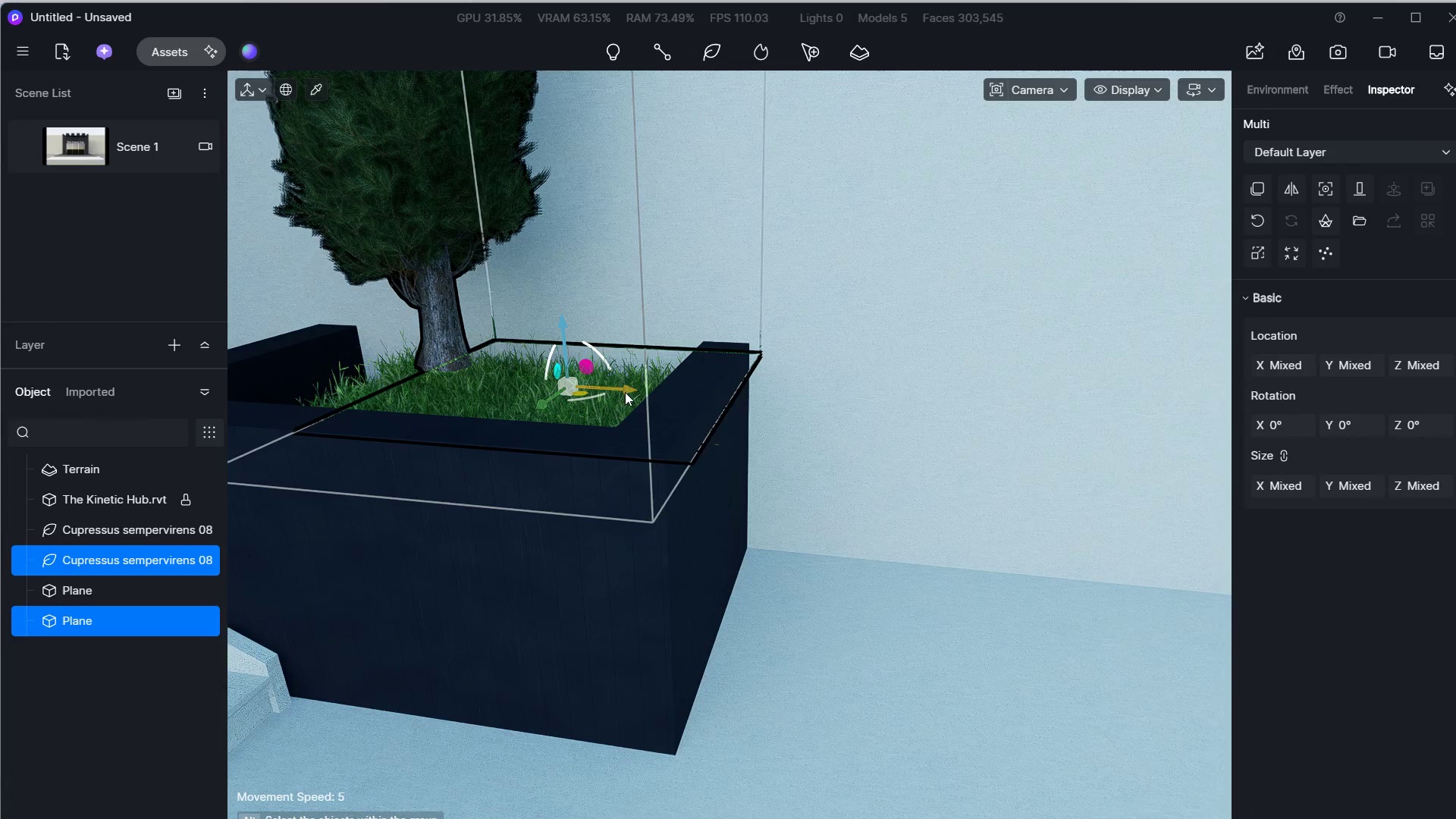 
left_click_drag(start_coordinate=[625, 392], to_coordinate=[550, 388])
 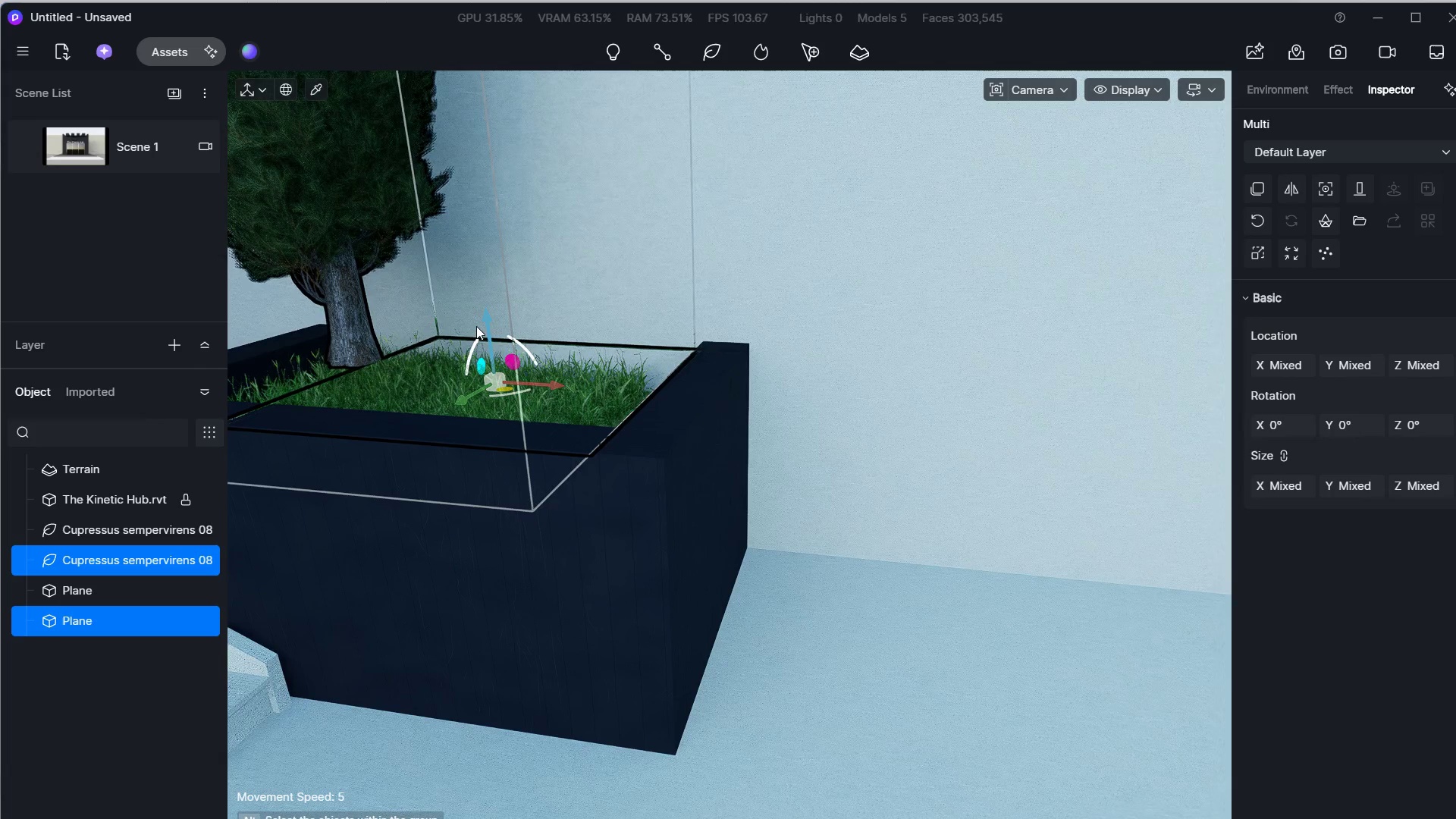 
left_click_drag(start_coordinate=[476, 326], to_coordinate=[479, 306])
 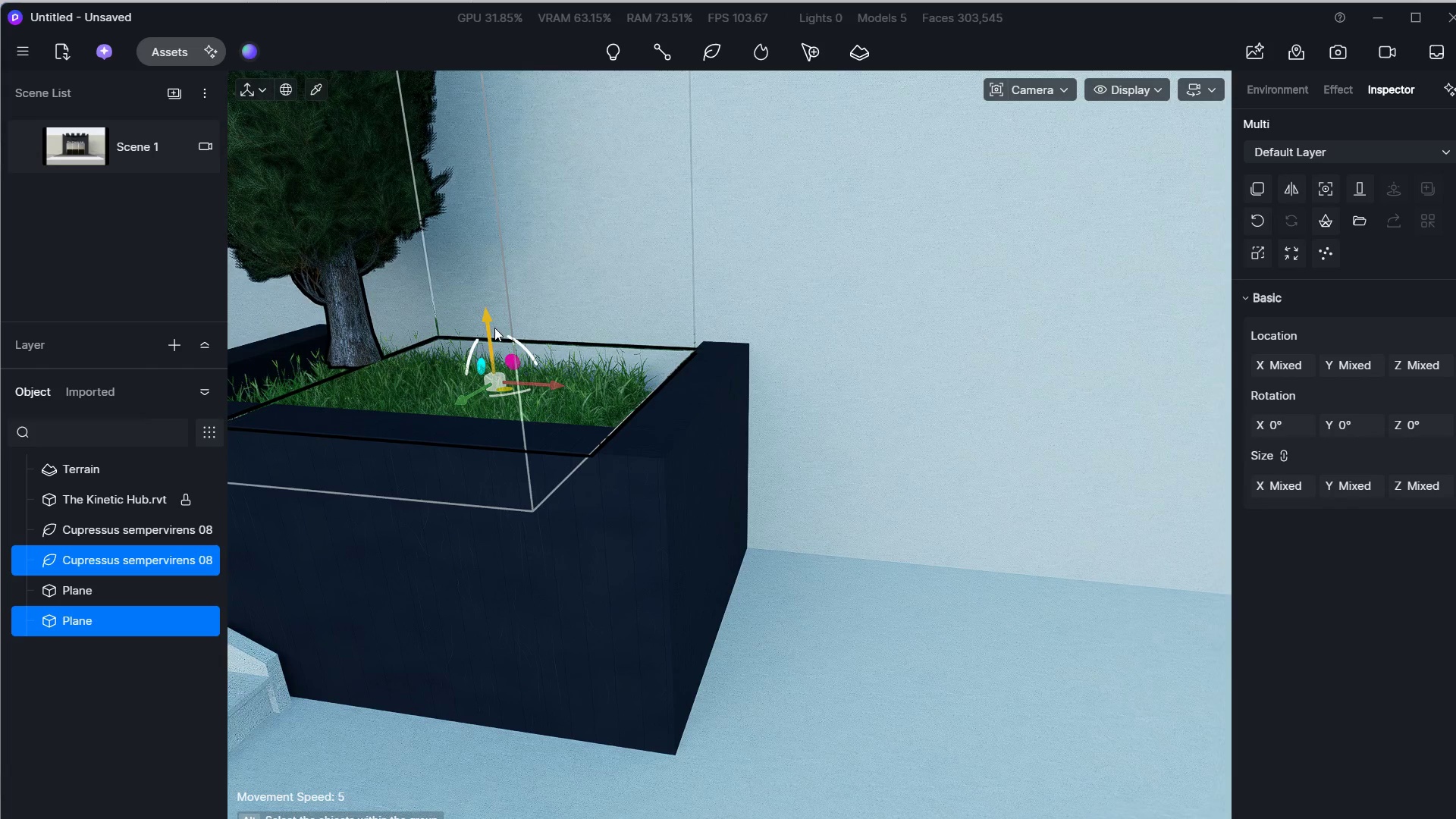 
left_click_drag(start_coordinate=[494, 328], to_coordinate=[494, 301])
 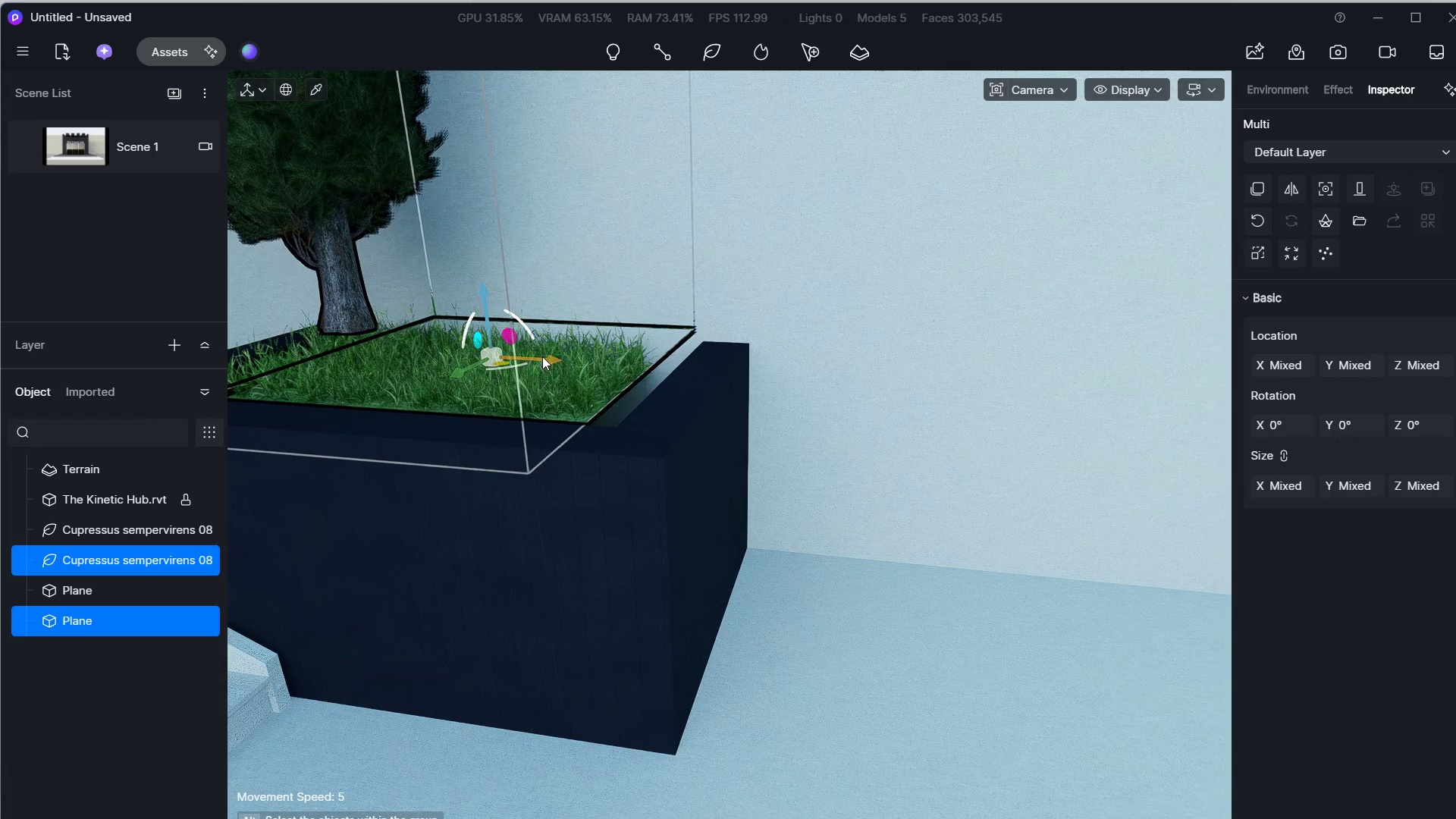 
left_click_drag(start_coordinate=[542, 356], to_coordinate=[569, 353])
 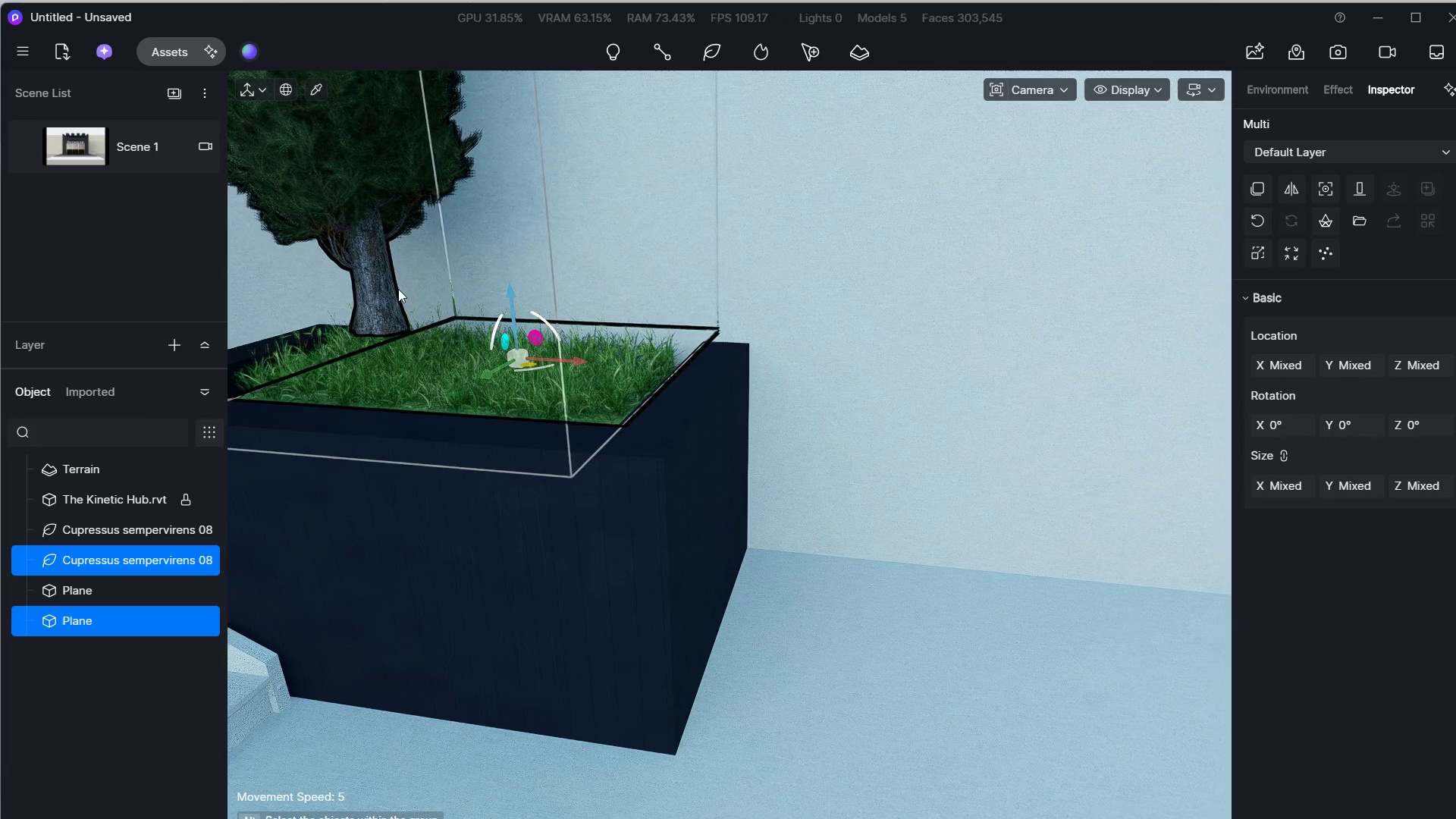 
left_click([394, 287])
 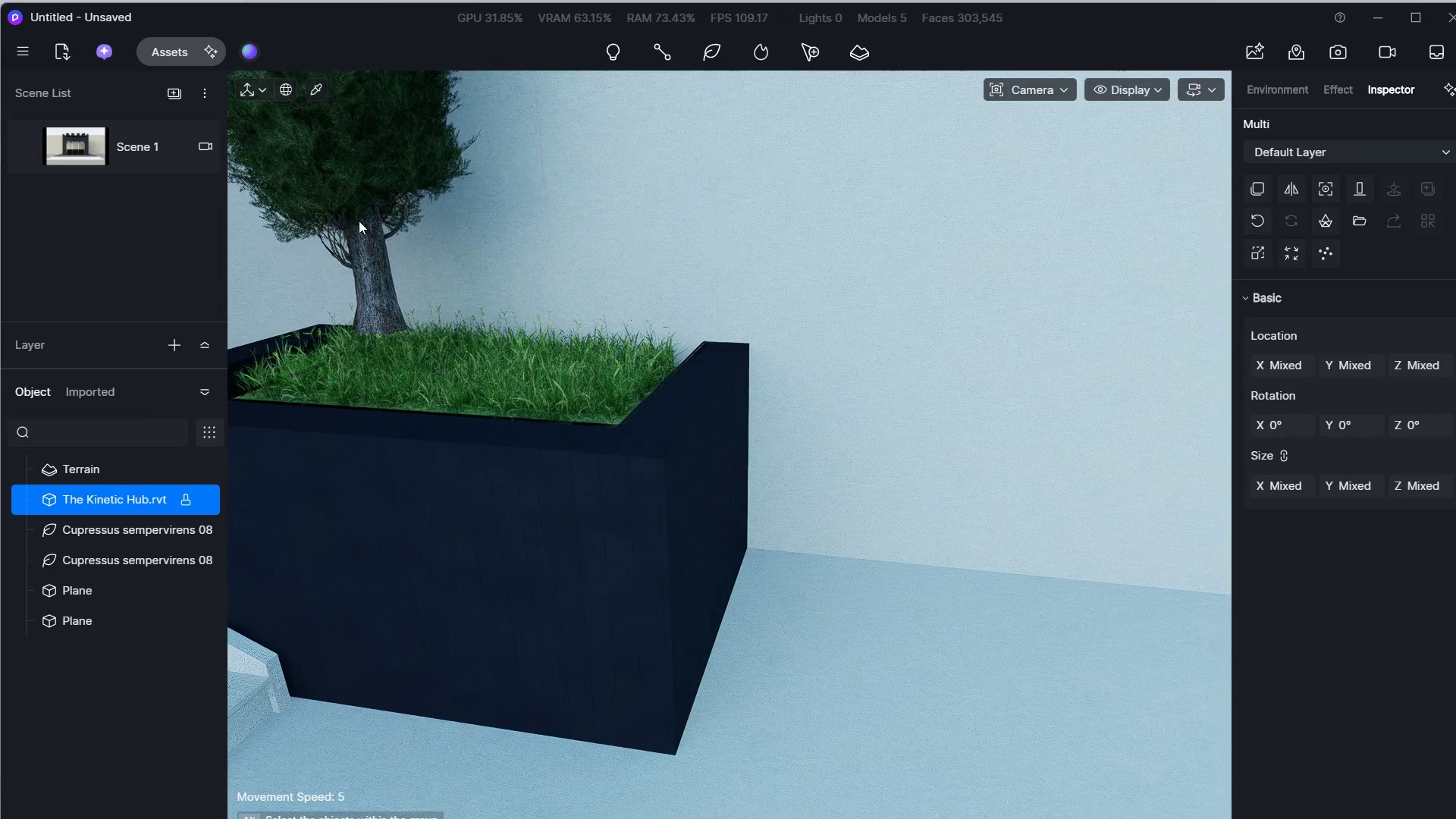 
left_click([349, 192])
 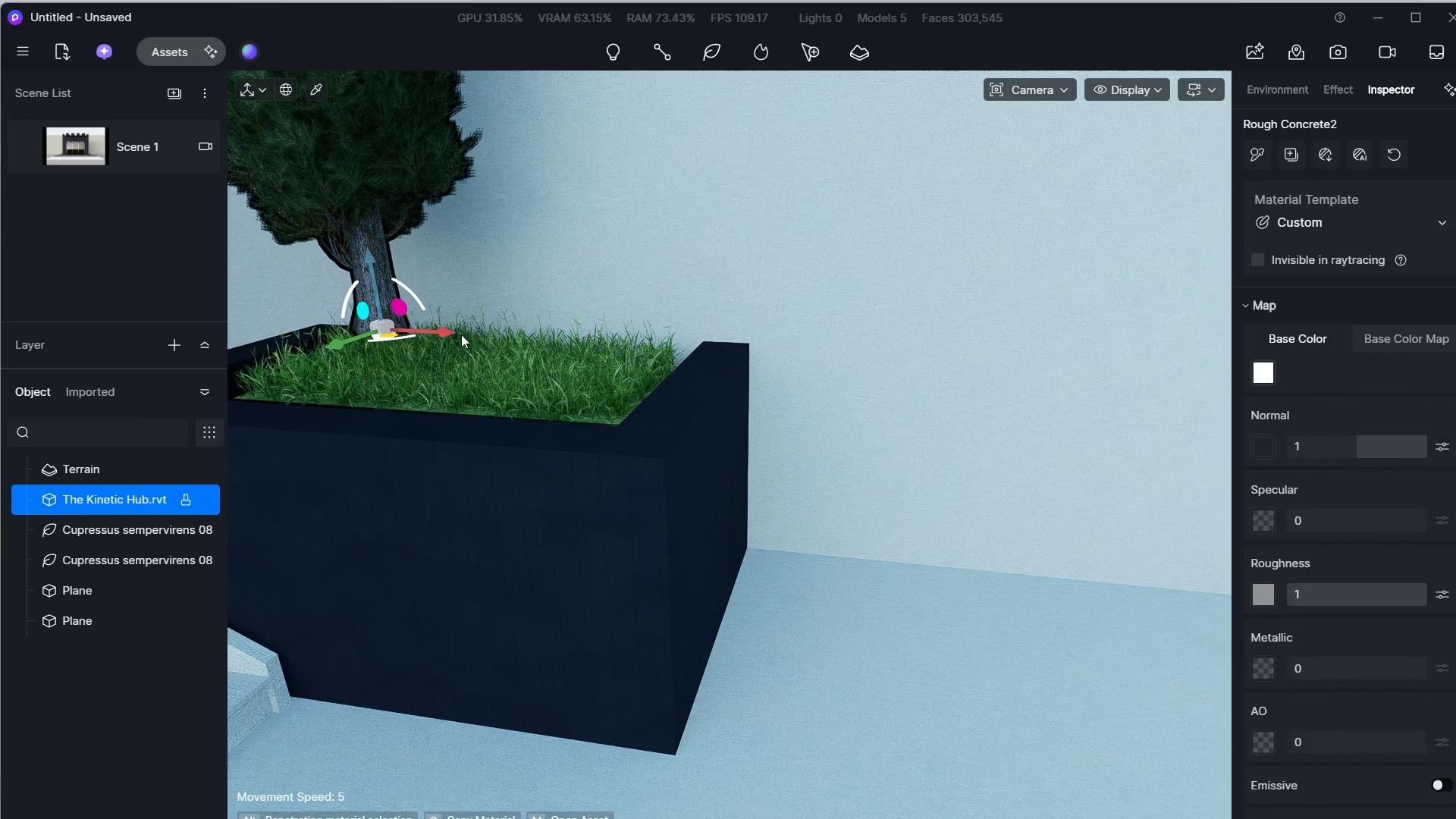 
left_click_drag(start_coordinate=[441, 333], to_coordinate=[541, 344])
 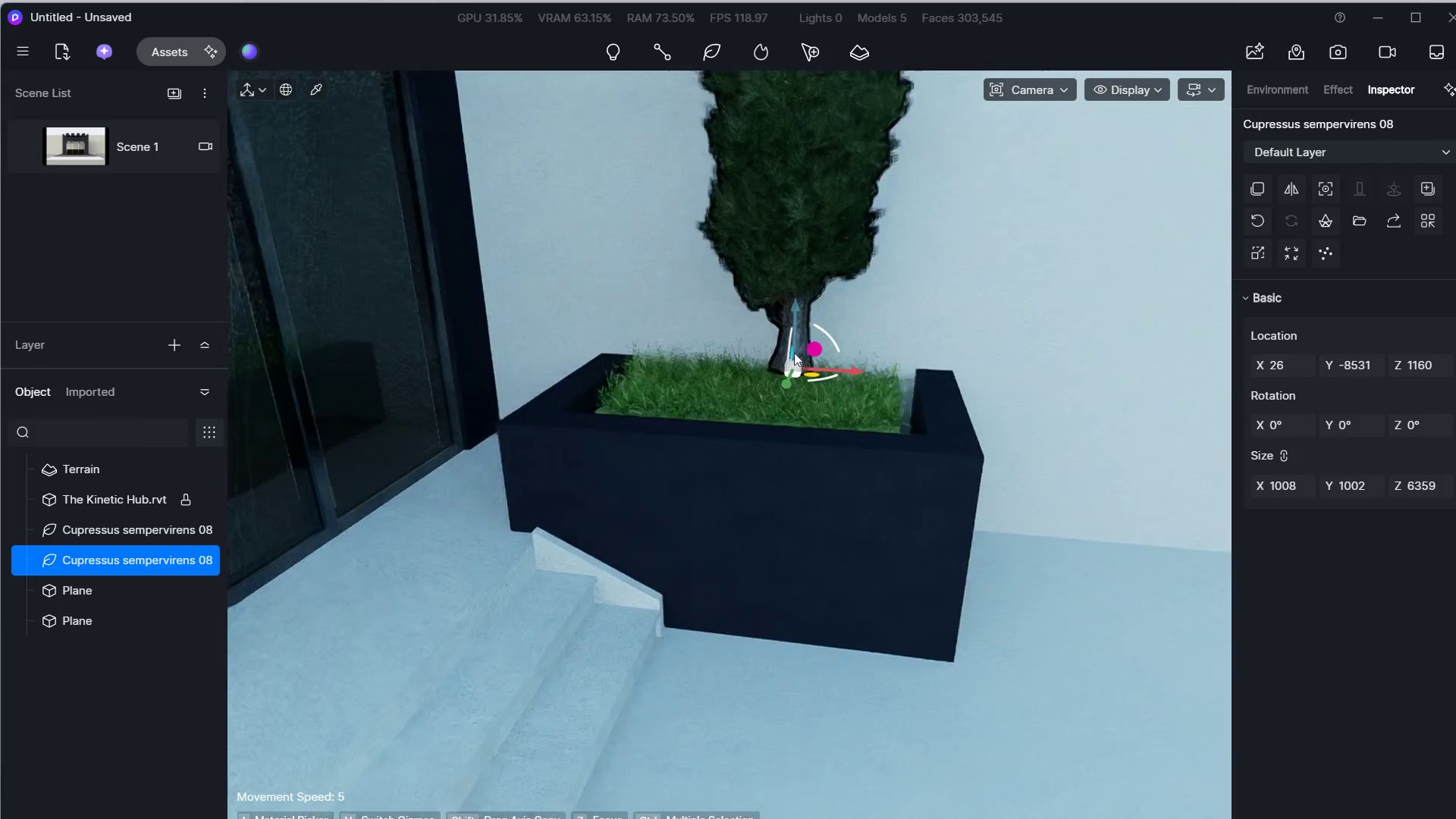 
hold_key(key=A, duration=0.58)
 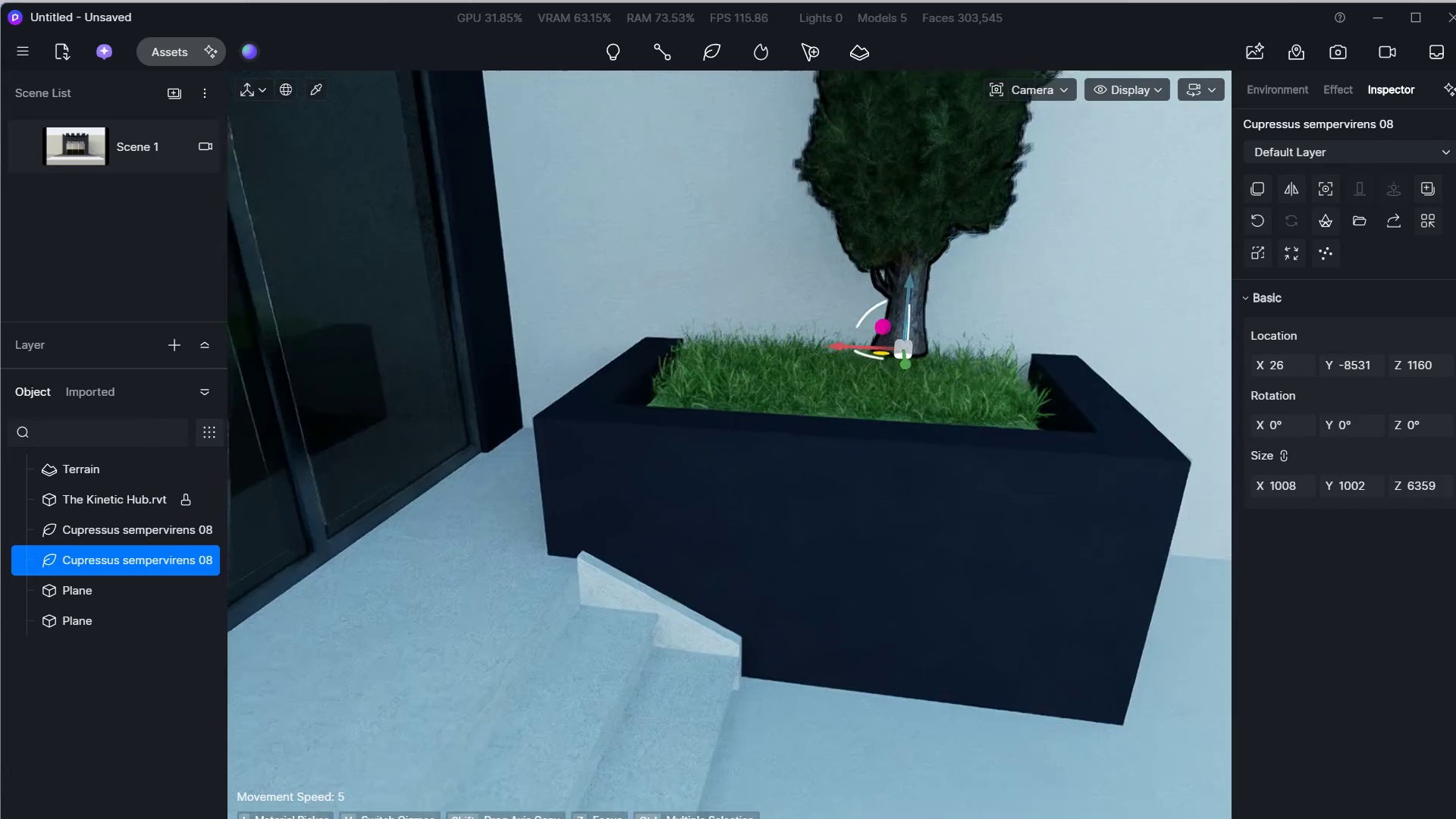 
hold_key(key=S, duration=0.45)
 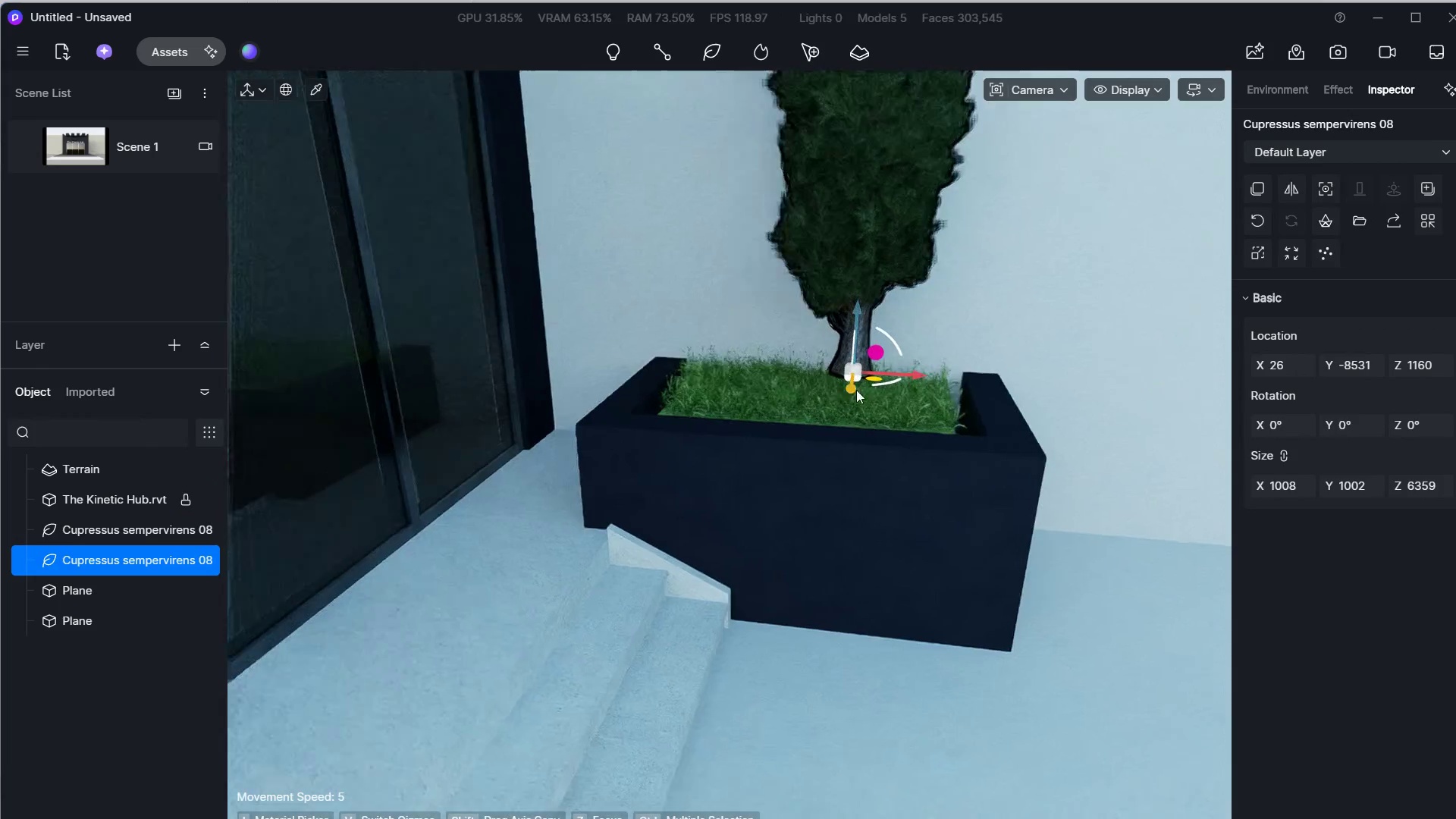 
hold_key(key=W, duration=0.53)
 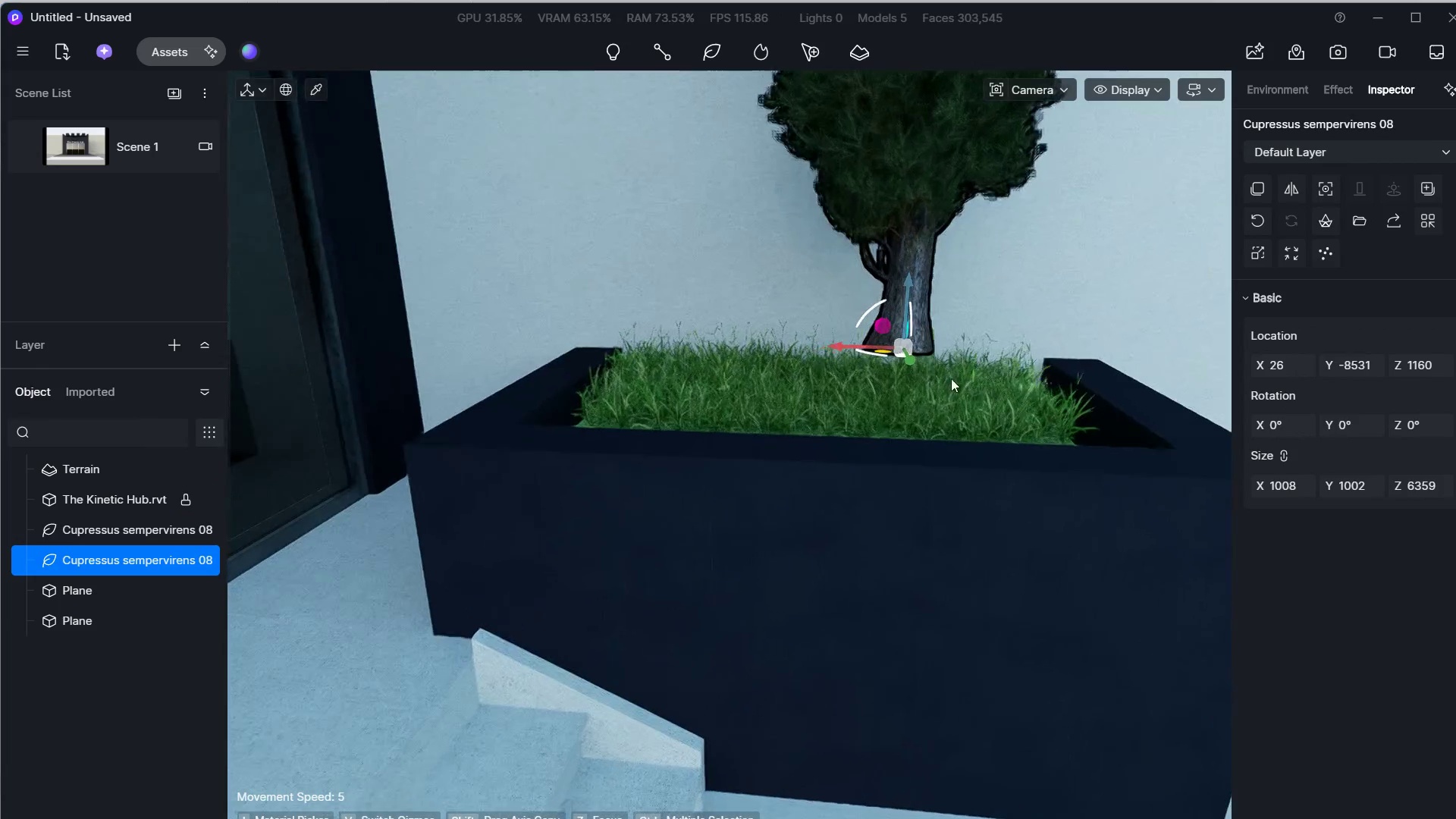 
key(D)
 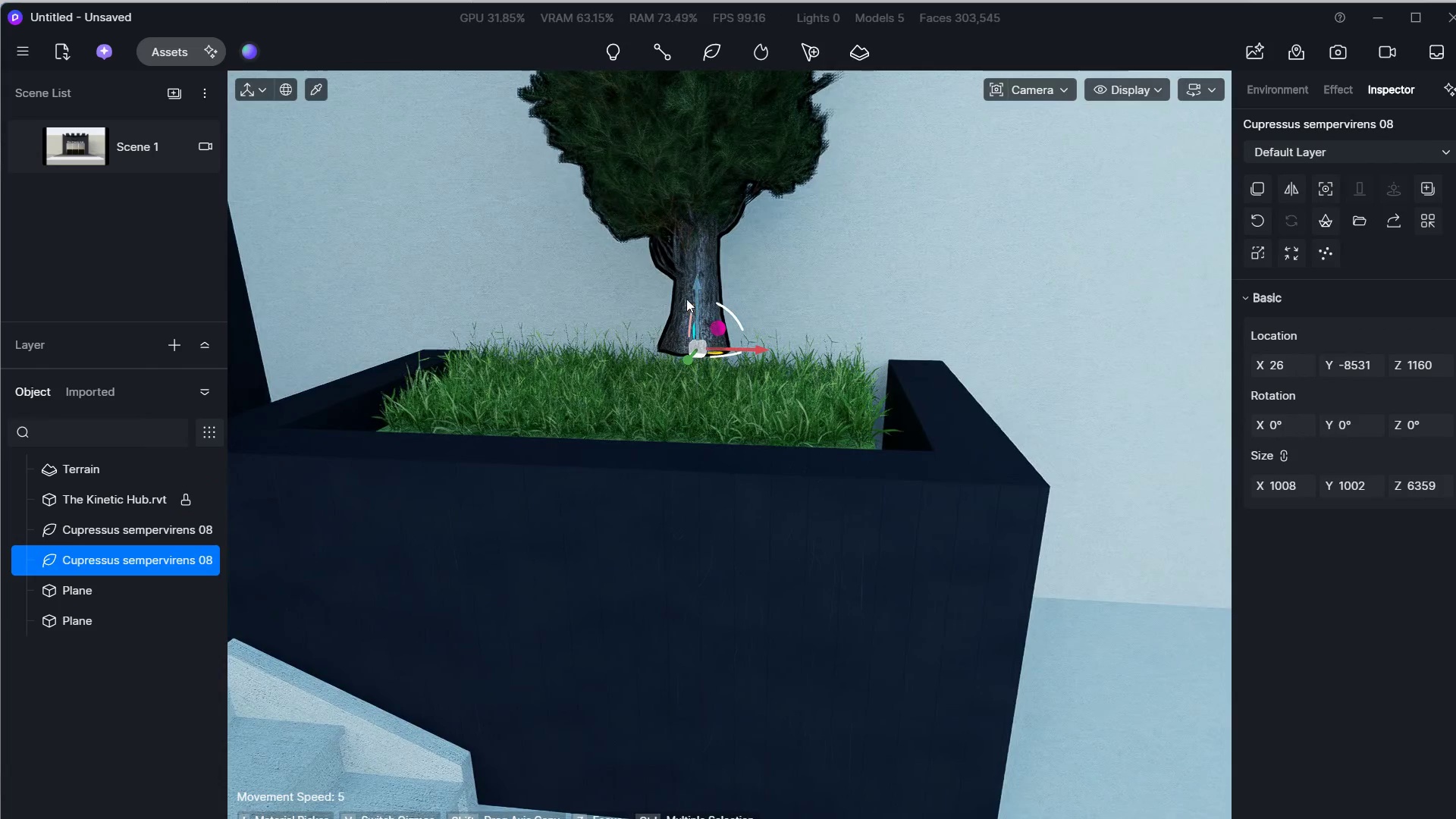 
left_click_drag(start_coordinate=[693, 298], to_coordinate=[702, 343])
 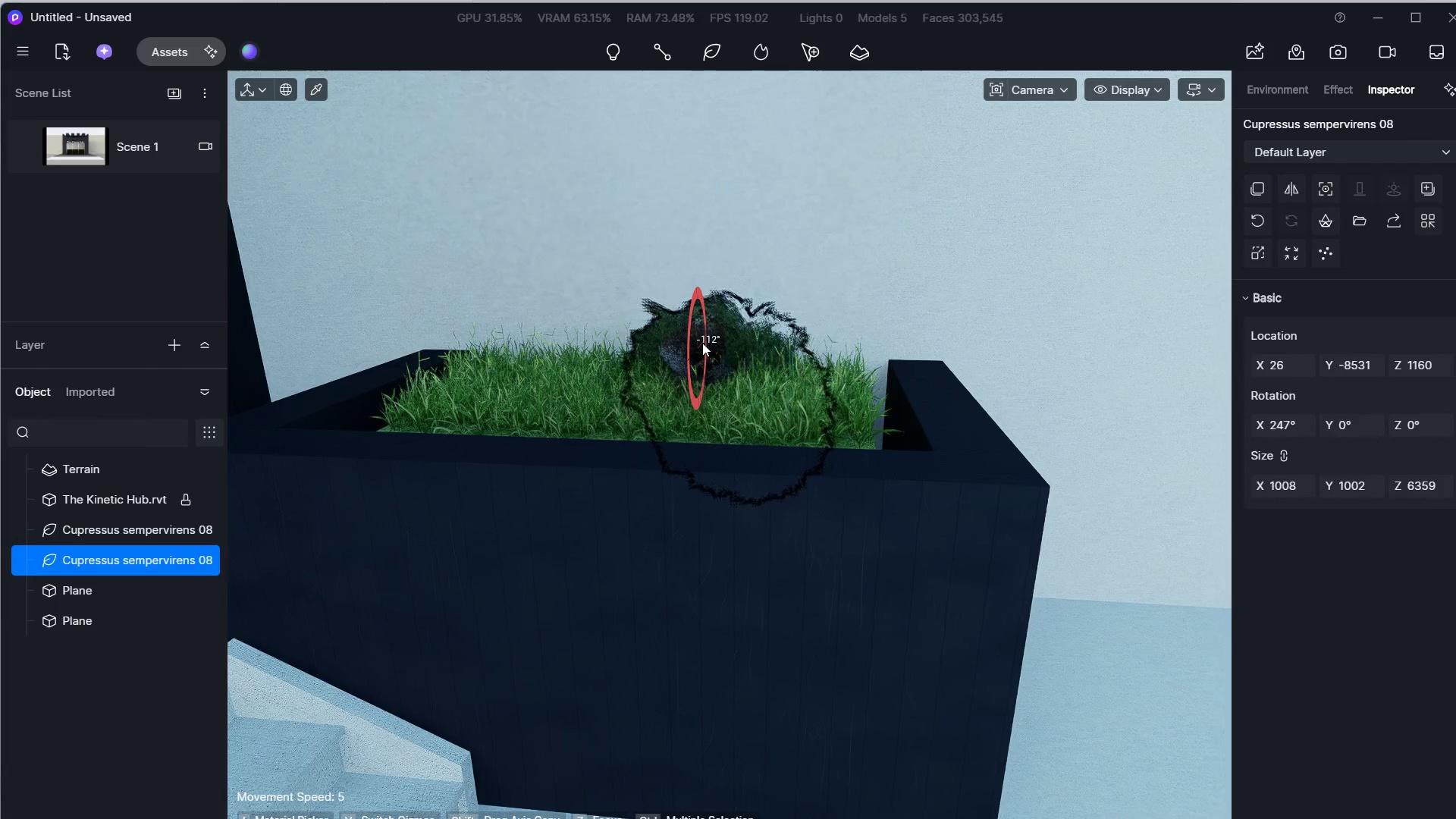 
key(Control+Z)
 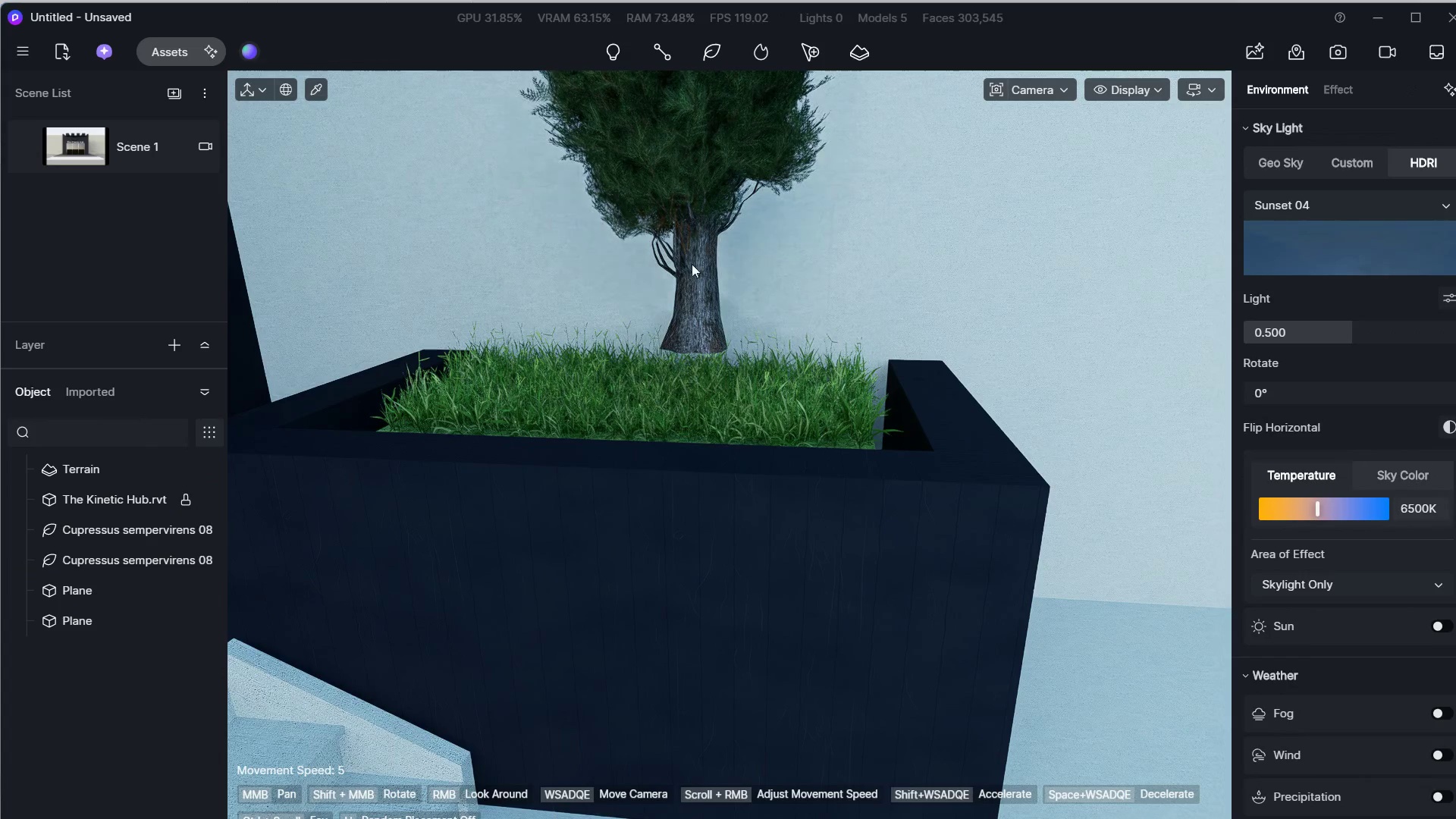 
left_click([698, 246])
 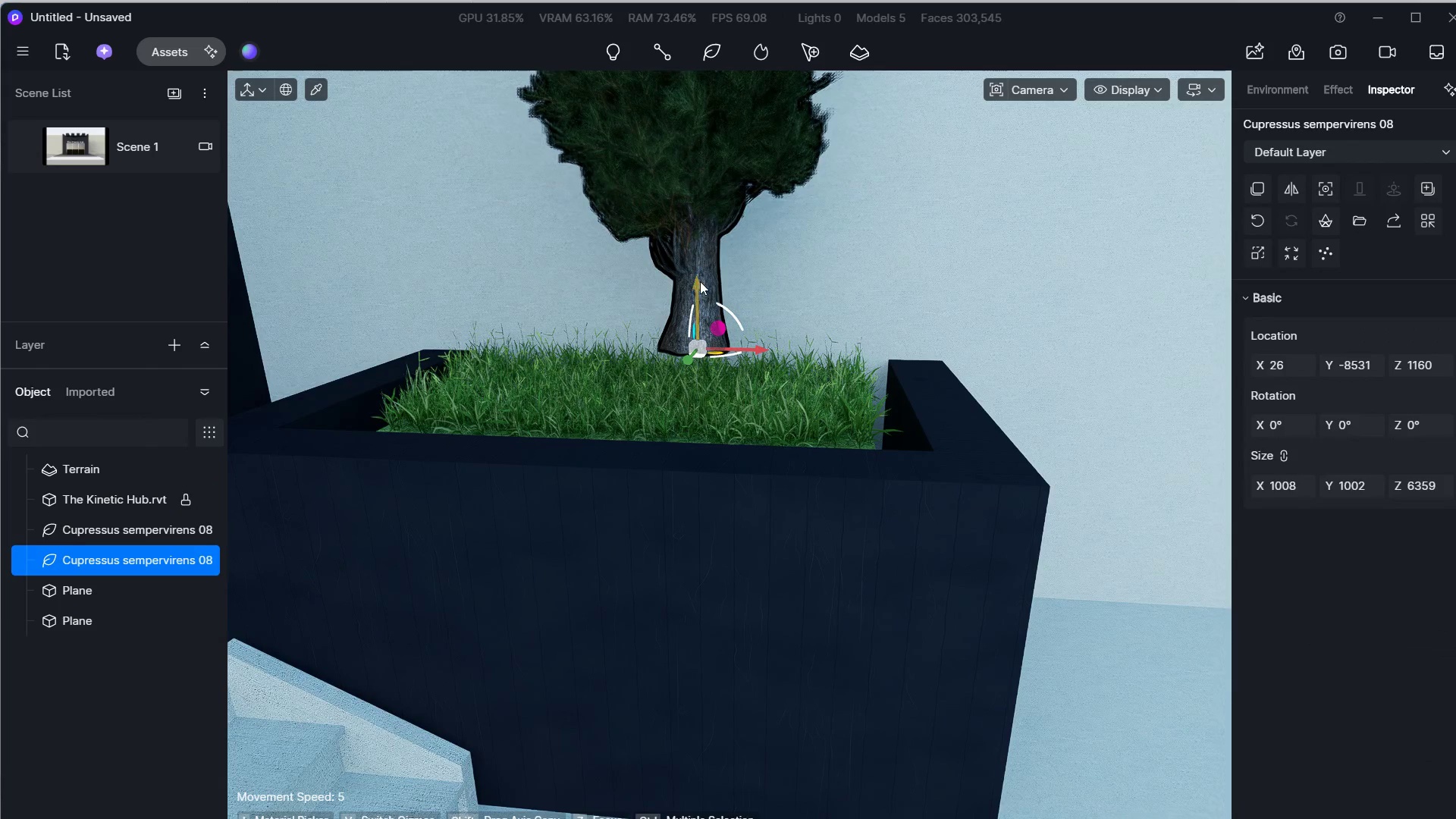 
left_click_drag(start_coordinate=[695, 285], to_coordinate=[705, 365])
 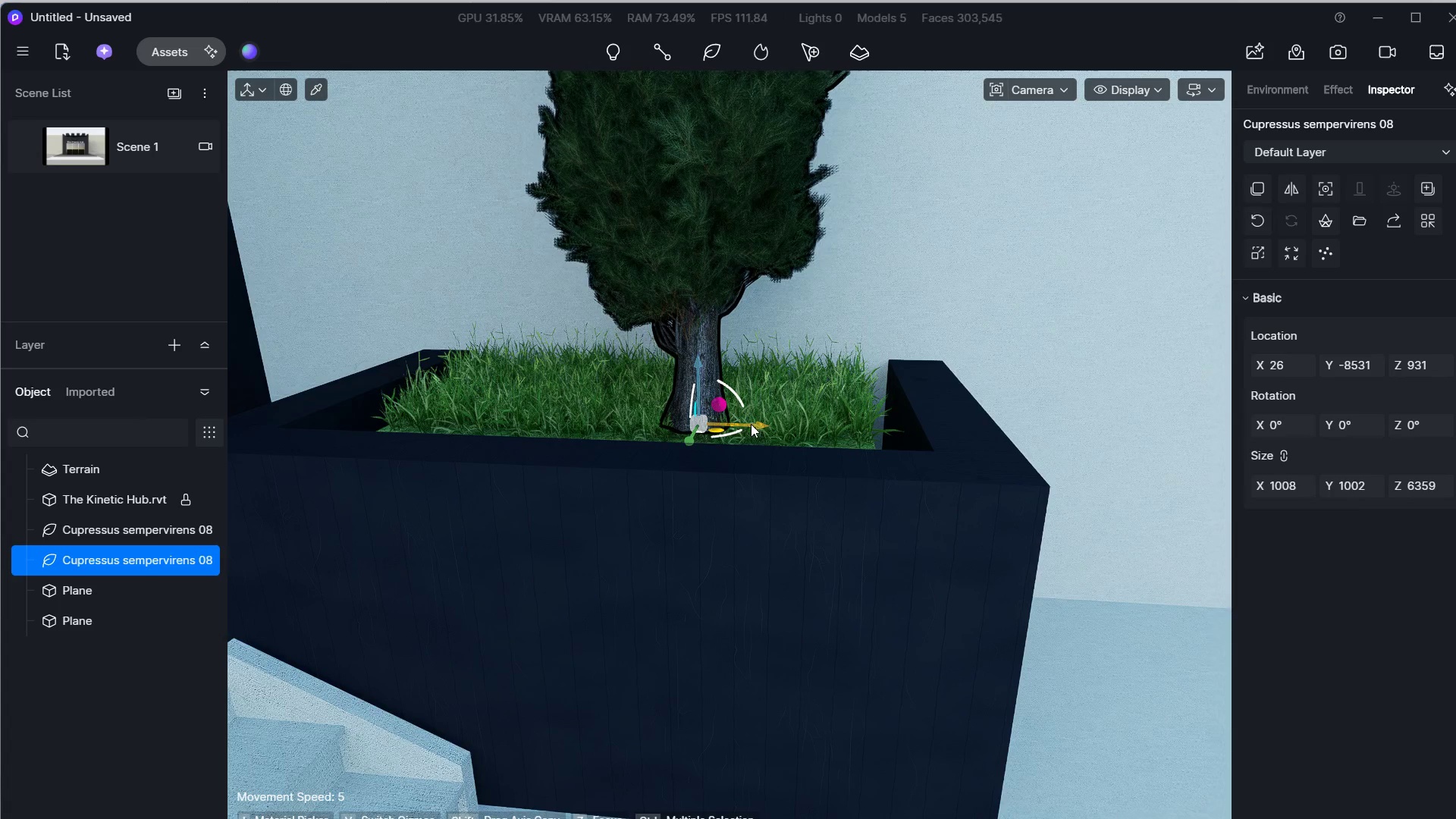 
left_click_drag(start_coordinate=[759, 424], to_coordinate=[702, 413])
 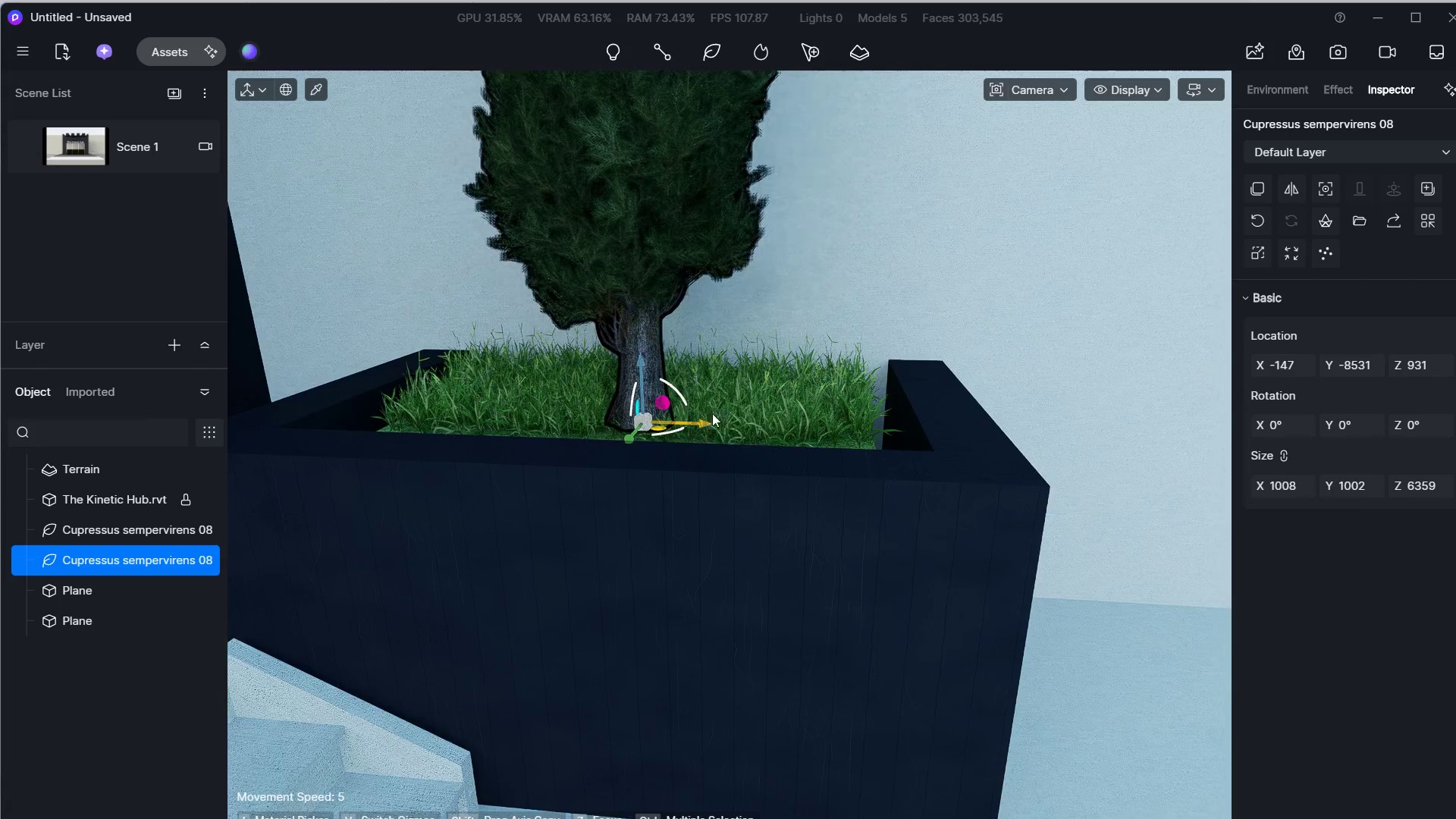 
key(S)
 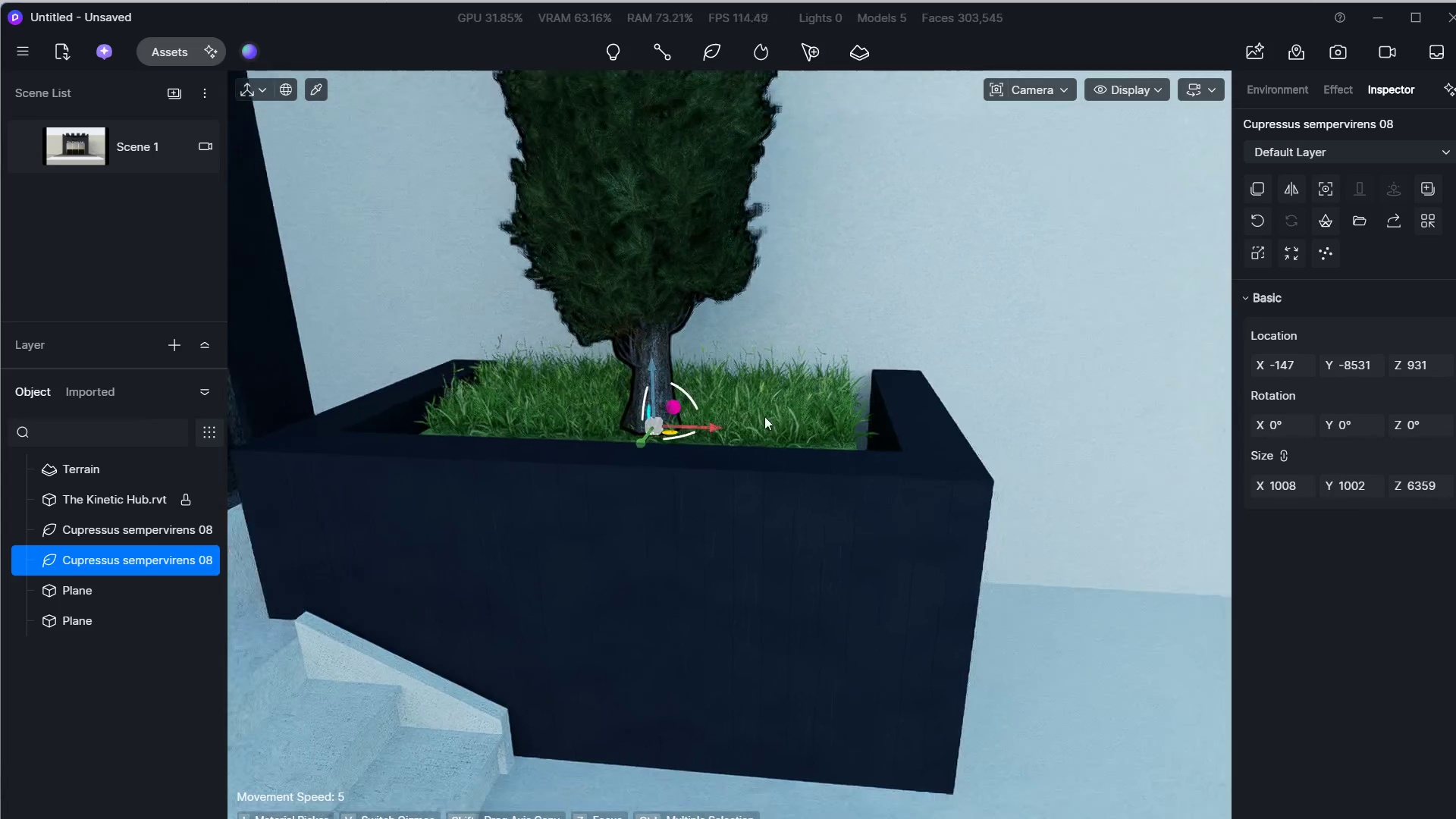 
left_click([798, 408])
 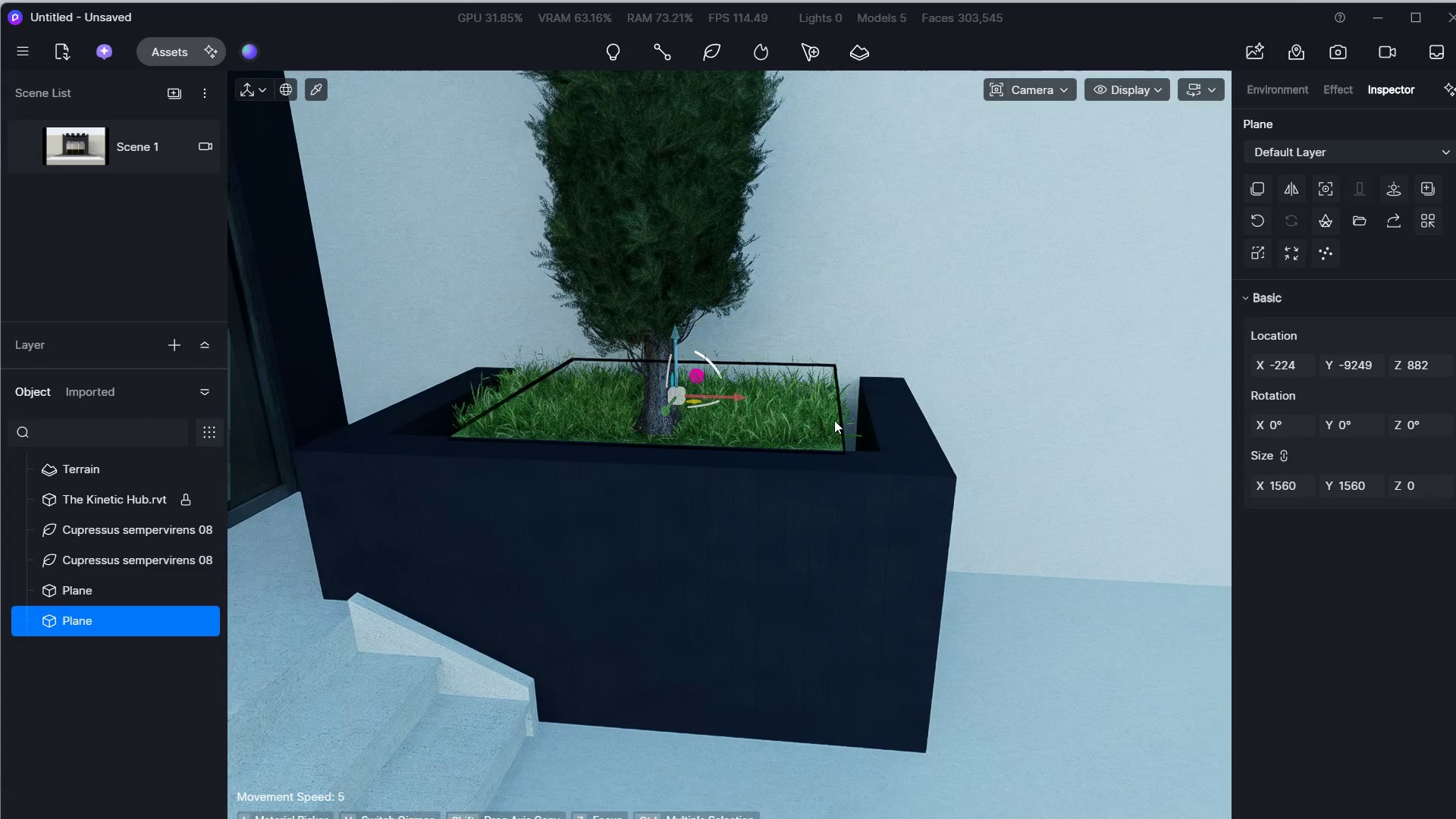 
hold_key(key=S, duration=1.2)
 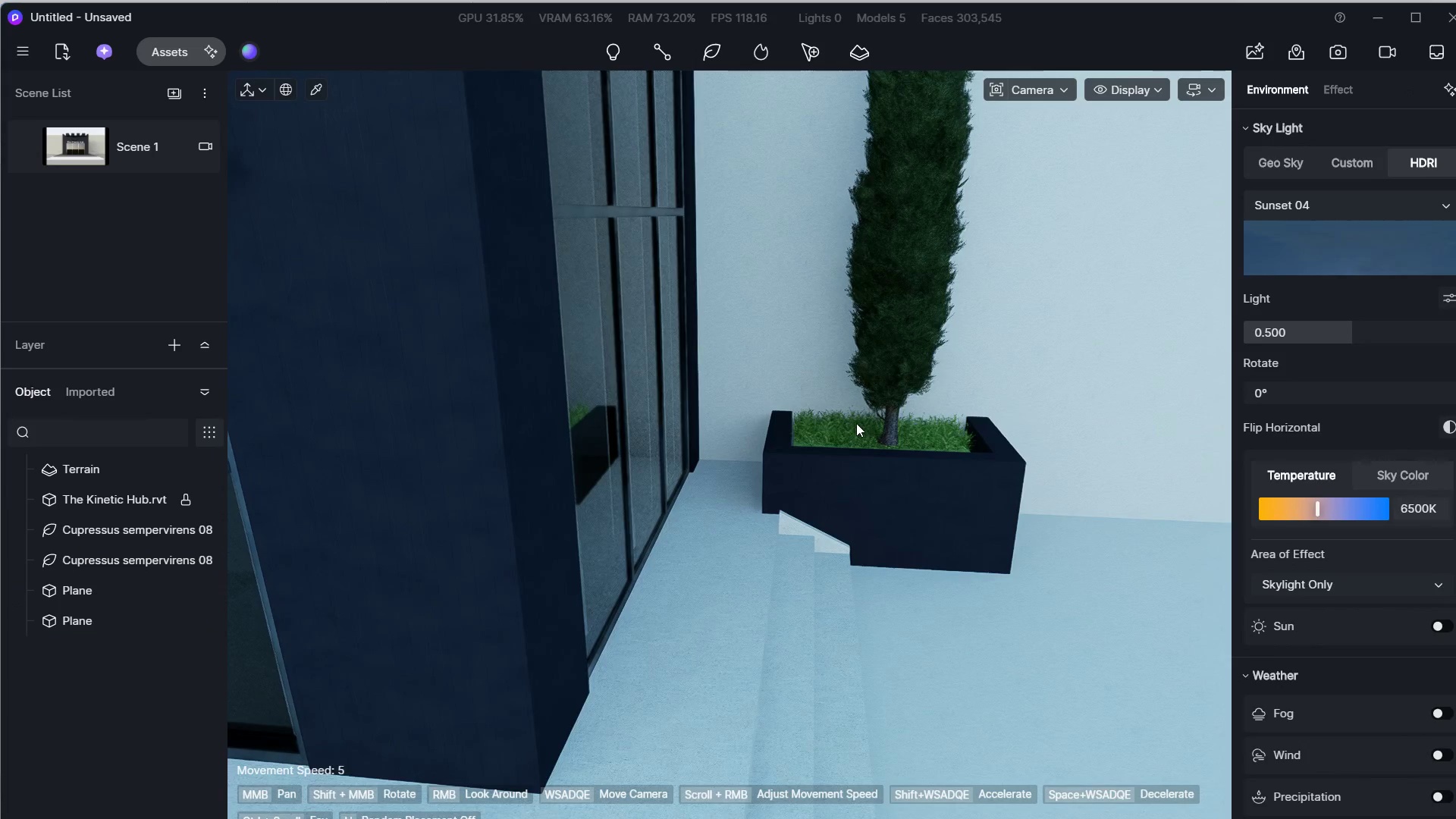 
hold_key(key=A, duration=0.72)
 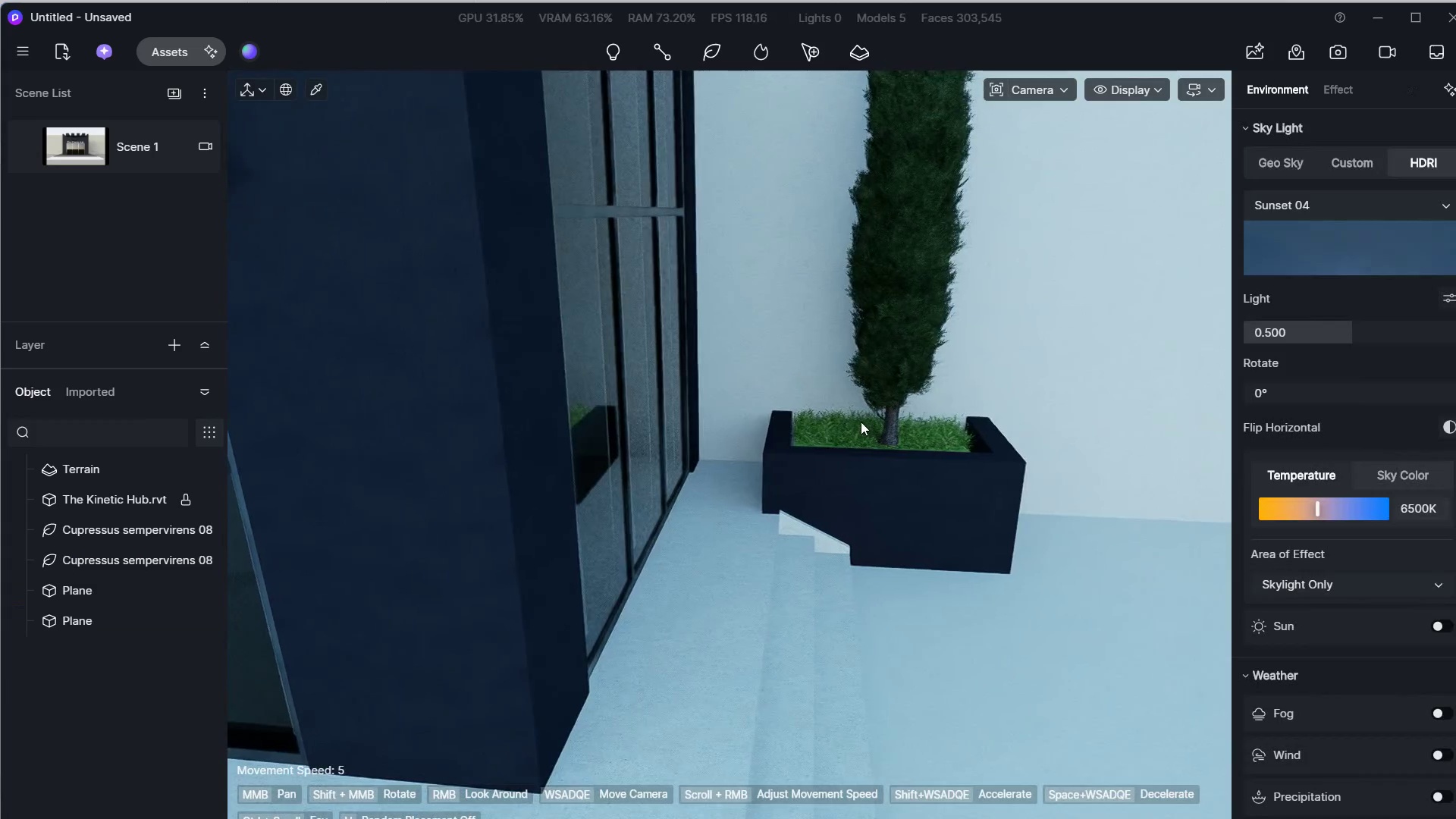 
right_click([846, 405])
 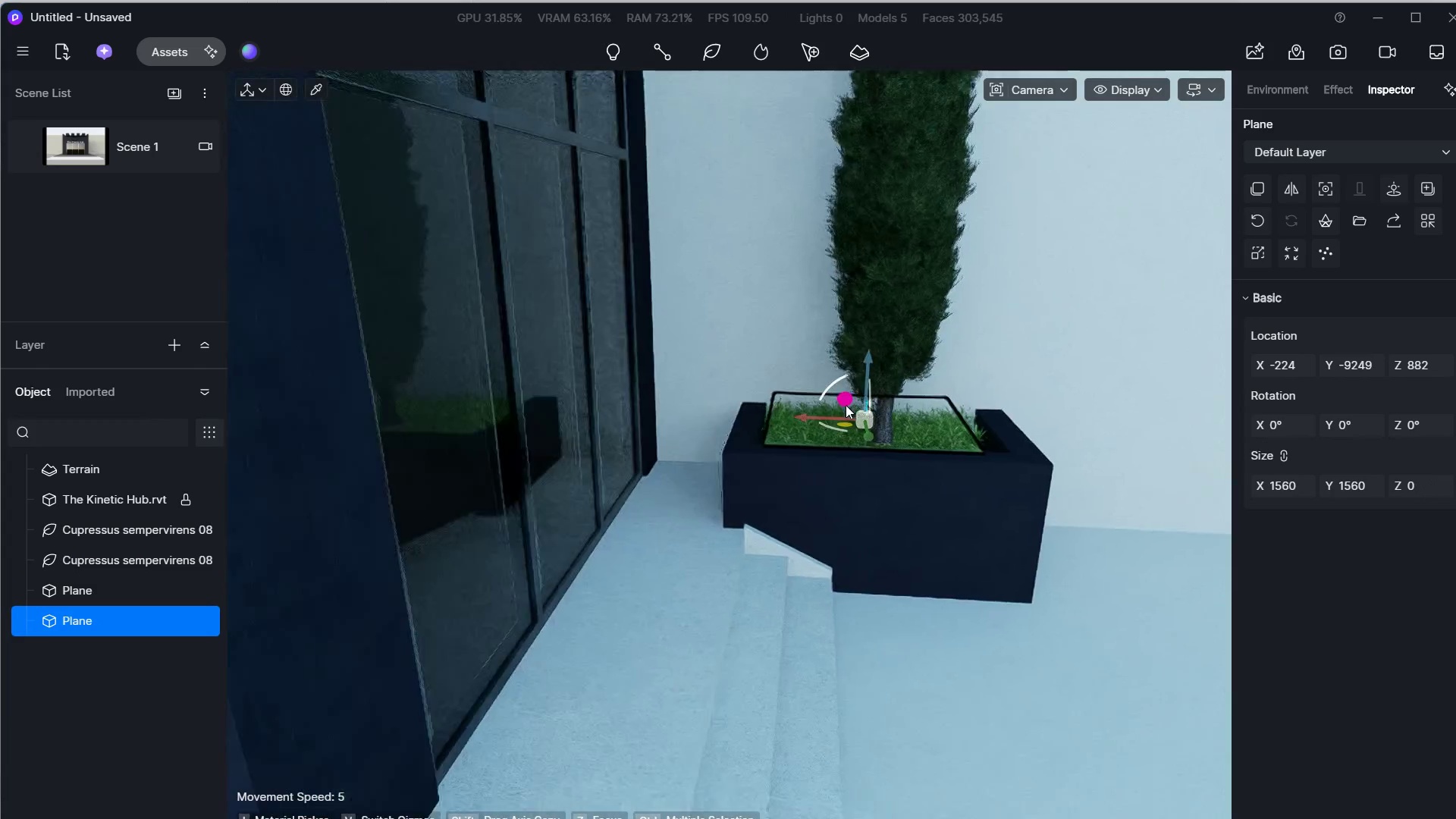 
double_click([846, 405])
 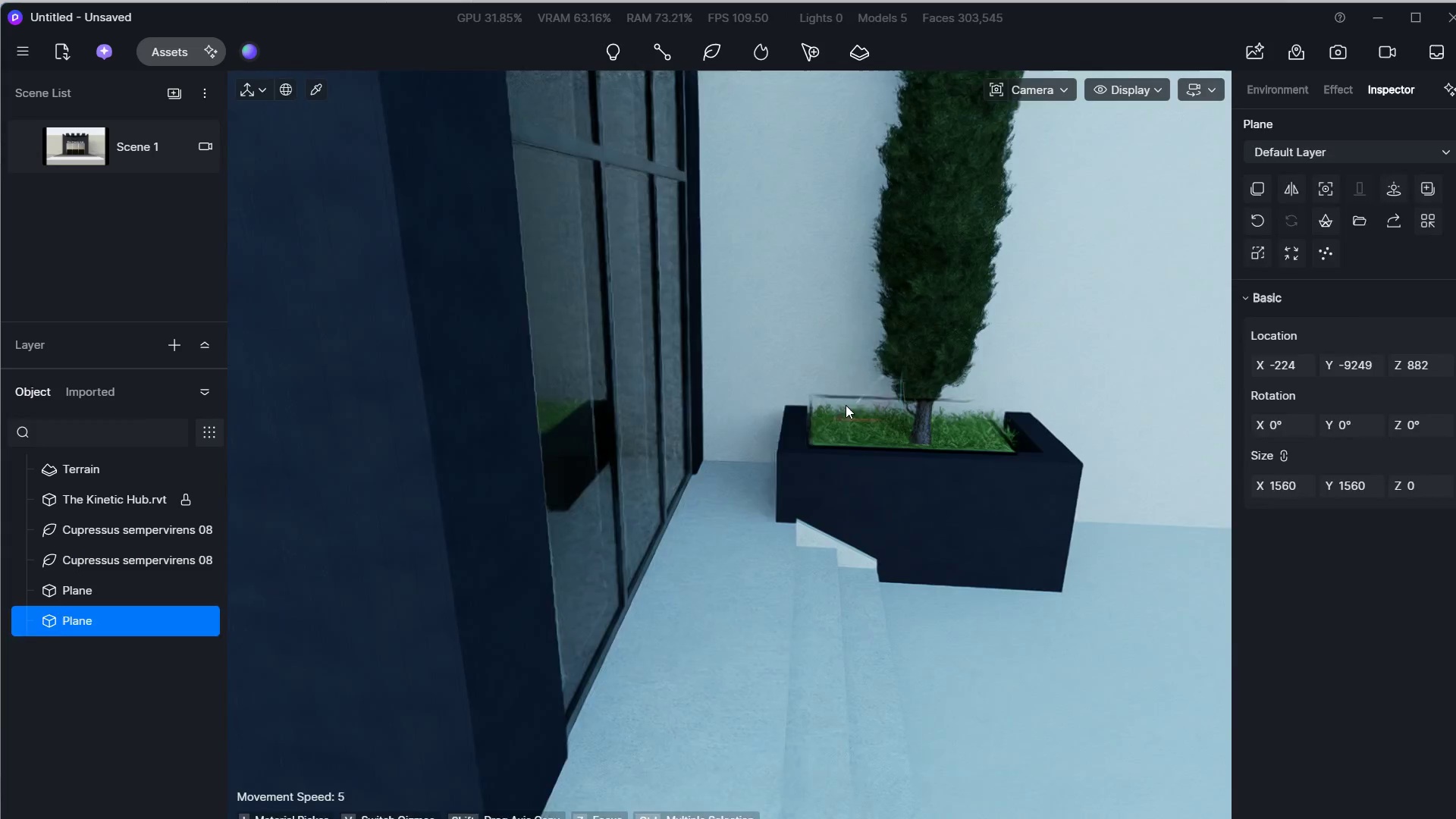 
triple_click([846, 405])
 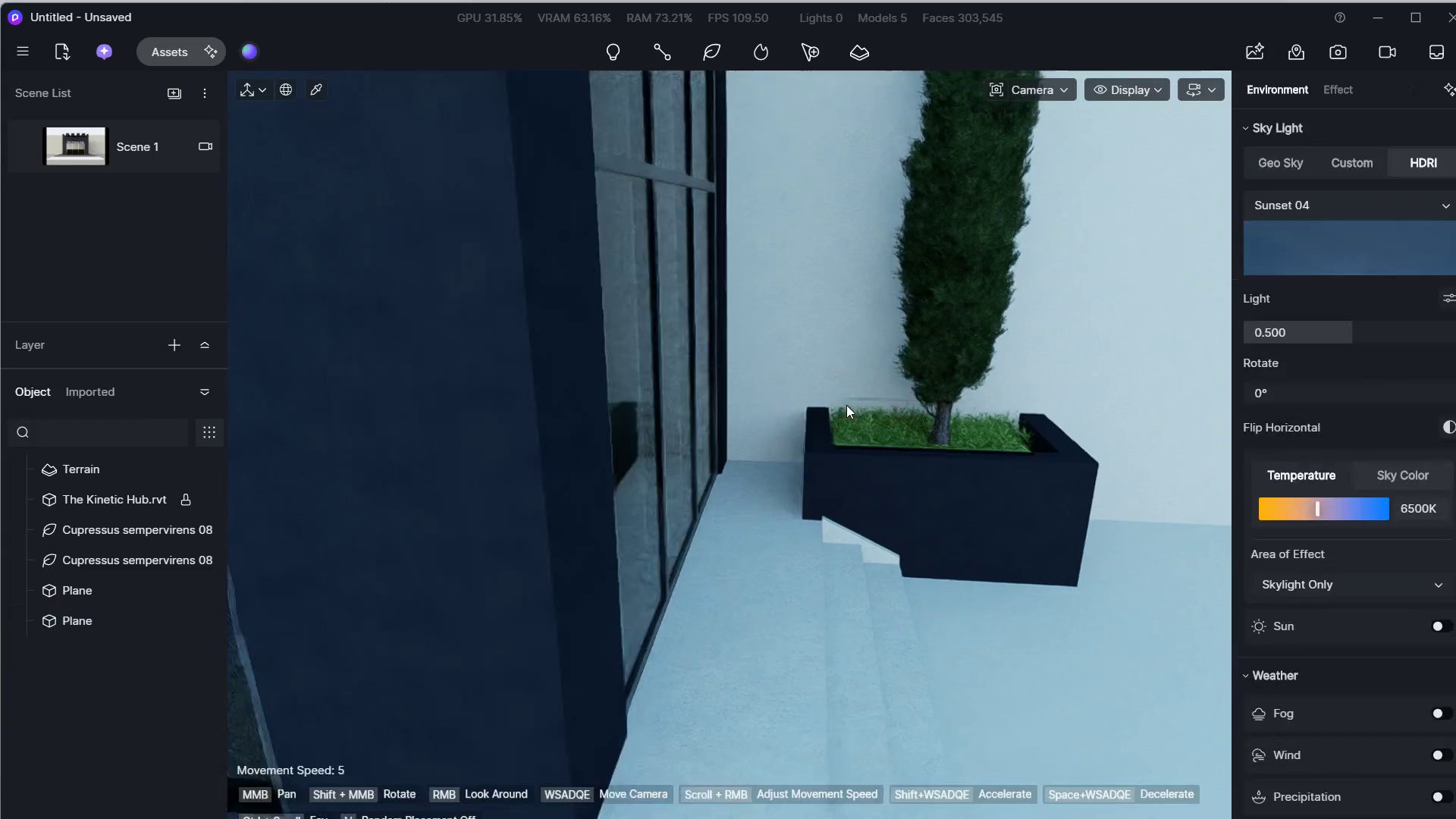 
key(D)
 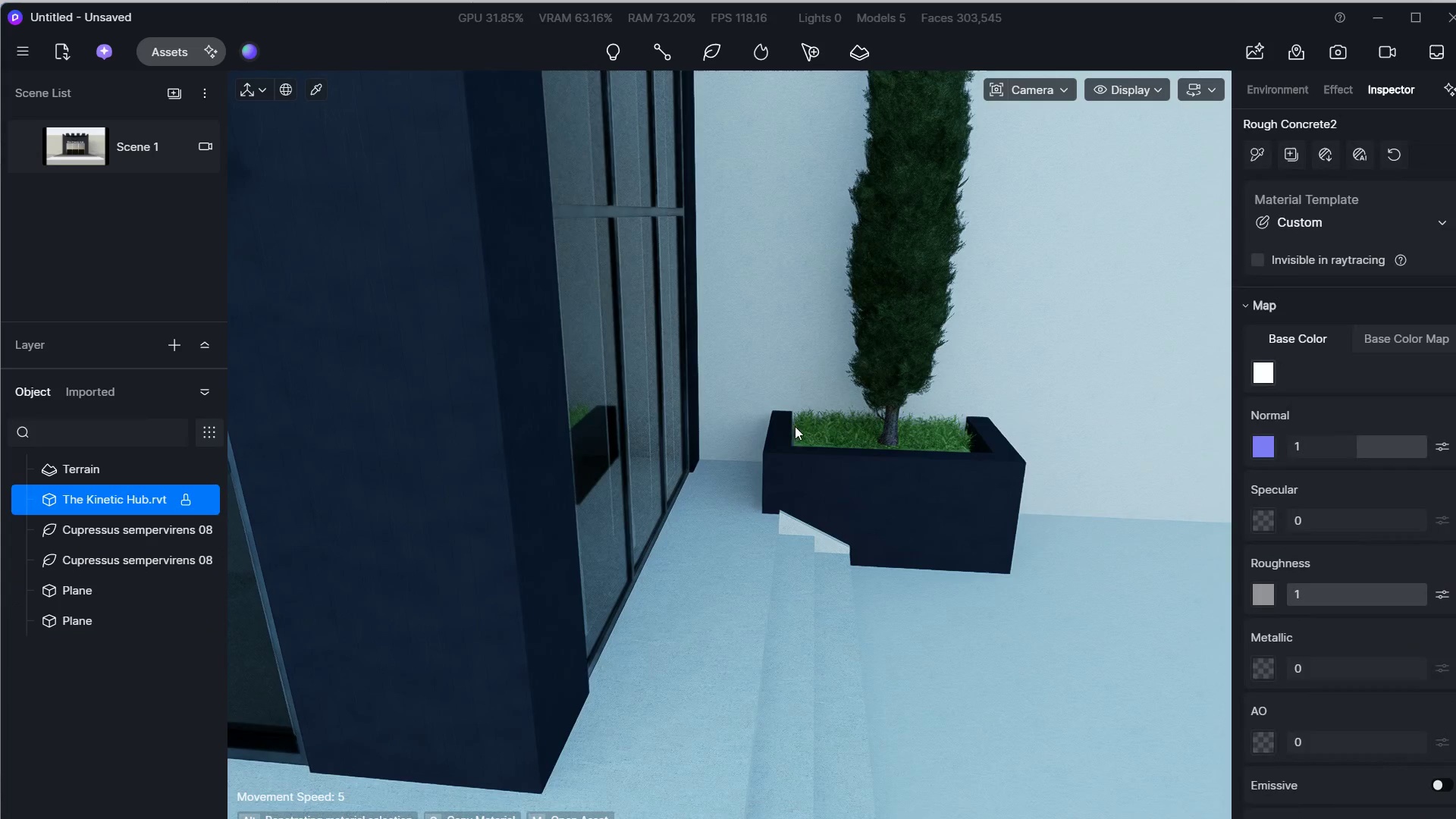 
double_click([817, 425])
 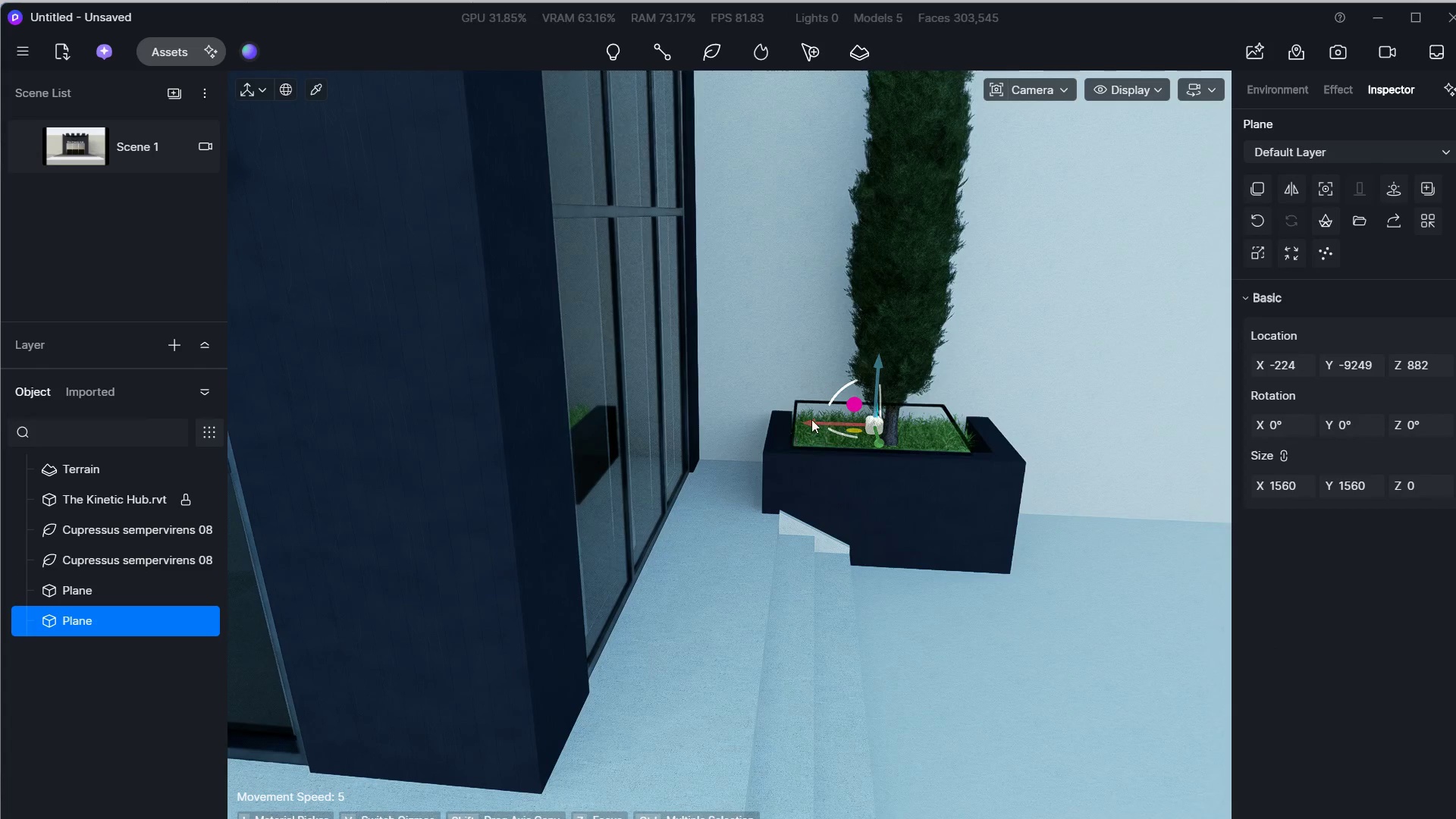 
left_click_drag(start_coordinate=[813, 419], to_coordinate=[817, 418])
 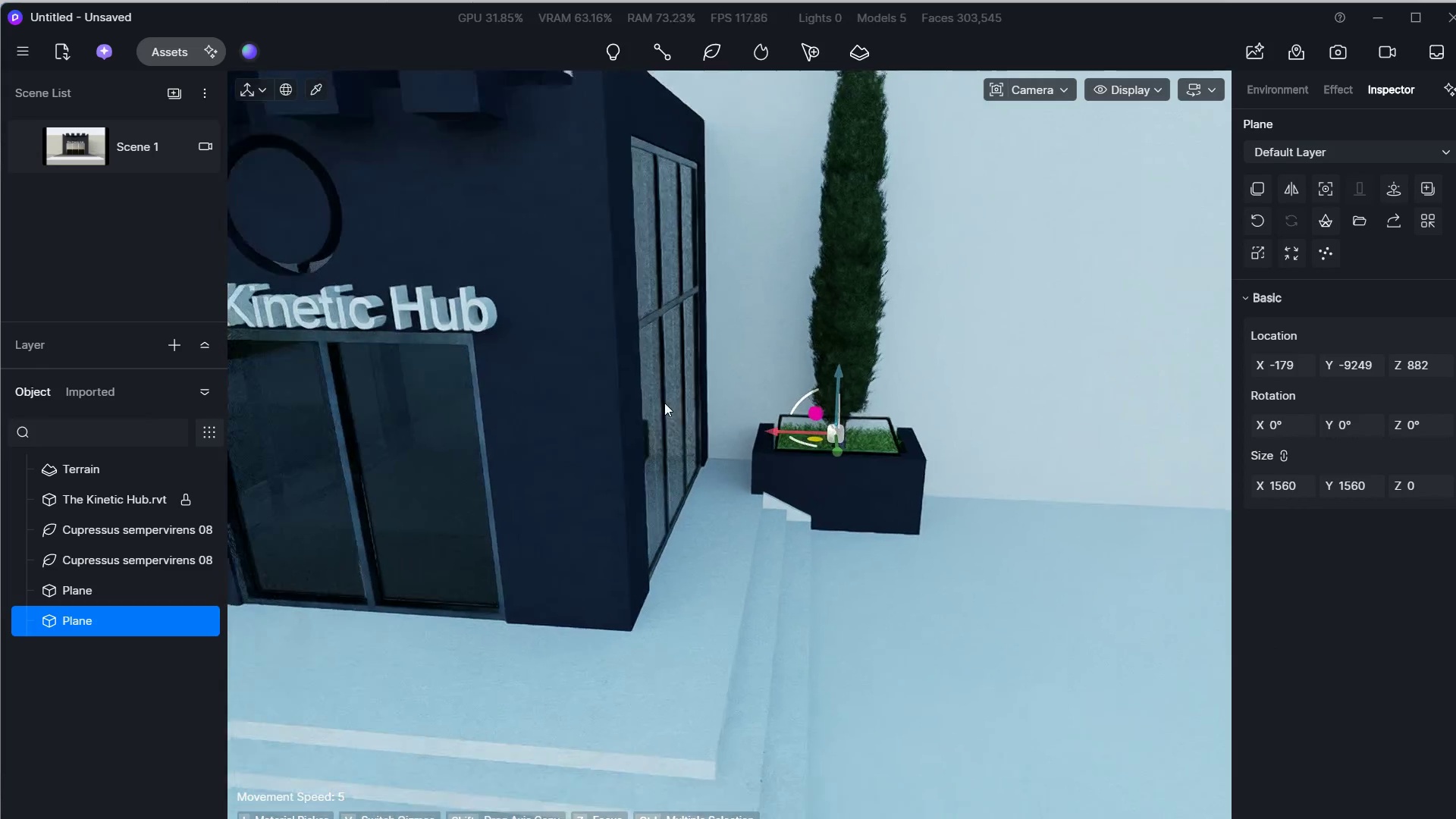 
hold_key(key=S, duration=0.41)
 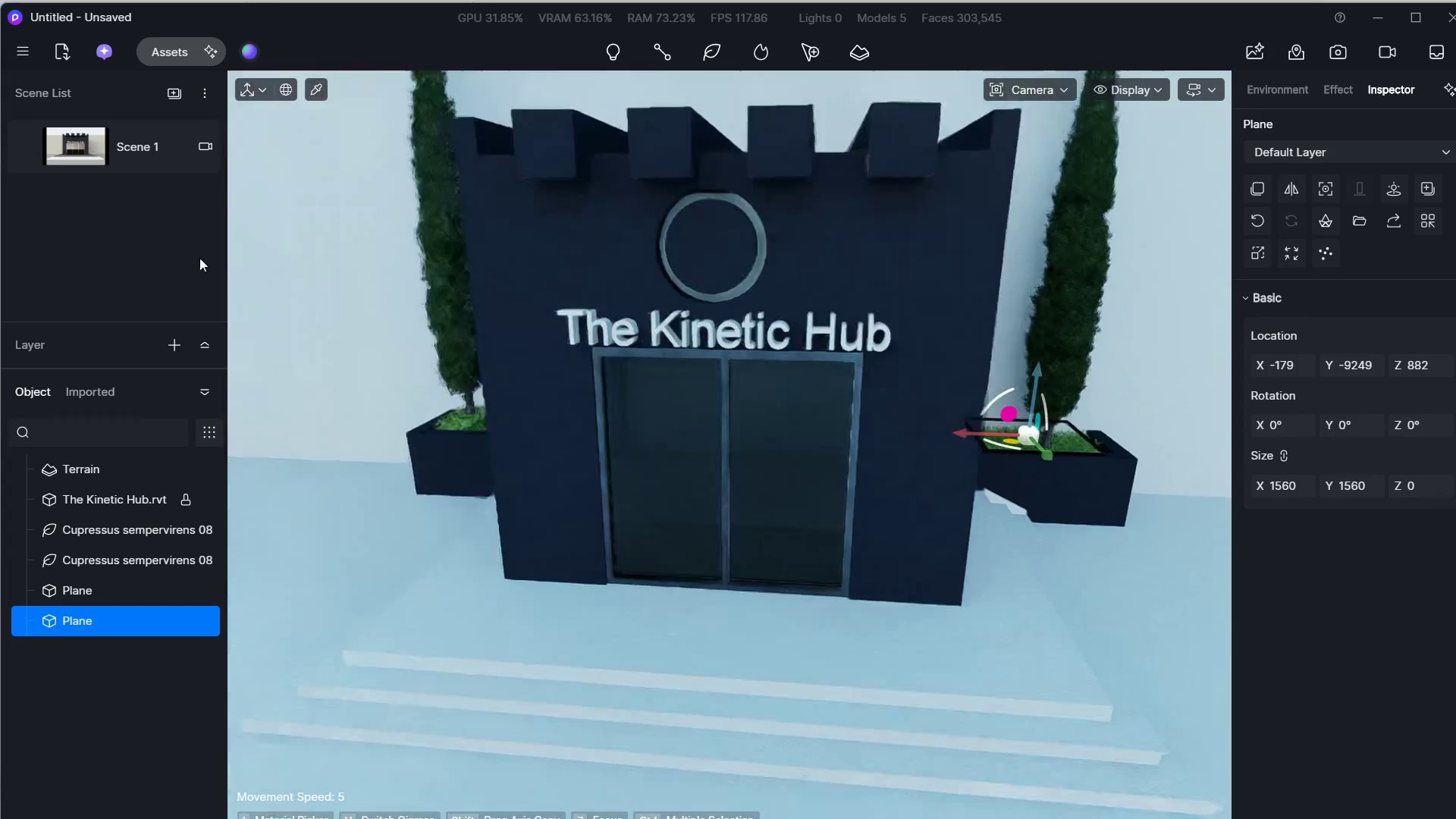 
hold_key(key=ShiftLeft, duration=1.06)
 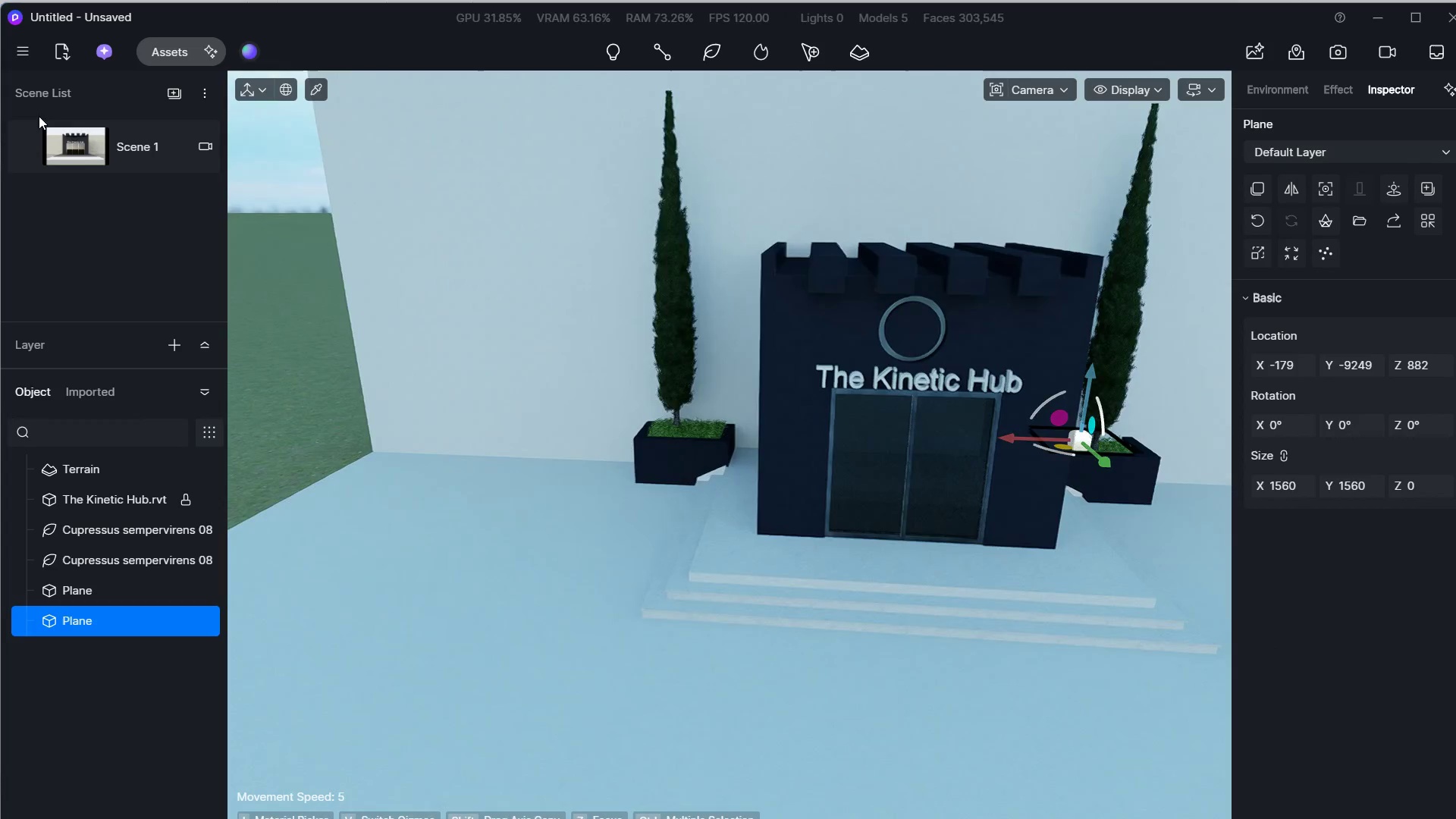 
hold_key(key=A, duration=0.59)
 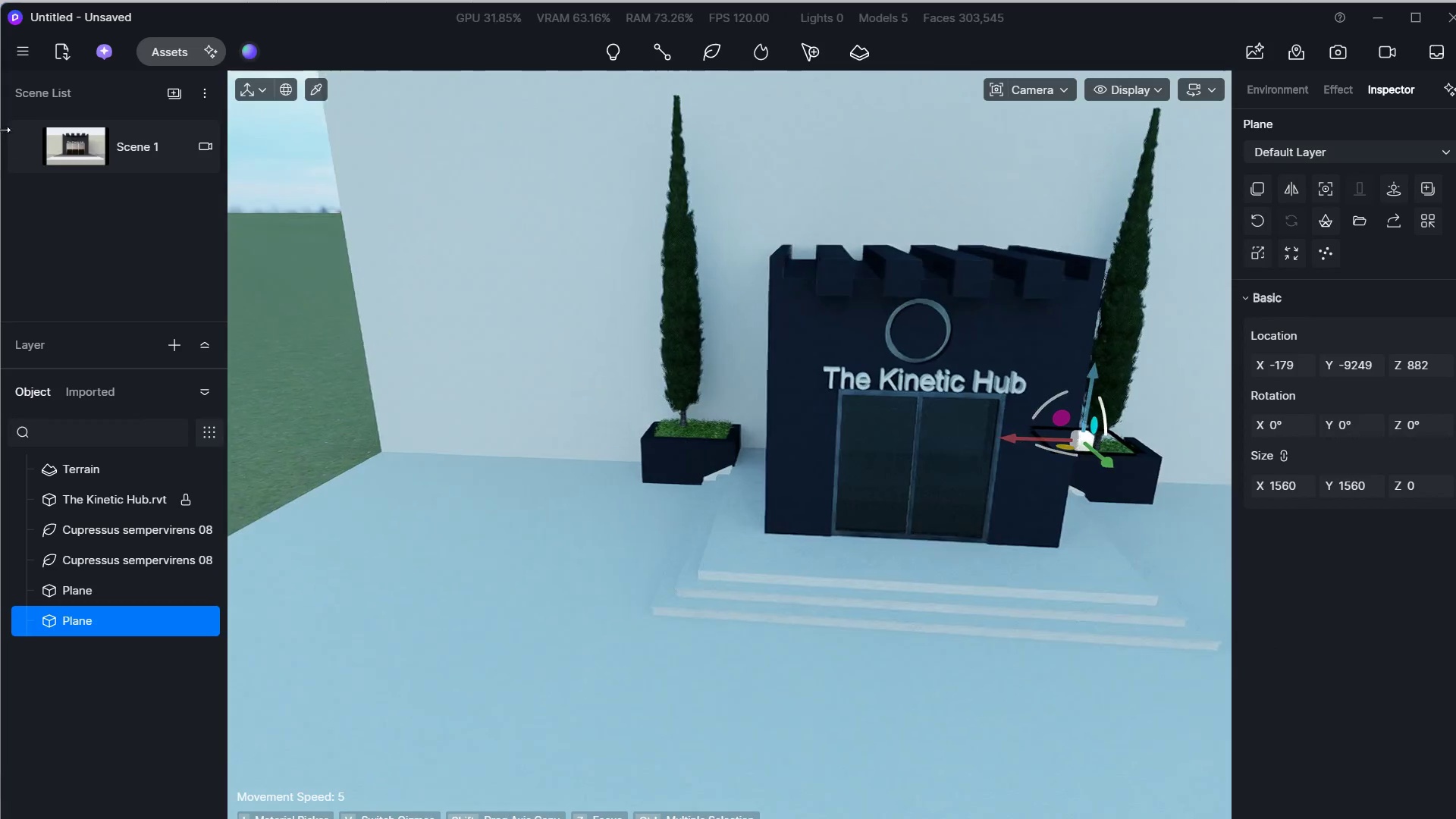 
hold_key(key=S, duration=0.52)
 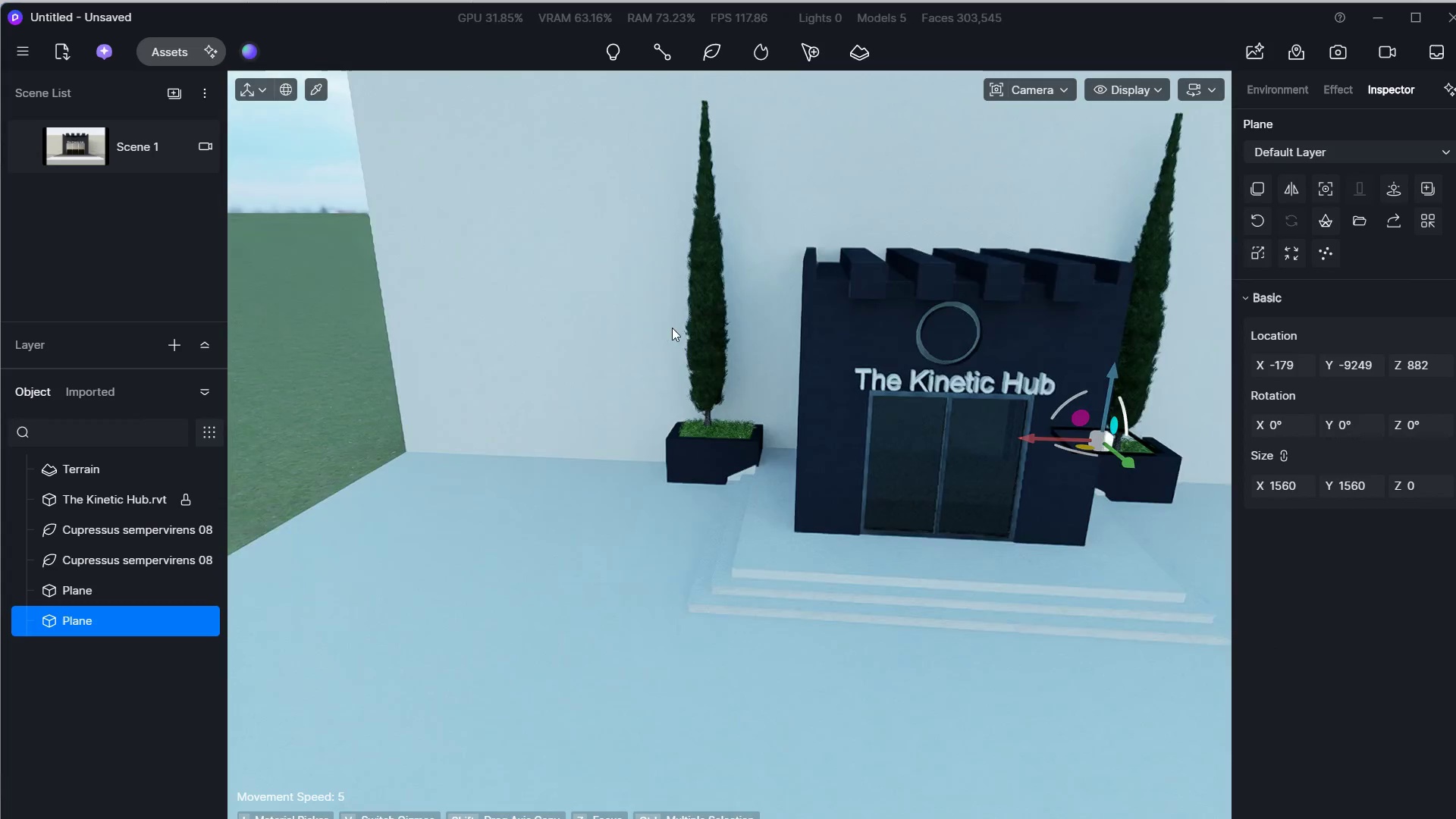 
type(dw)
 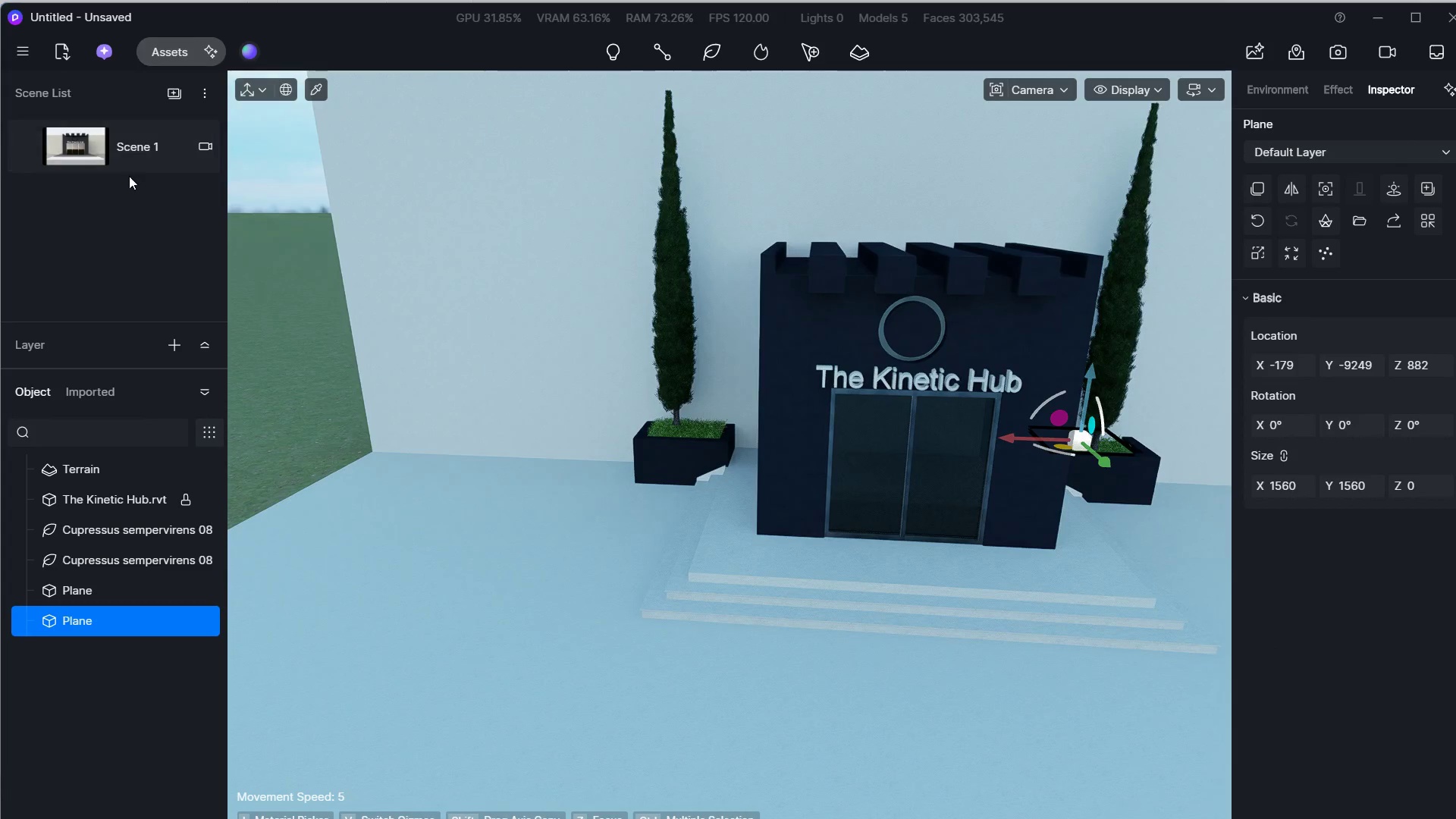 
left_click([75, 146])
 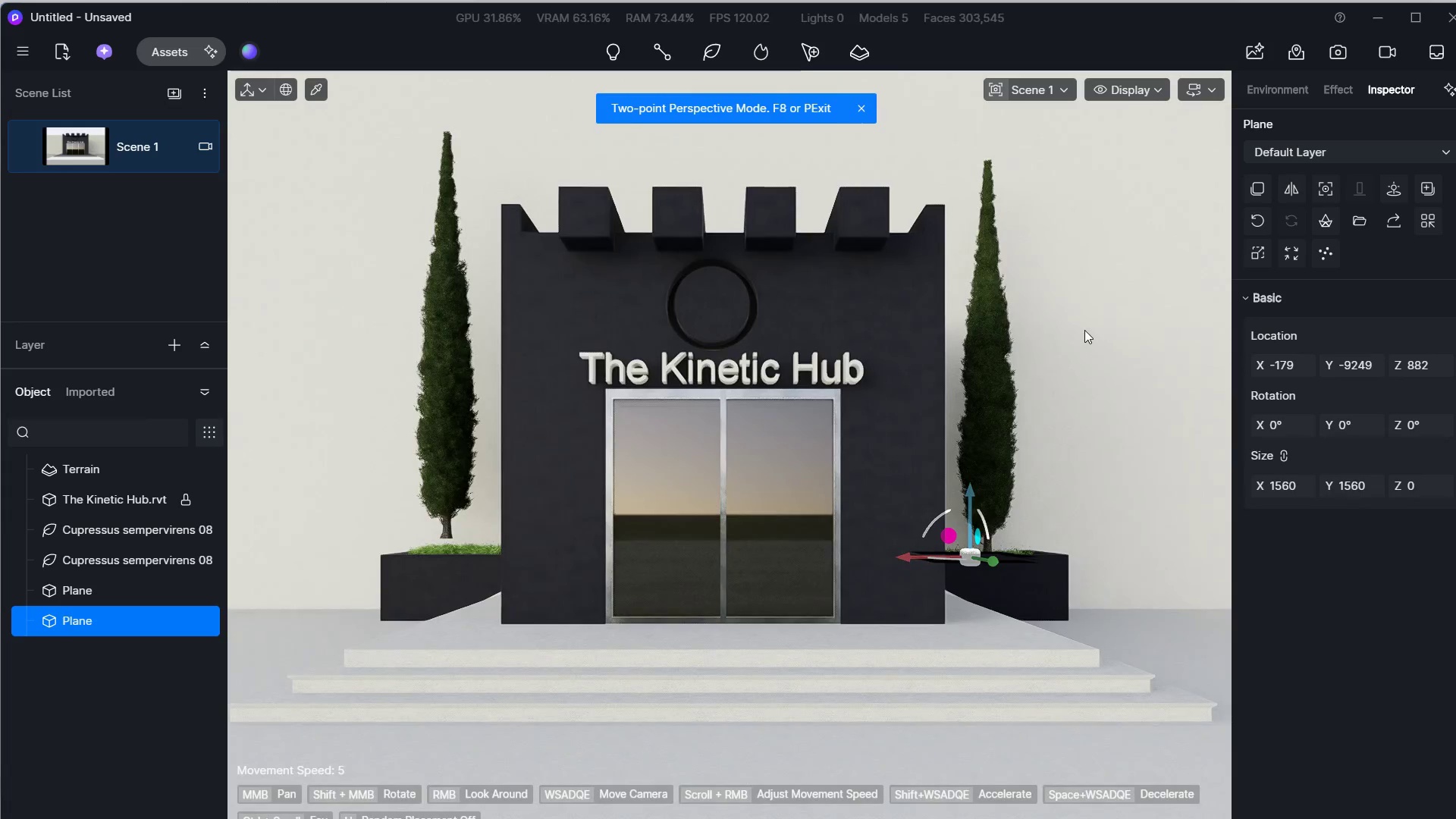 
left_click([432, 467])
 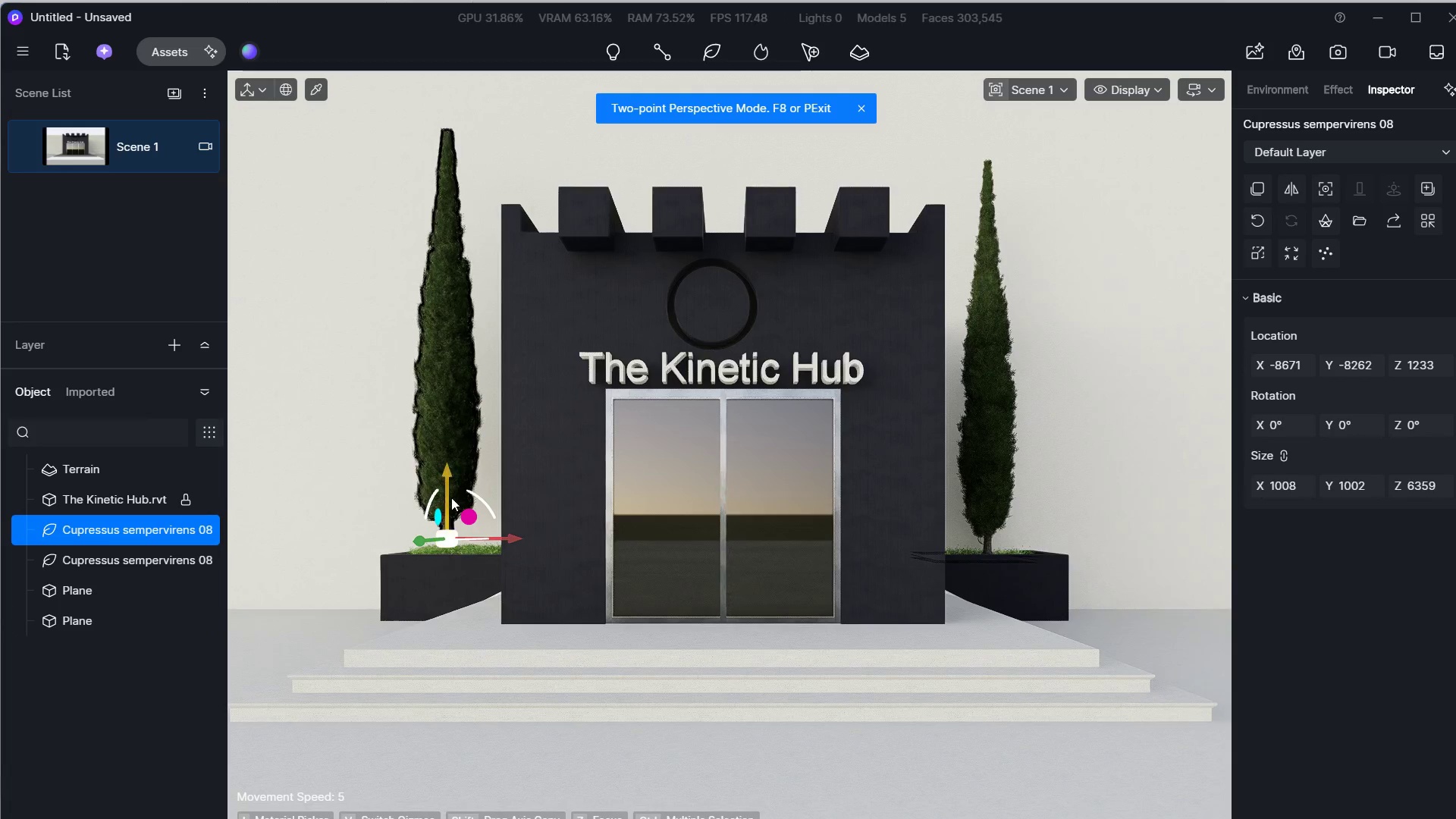 
left_click_drag(start_coordinate=[451, 496], to_coordinate=[451, 516])
 